 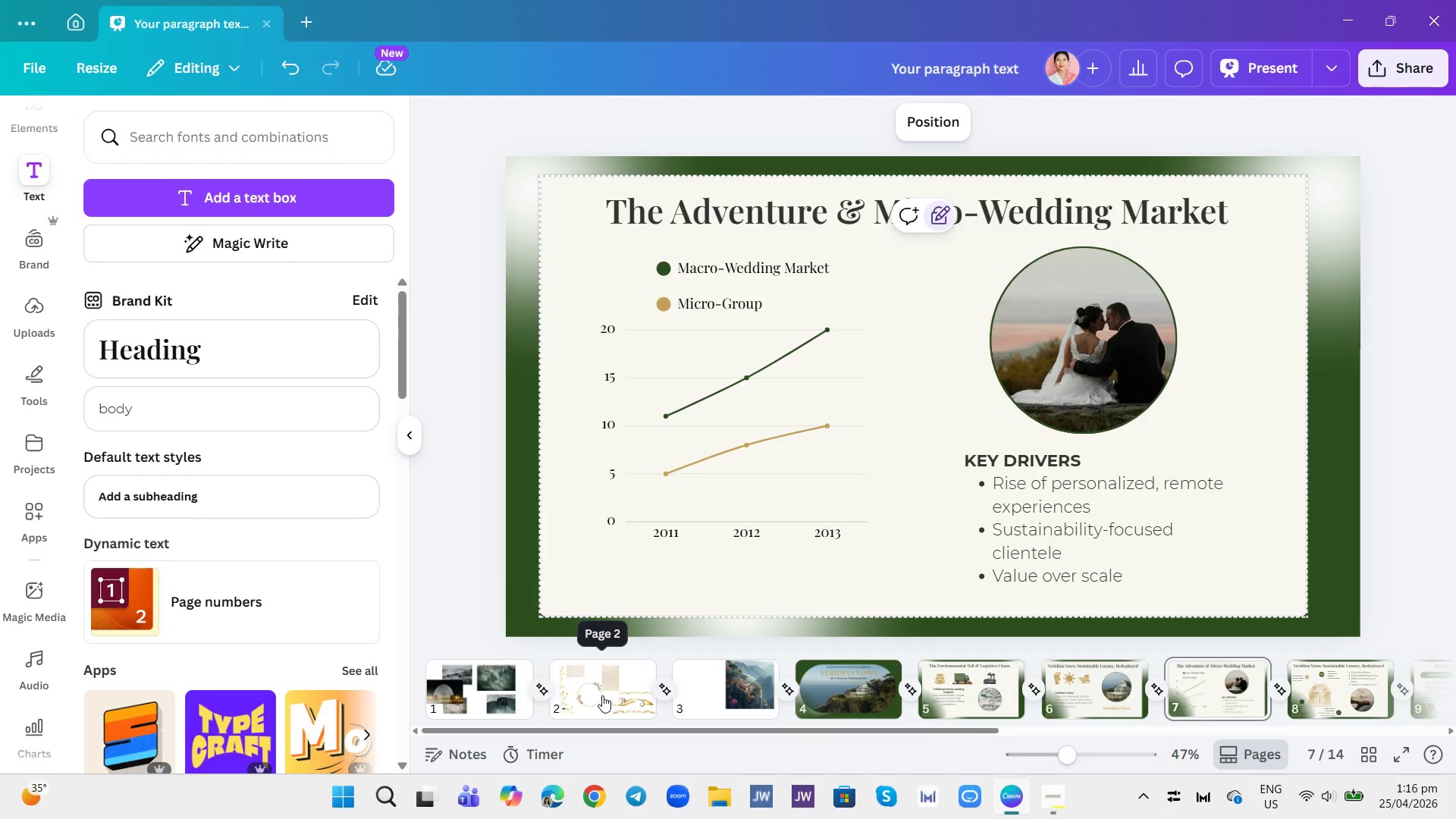 
left_click([602, 695])
 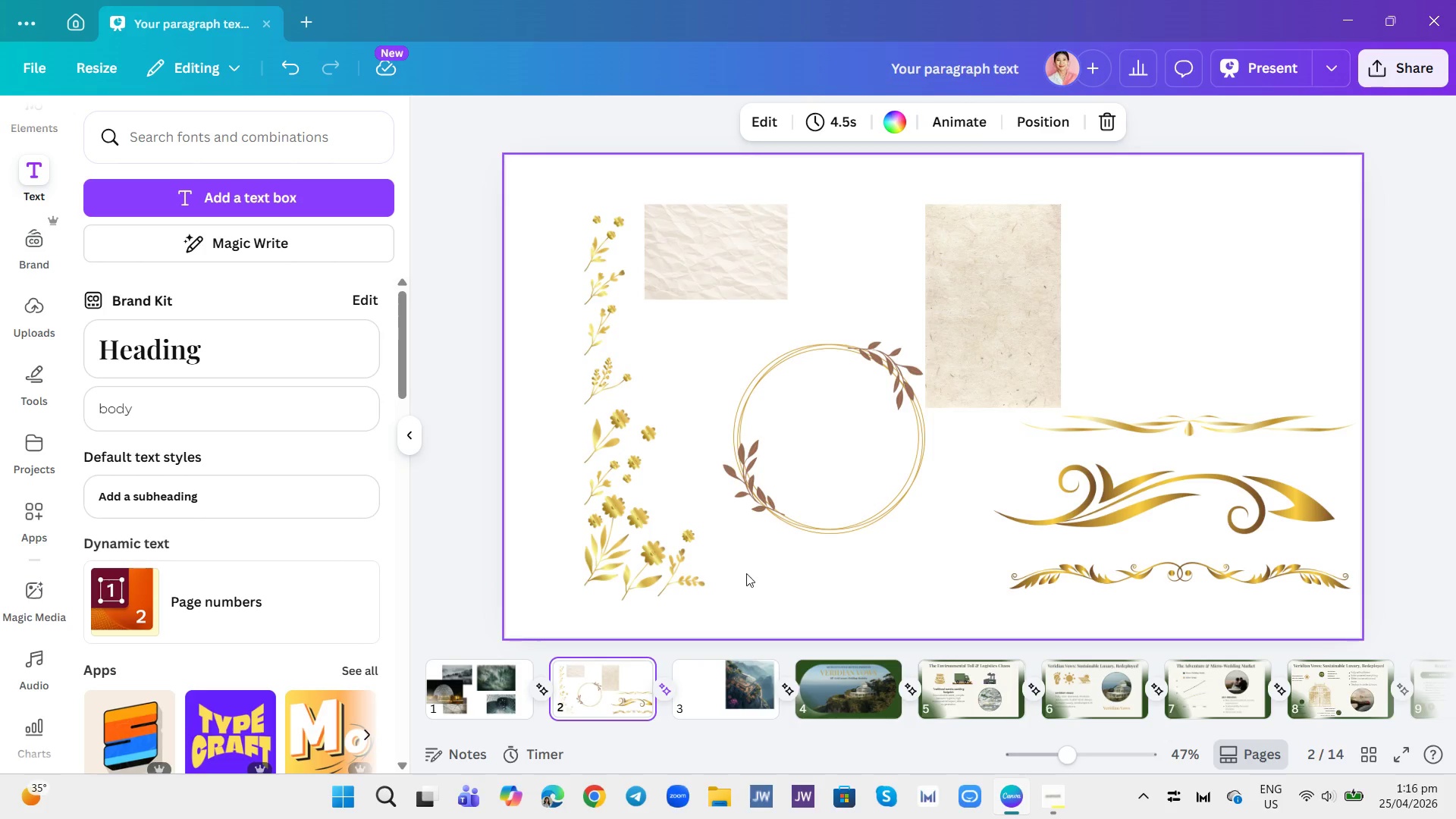 
left_click([810, 484])
 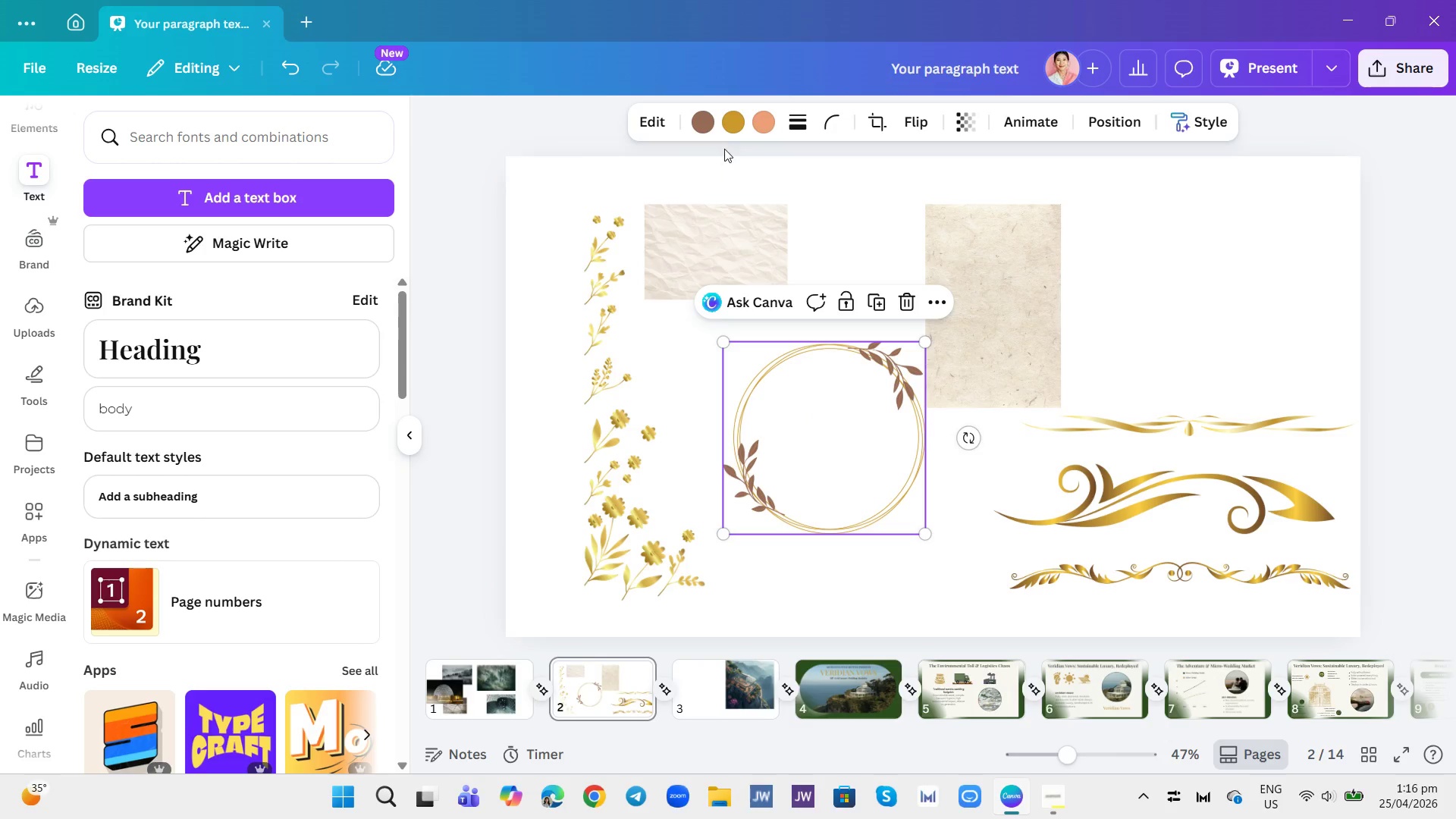 
left_click([707, 121])
 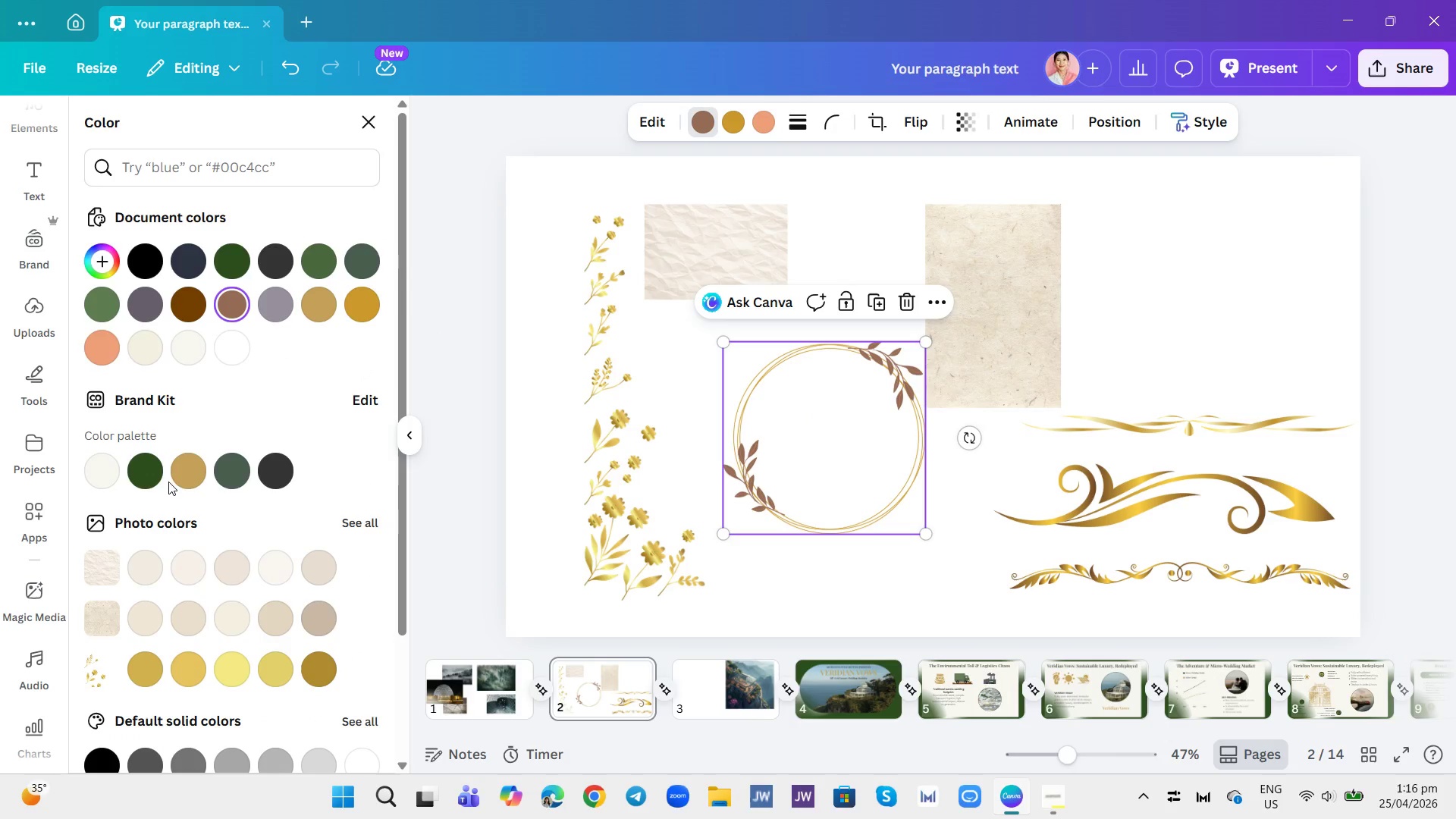 
left_click([182, 467])
 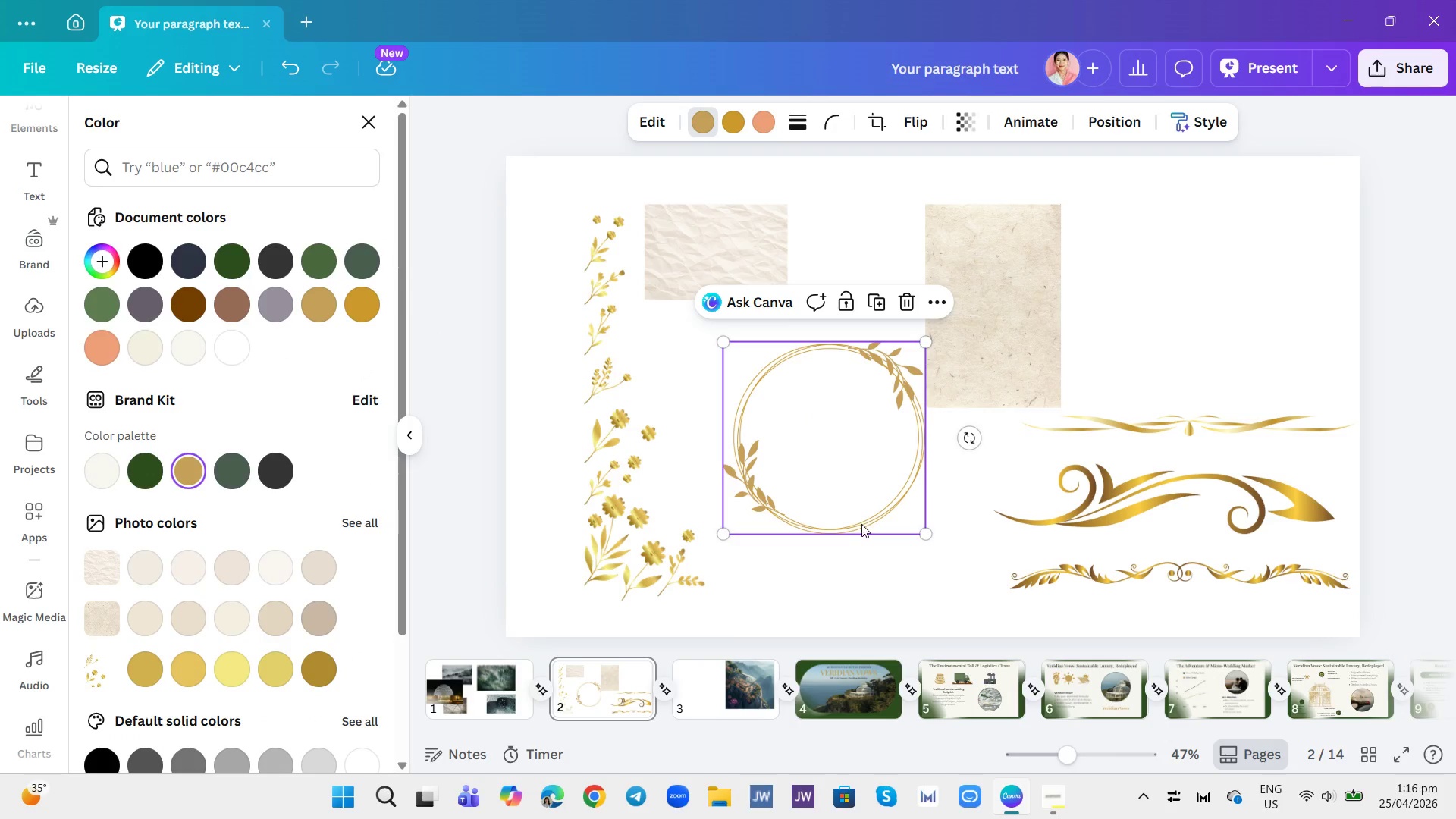 
left_click_drag(start_coordinate=[850, 485], to_coordinate=[1217, 688])
 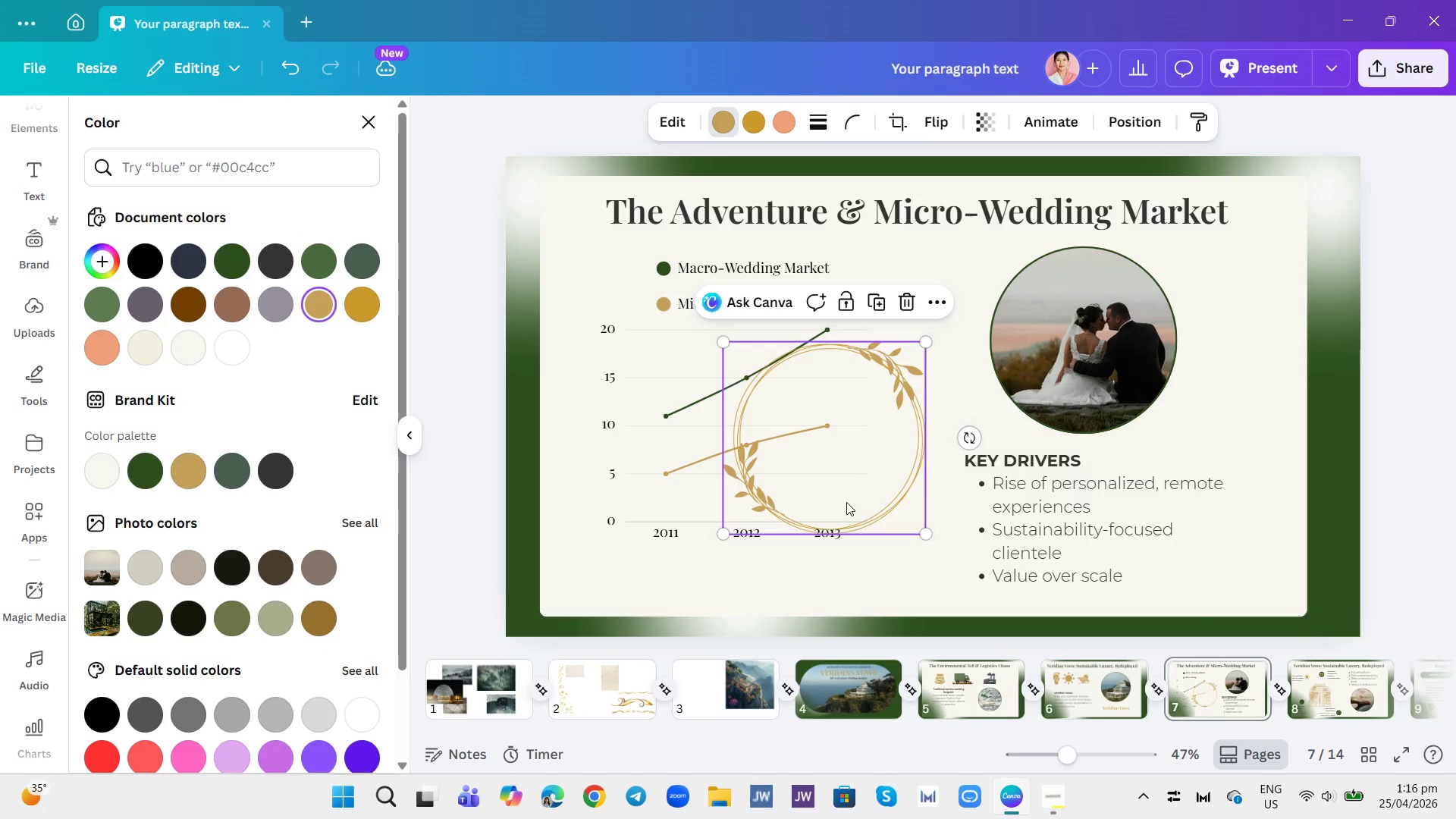 
left_click_drag(start_coordinate=[853, 497], to_coordinate=[1106, 400])
 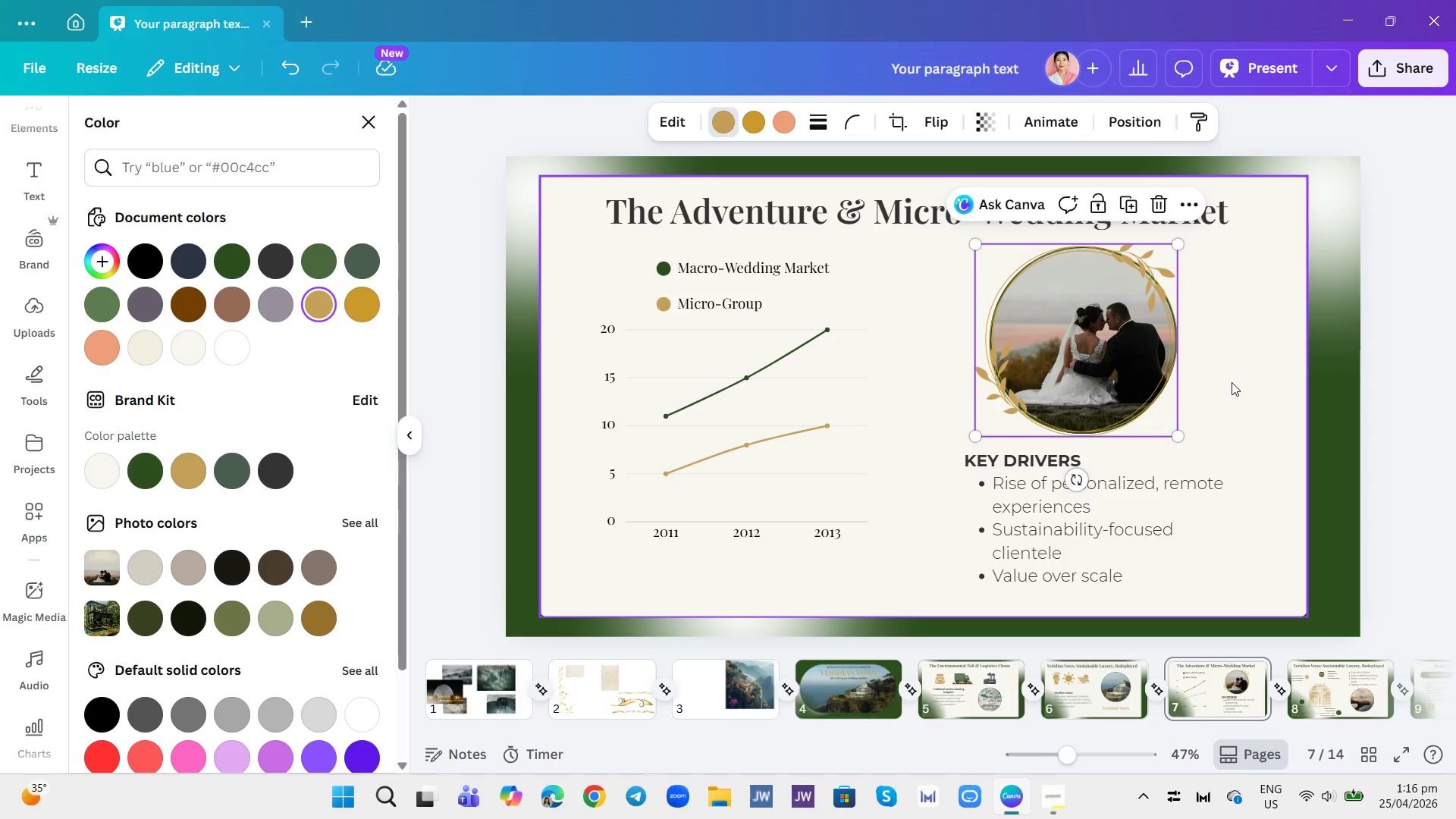 
left_click([1232, 382])
 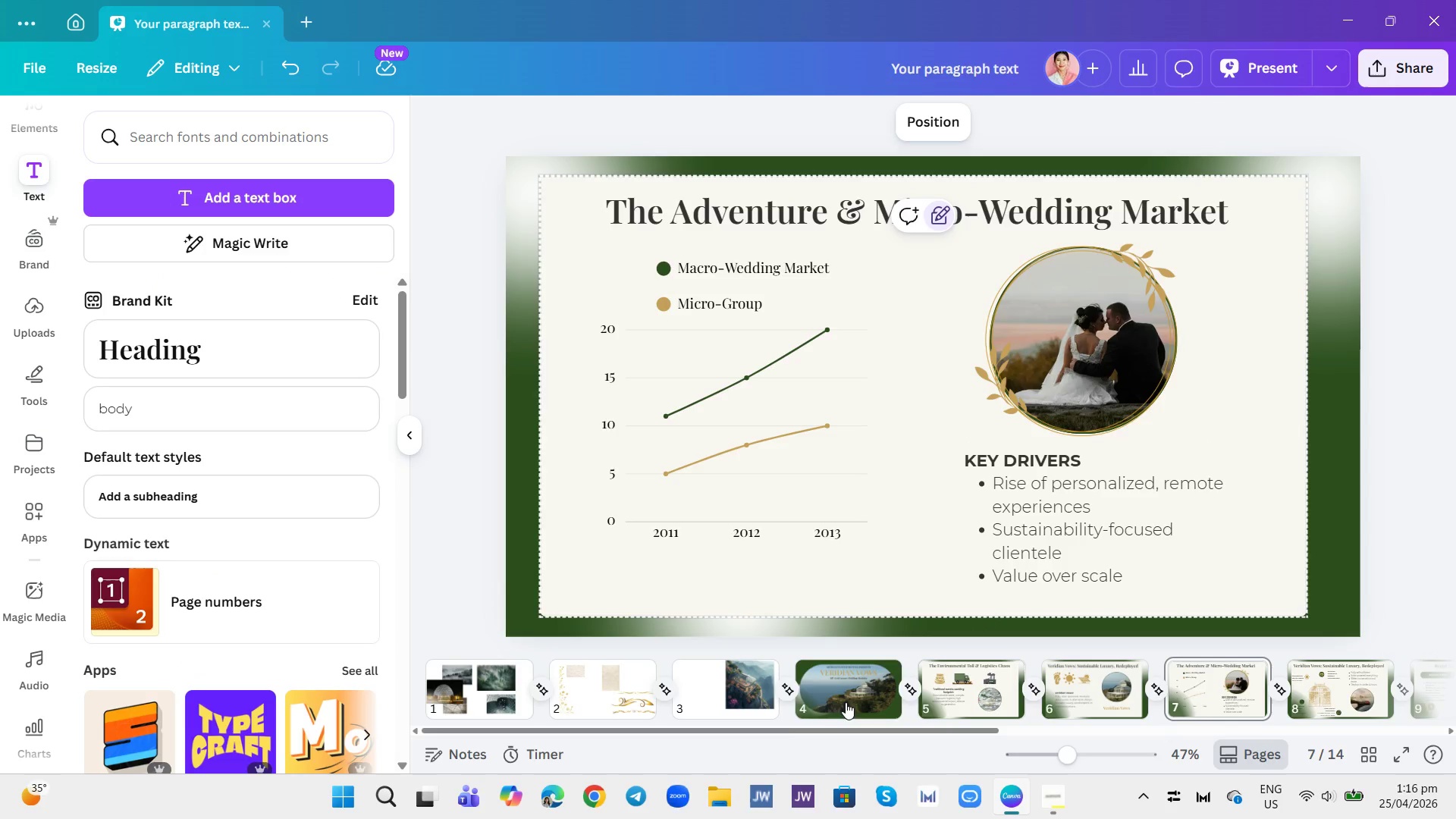 
left_click([871, 690])
 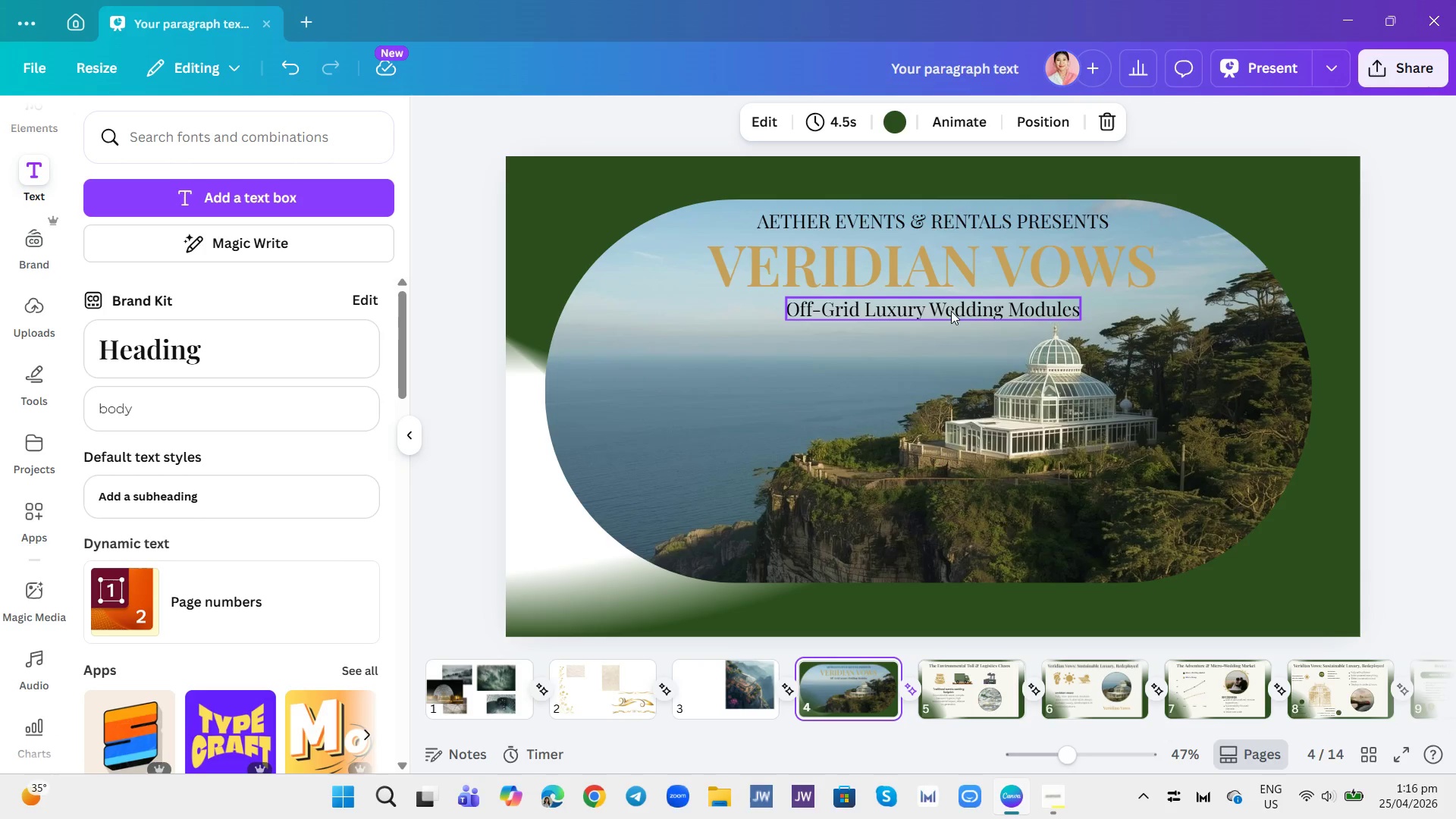 
wait(9.25)
 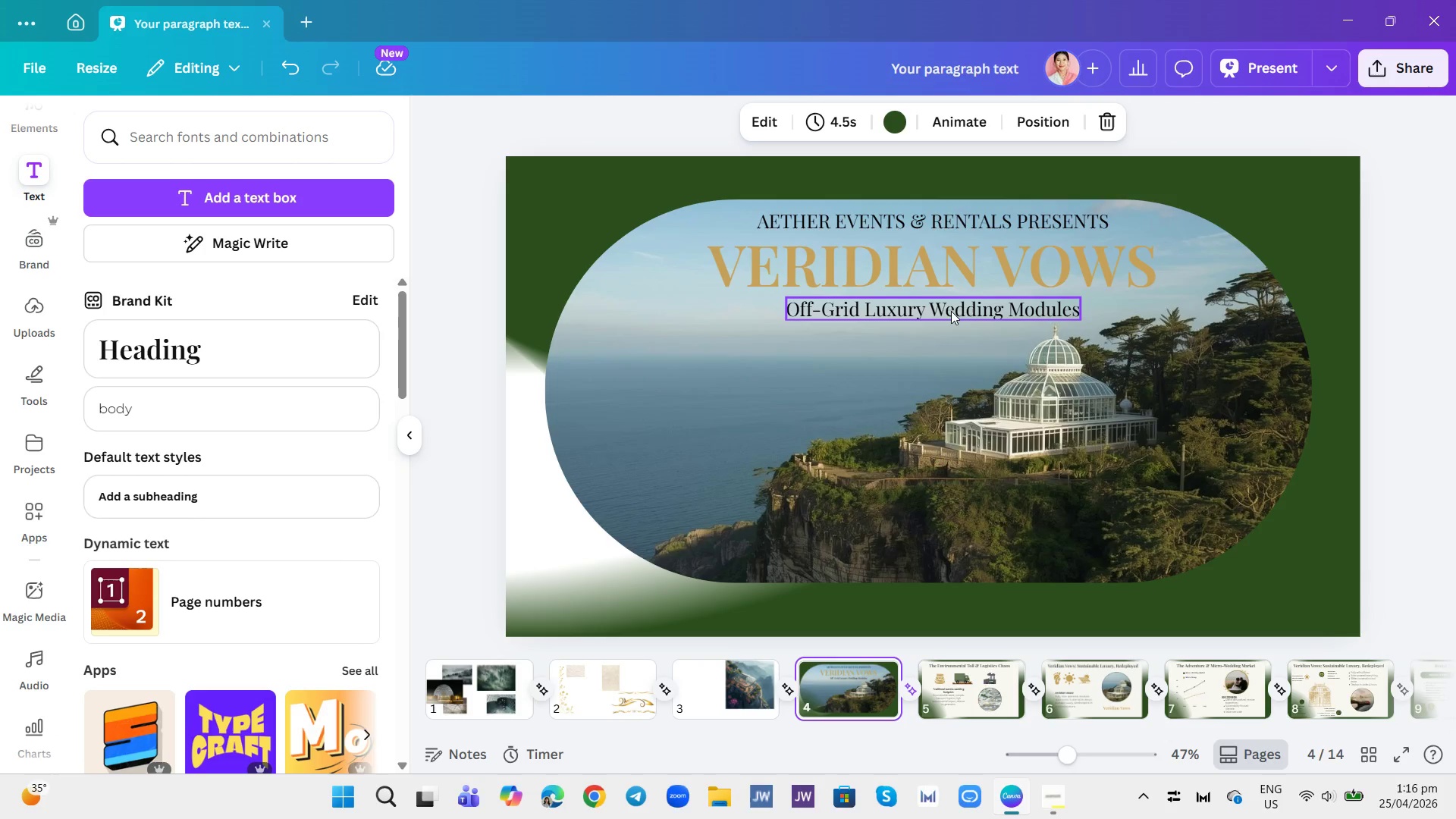 
left_click([598, 682])
 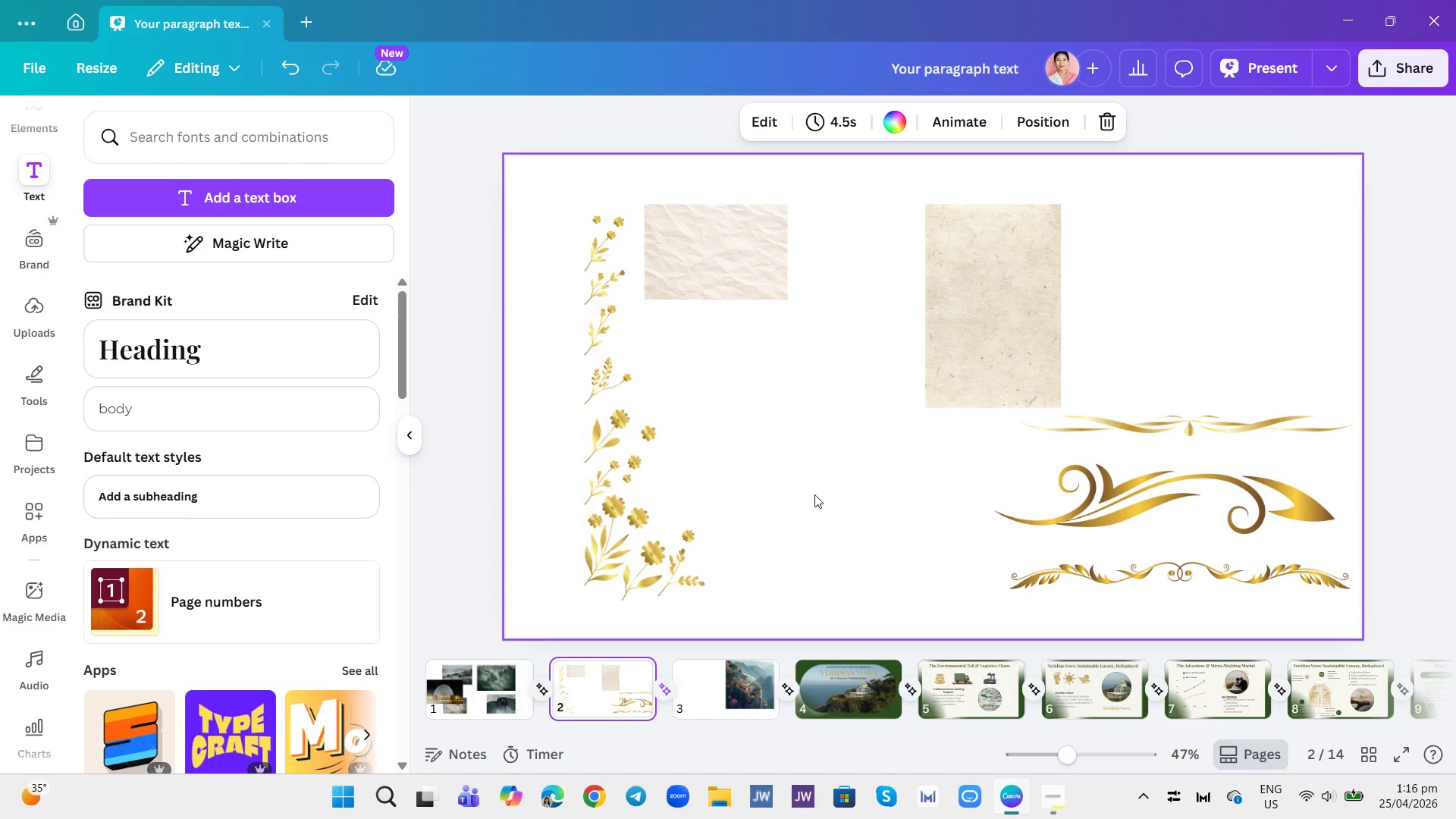 
left_click([1165, 422])
 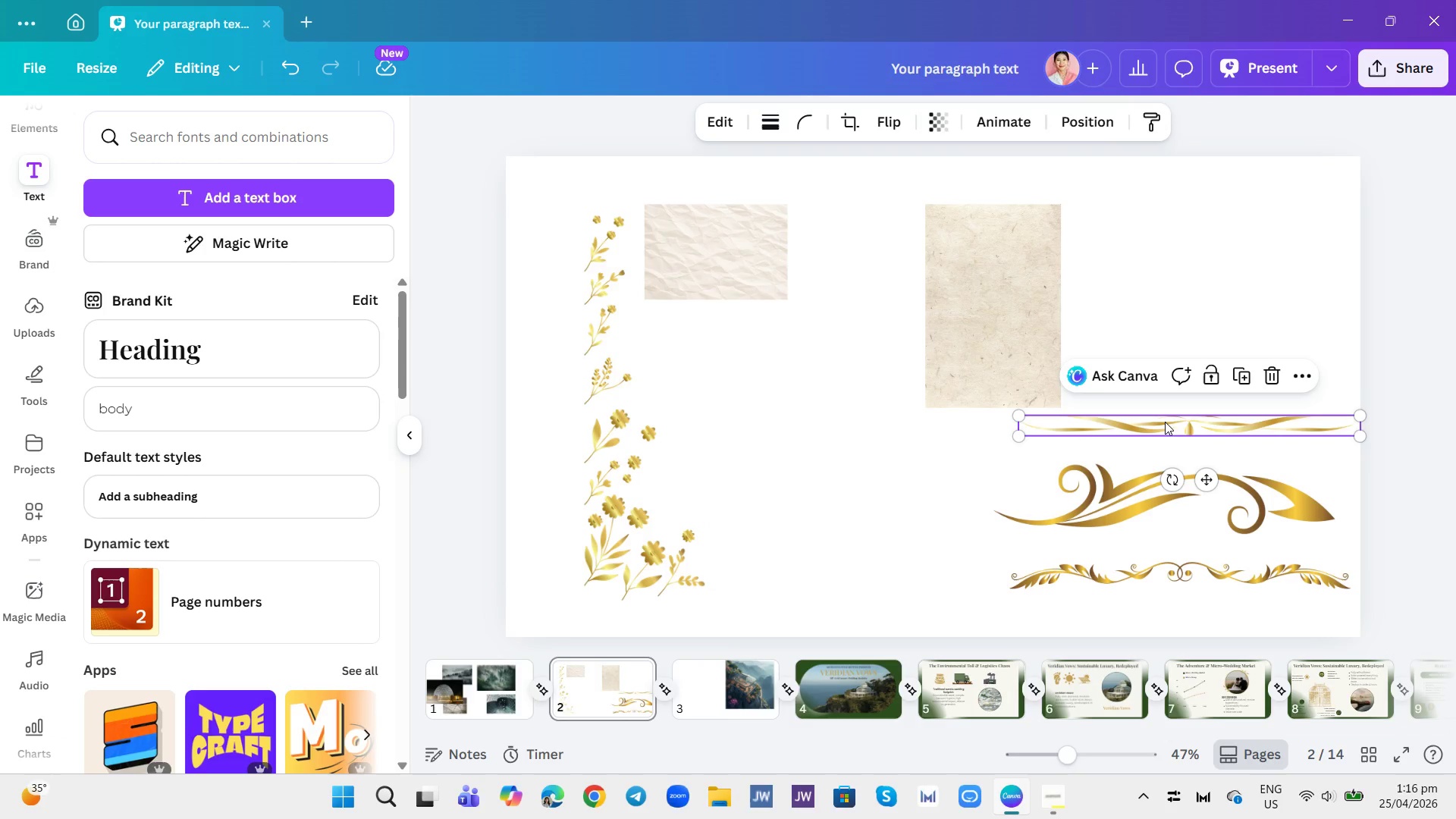 
left_click_drag(start_coordinate=[1165, 422], to_coordinate=[845, 683])
 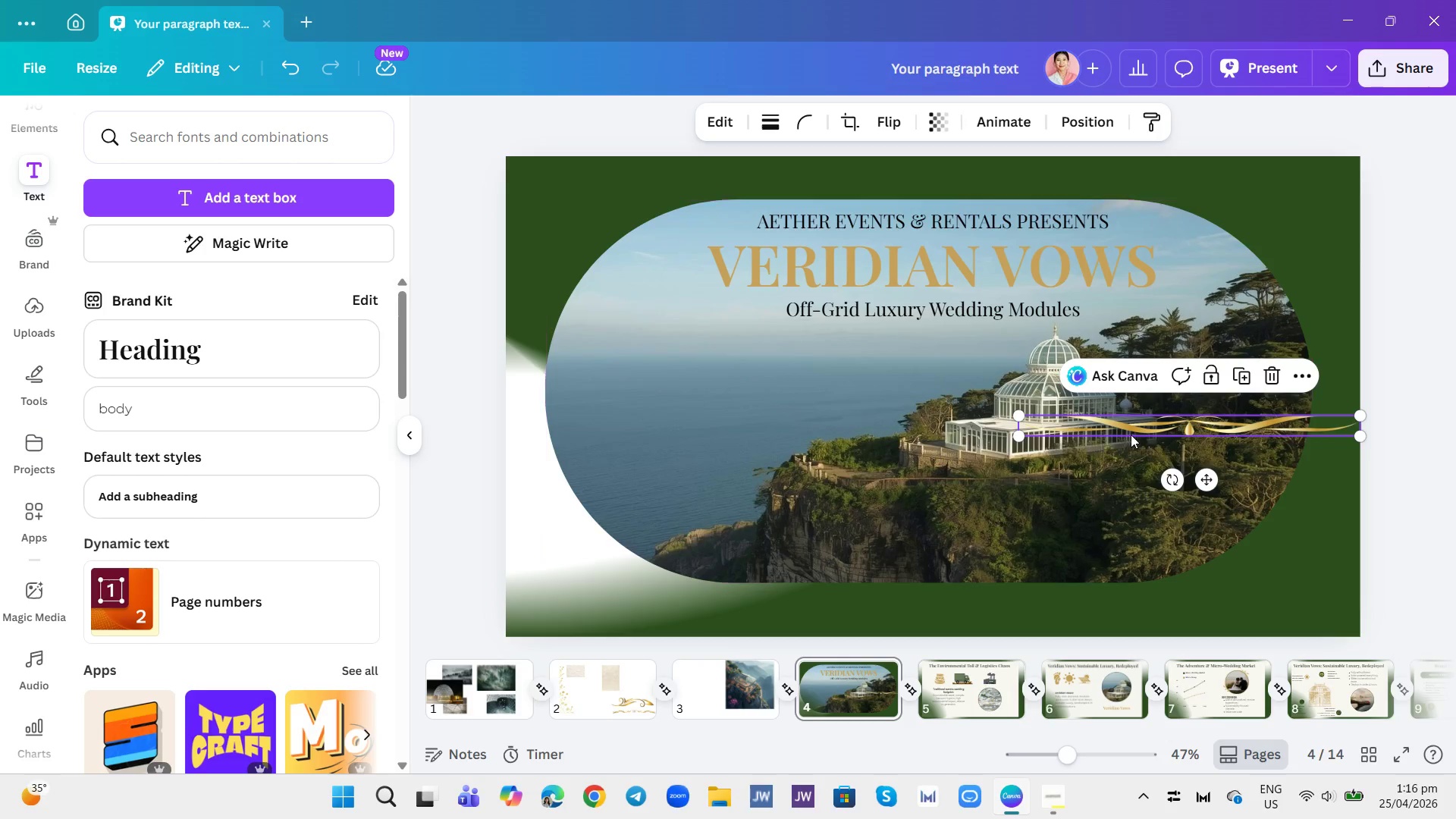 
left_click_drag(start_coordinate=[1159, 431], to_coordinate=[898, 344])
 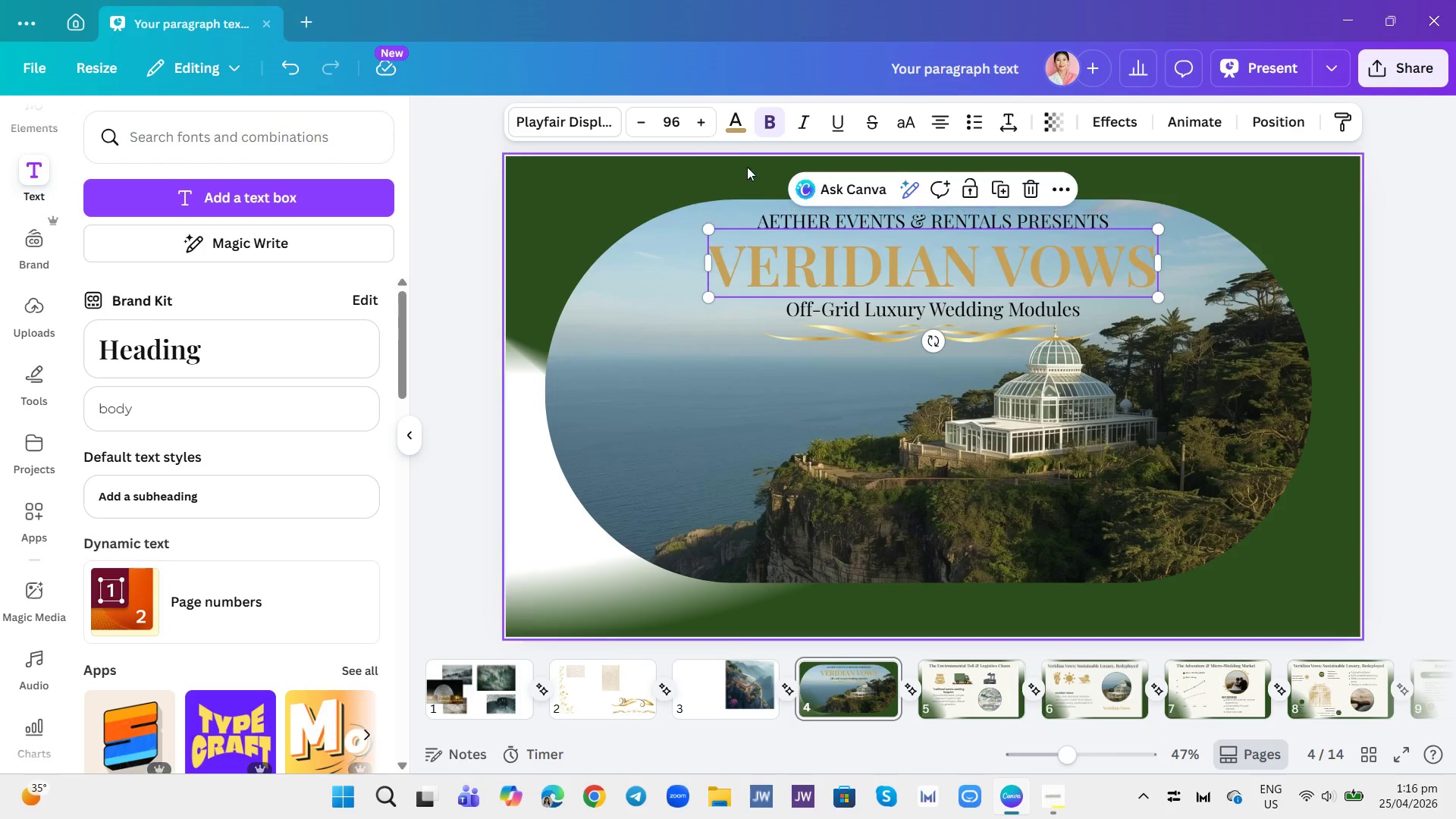 
left_click([739, 119])
 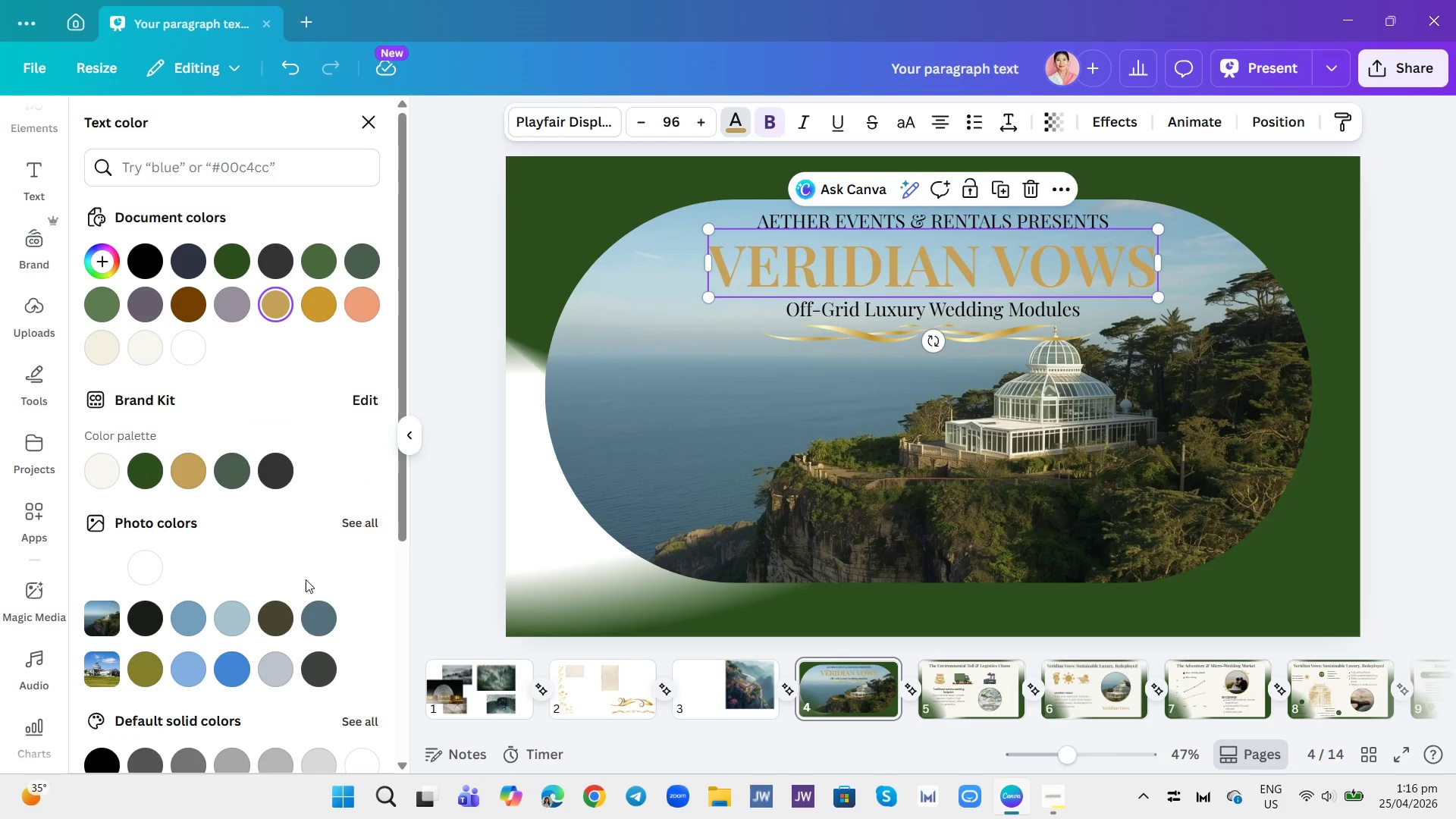 
scroll: coordinate [294, 593], scroll_direction: down, amount: 6.0
 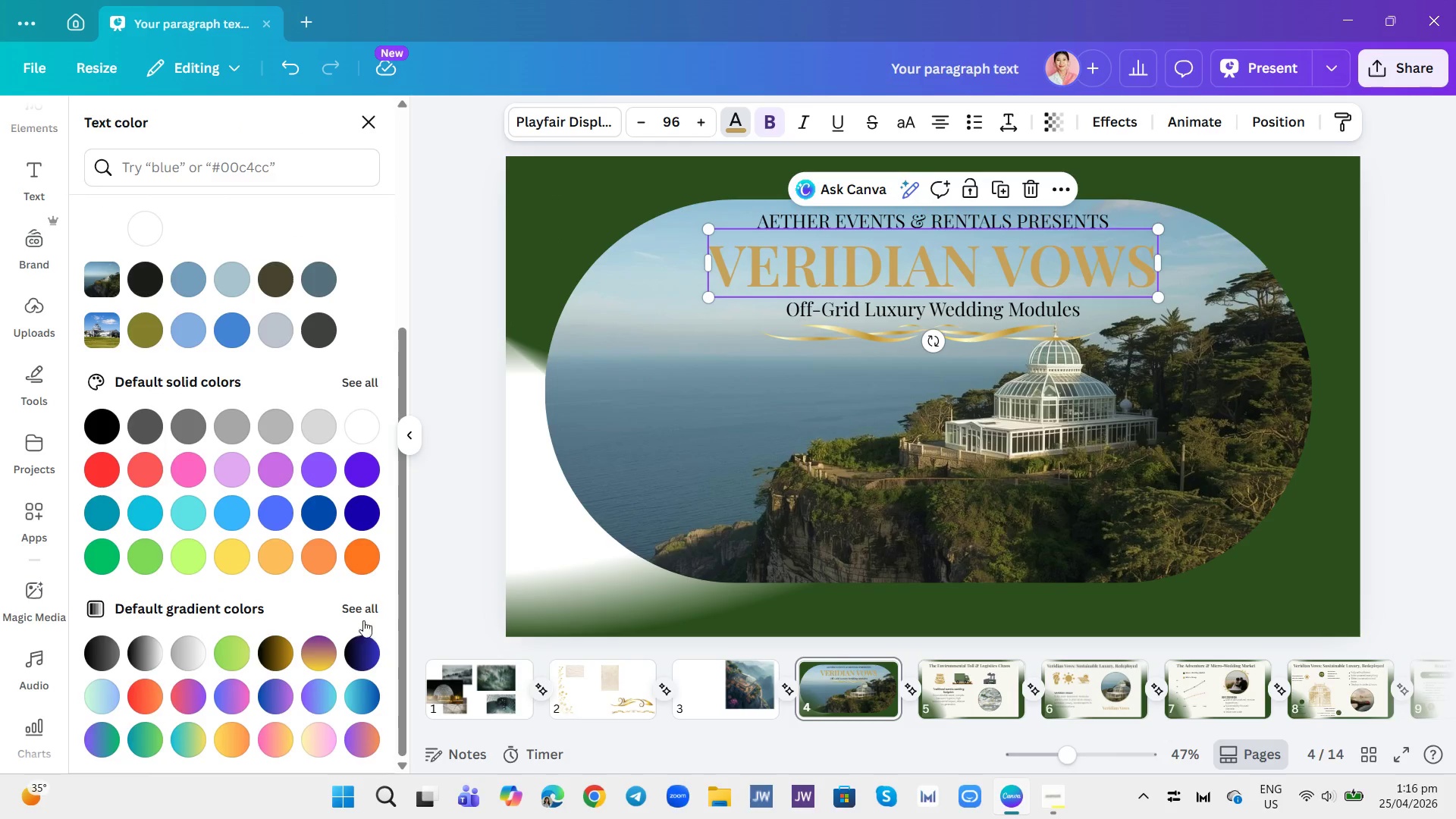 
left_click([361, 609])
 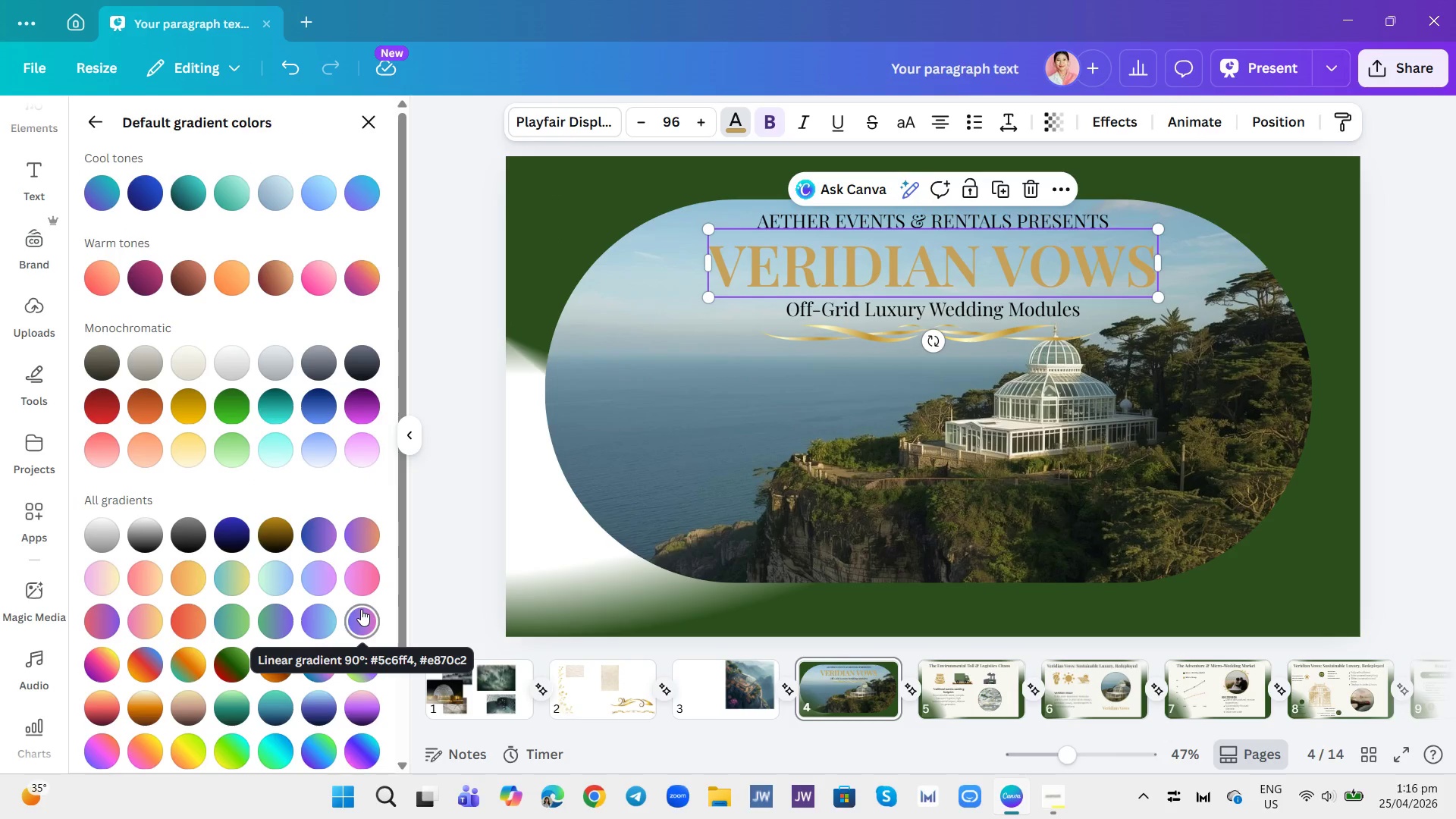 
scroll: coordinate [331, 630], scroll_direction: down, amount: 4.0
 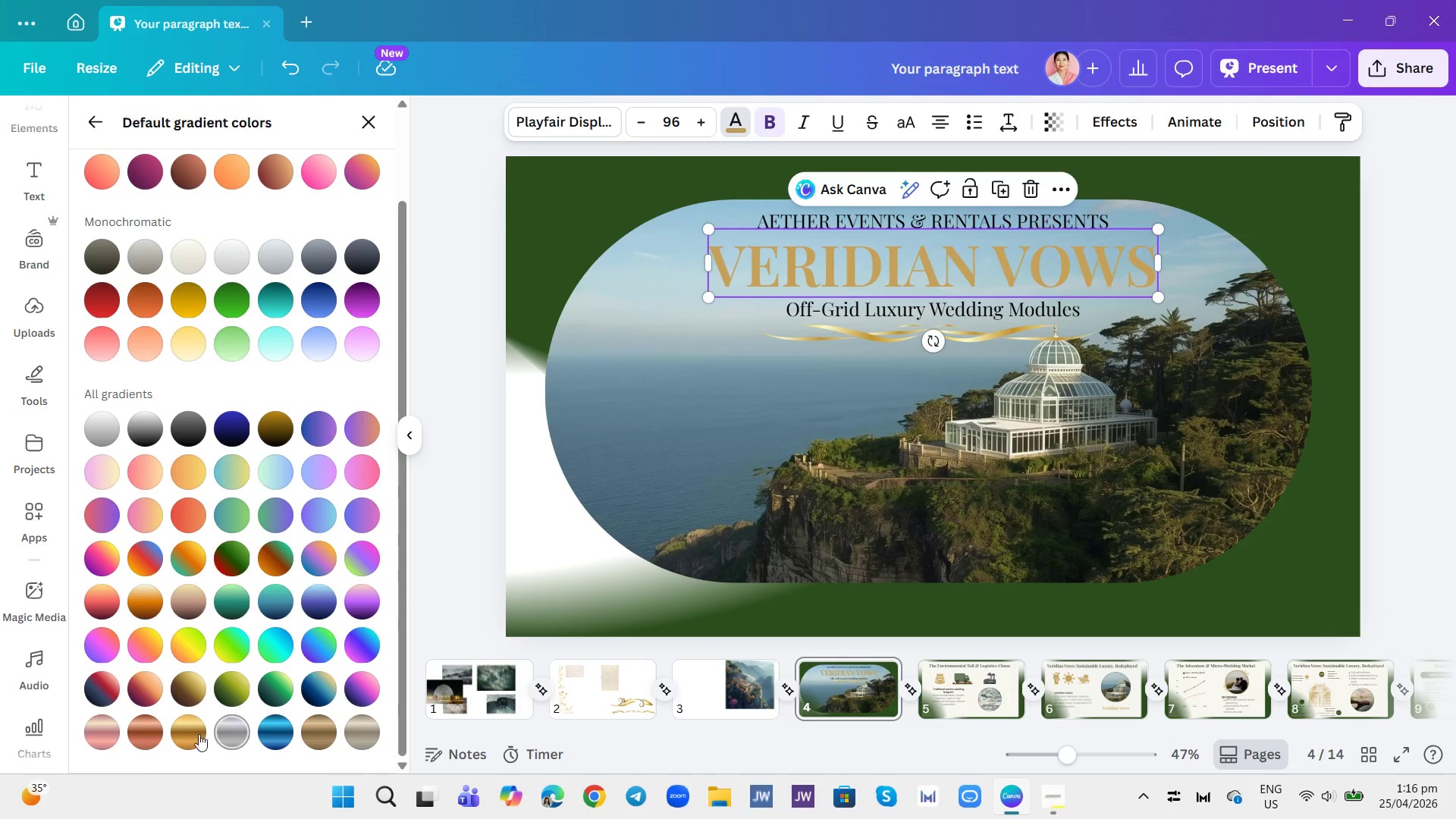 
left_click([179, 738])
 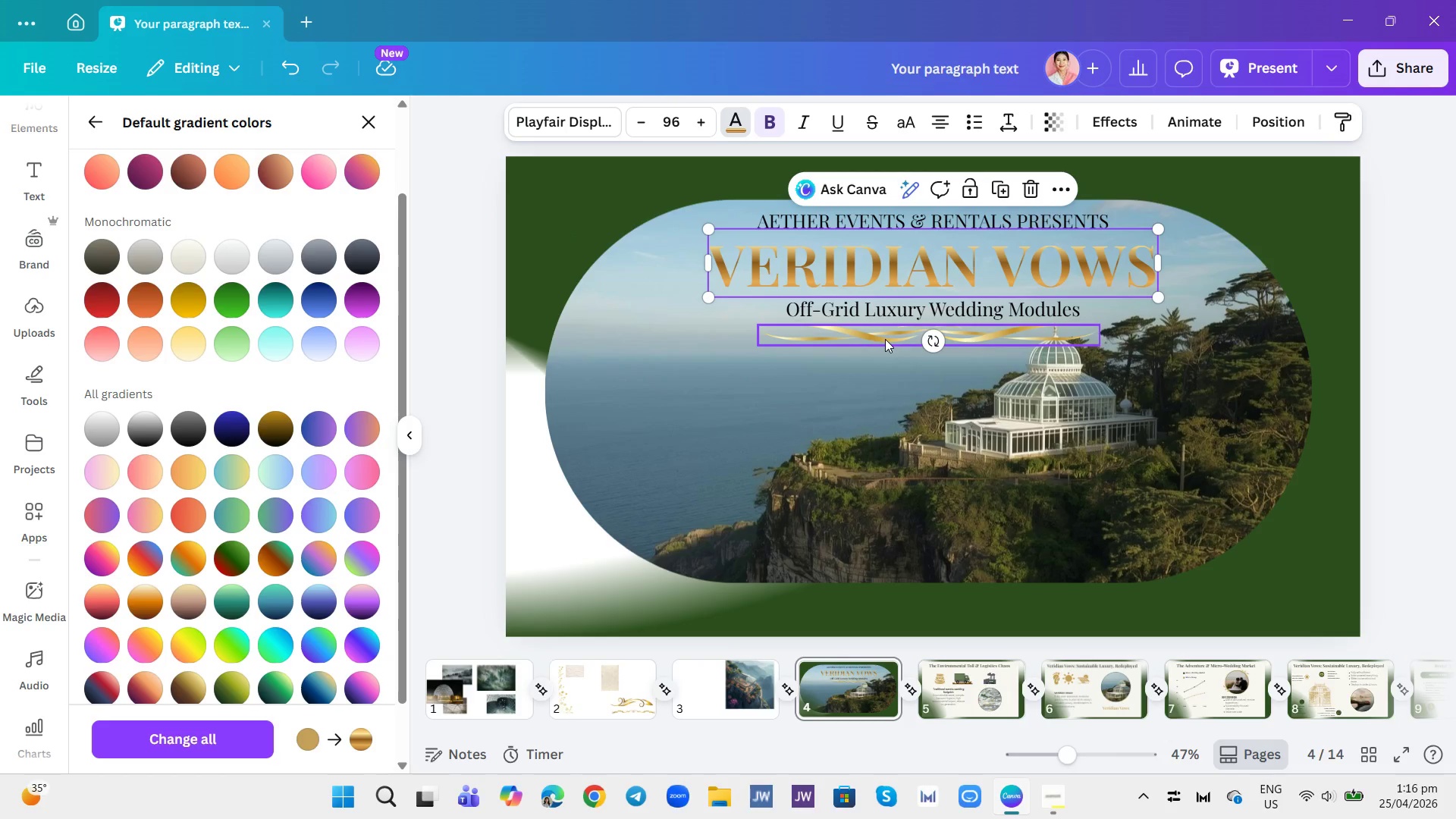 
wait(5.81)
 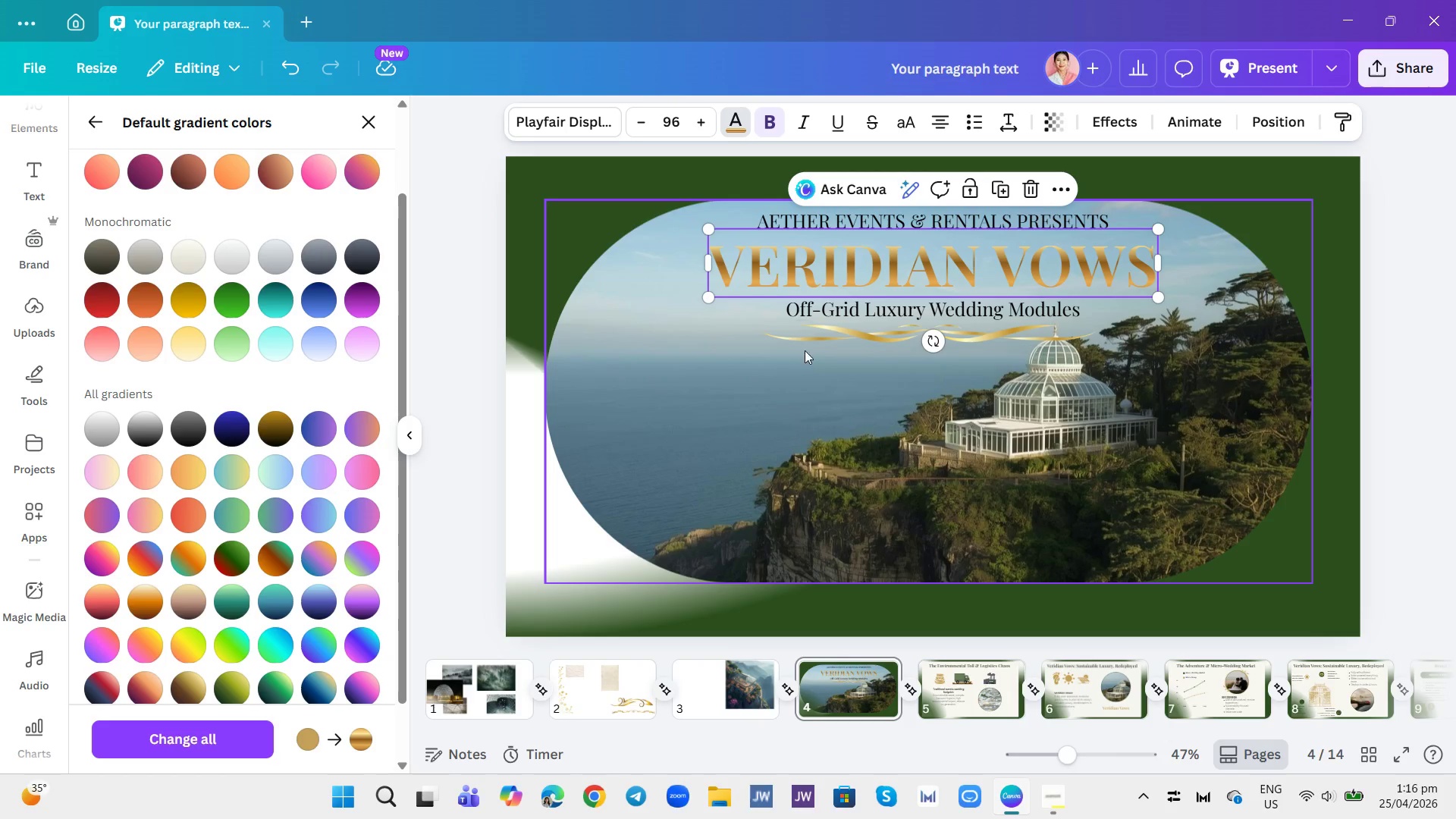 
left_click_drag(start_coordinate=[885, 338], to_coordinate=[896, 340])
 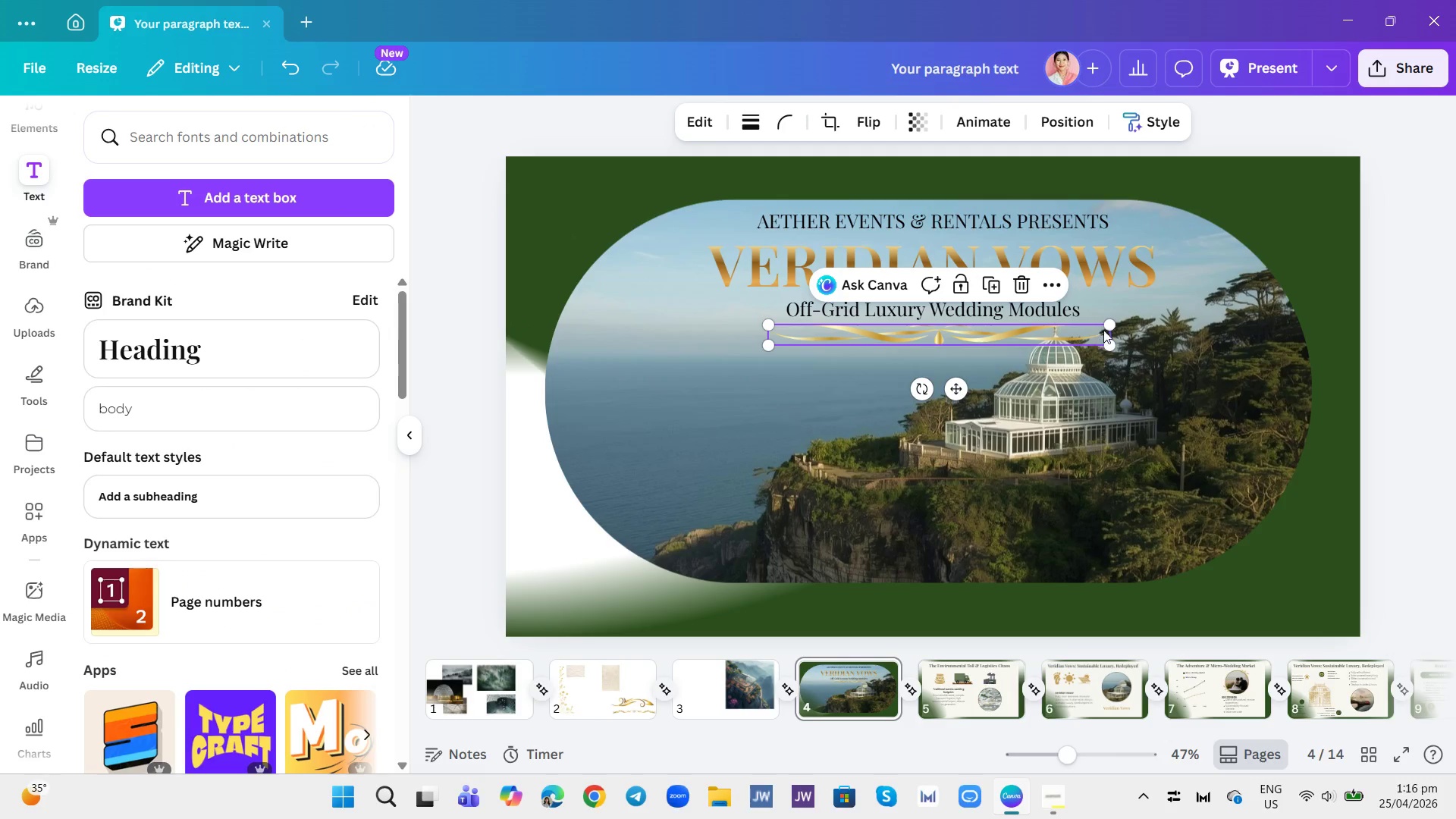 
left_click_drag(start_coordinate=[1106, 325], to_coordinate=[1008, 362])
 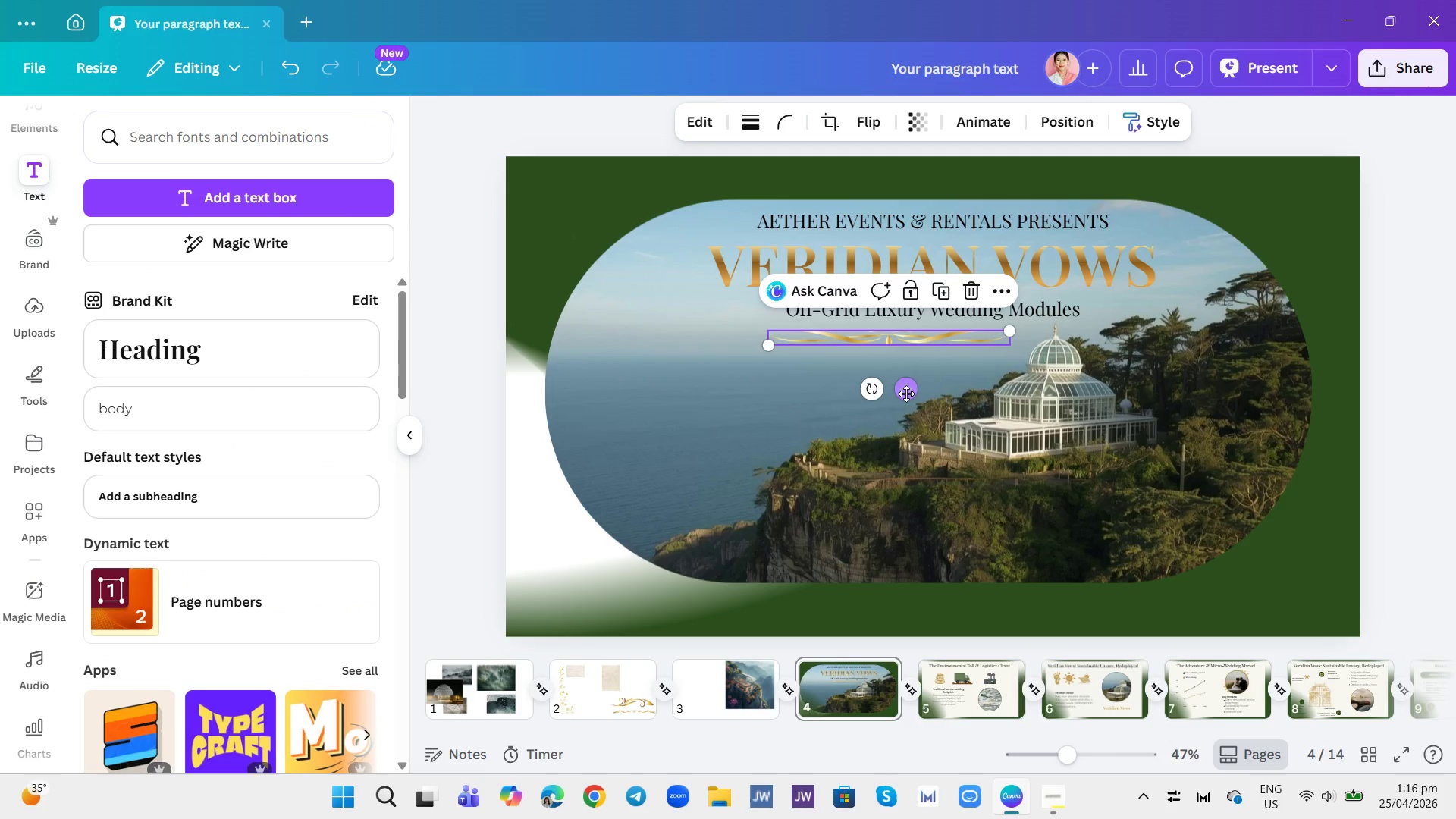 
left_click_drag(start_coordinate=[906, 394], to_coordinate=[951, 395])
 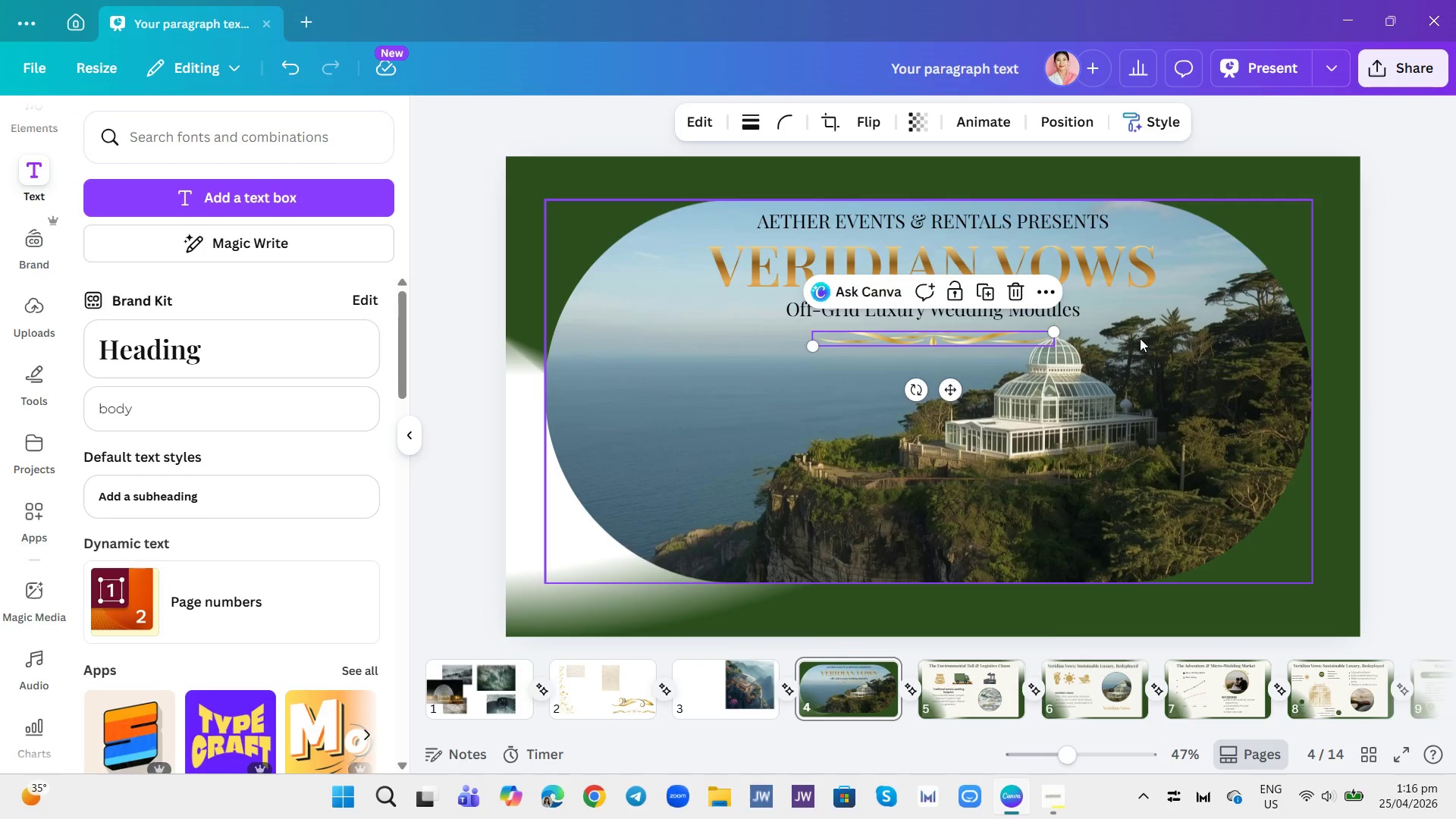 
left_click([1140, 338])
 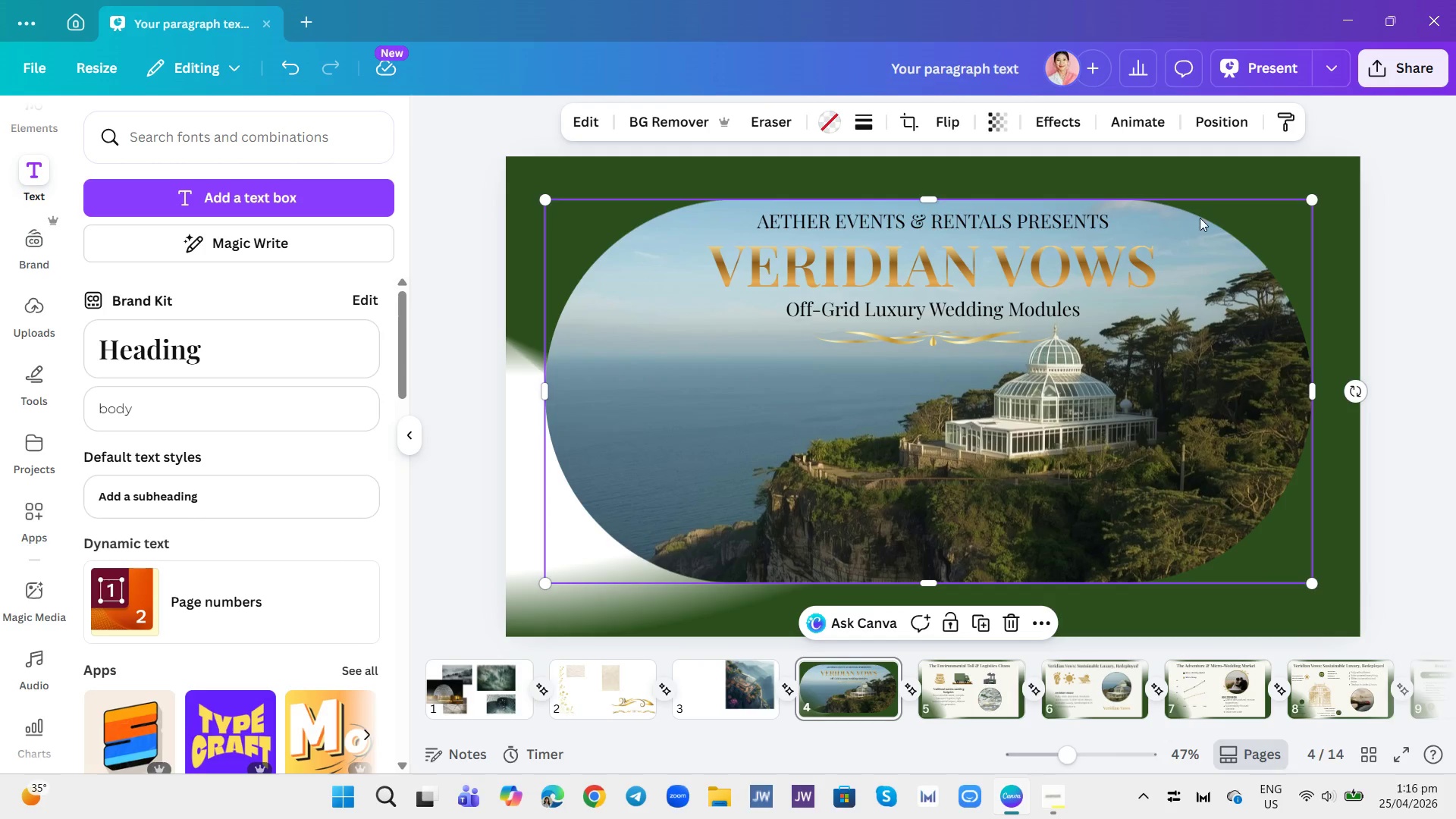 
left_click([1211, 183])
 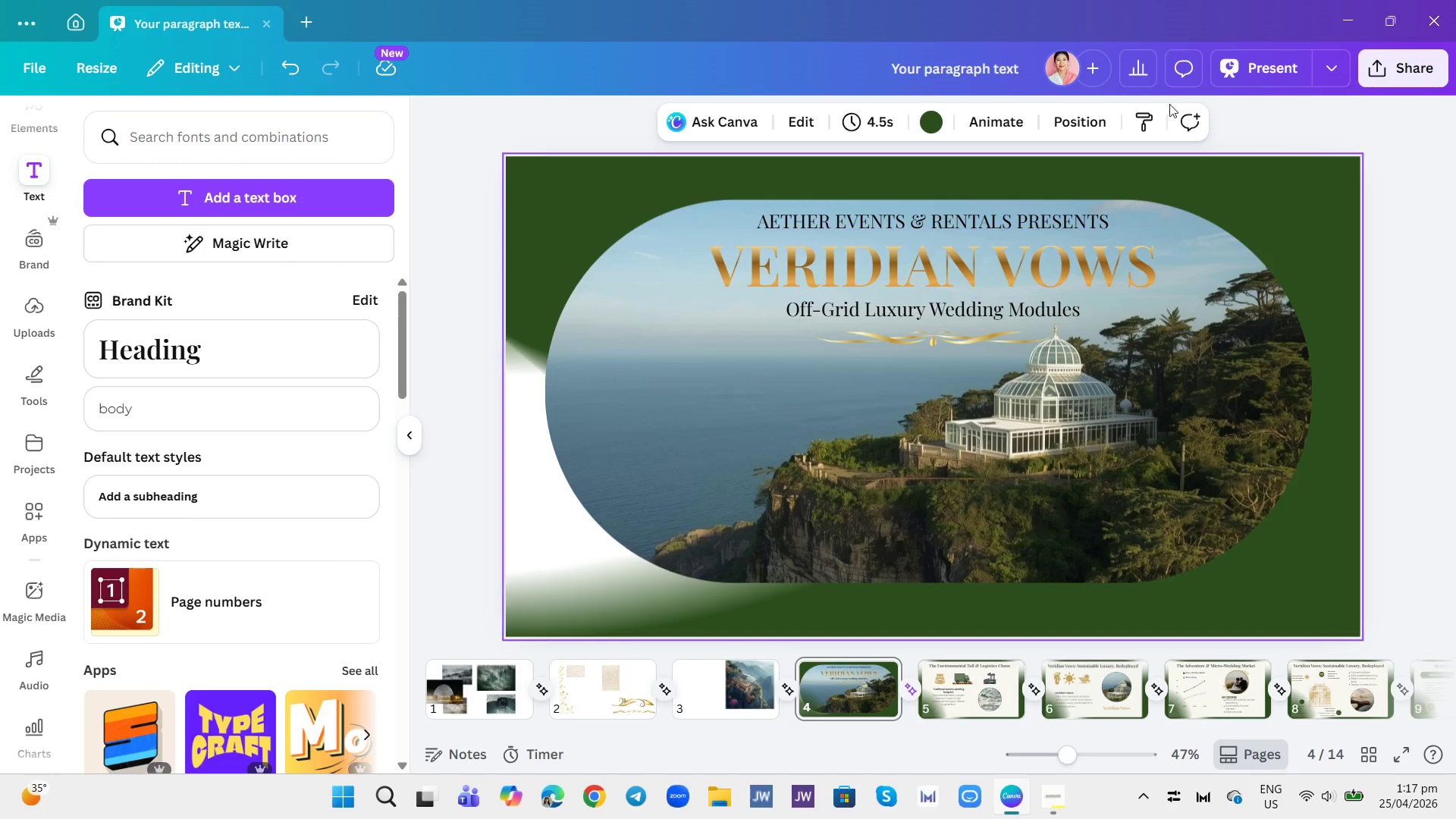 
left_click([1250, 71])
 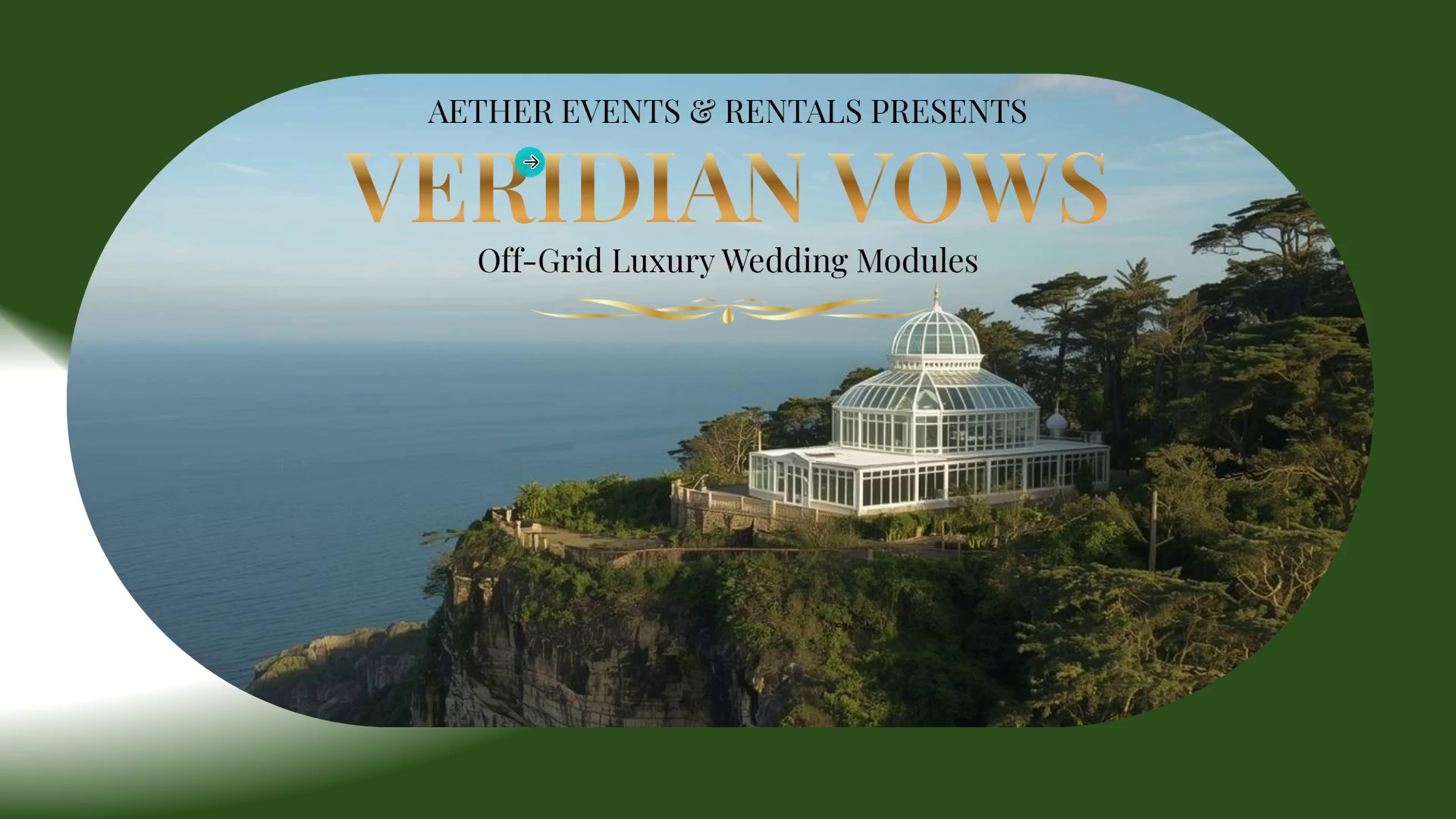 
wait(11.73)
 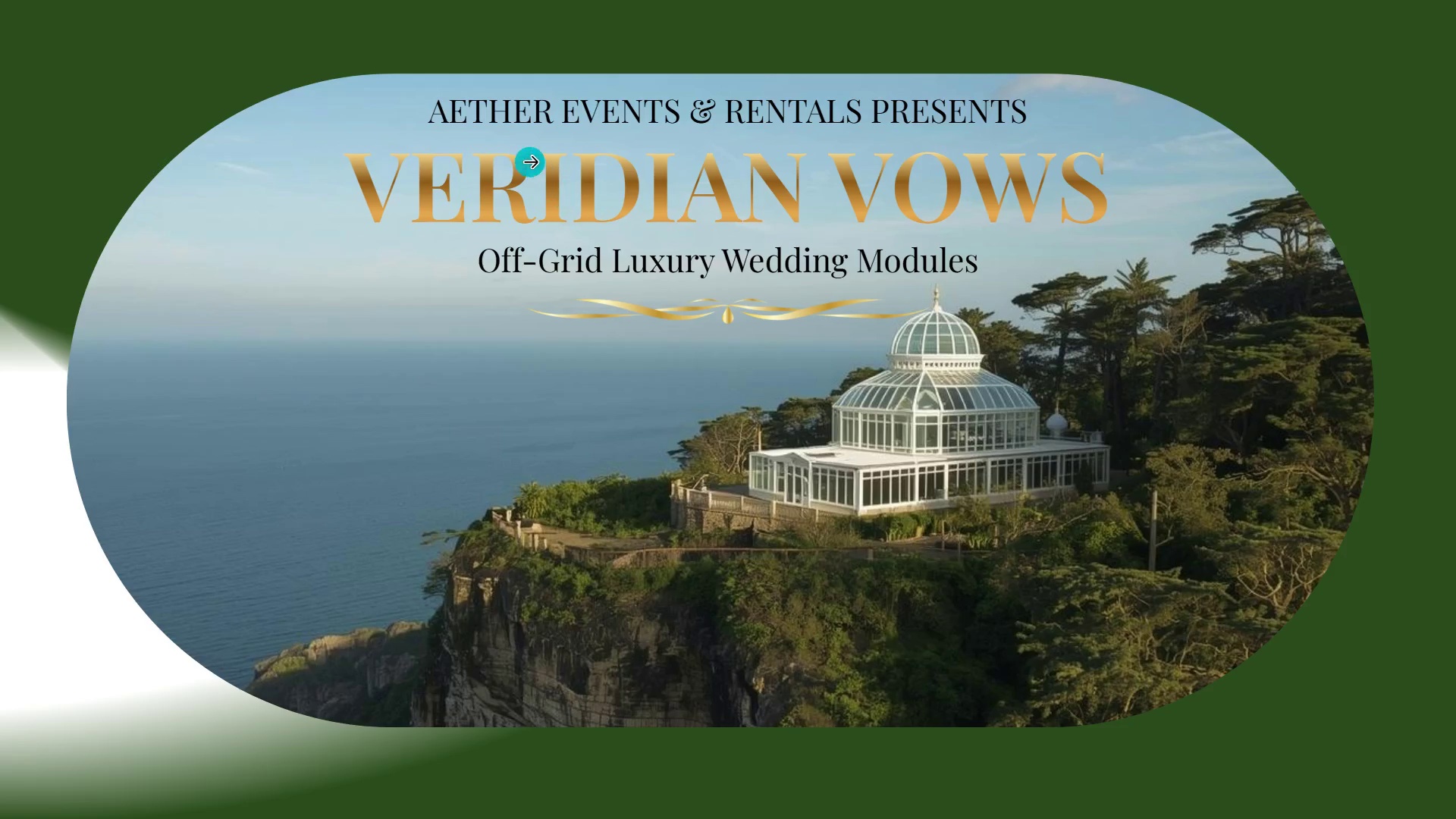 
left_click([1308, 709])
 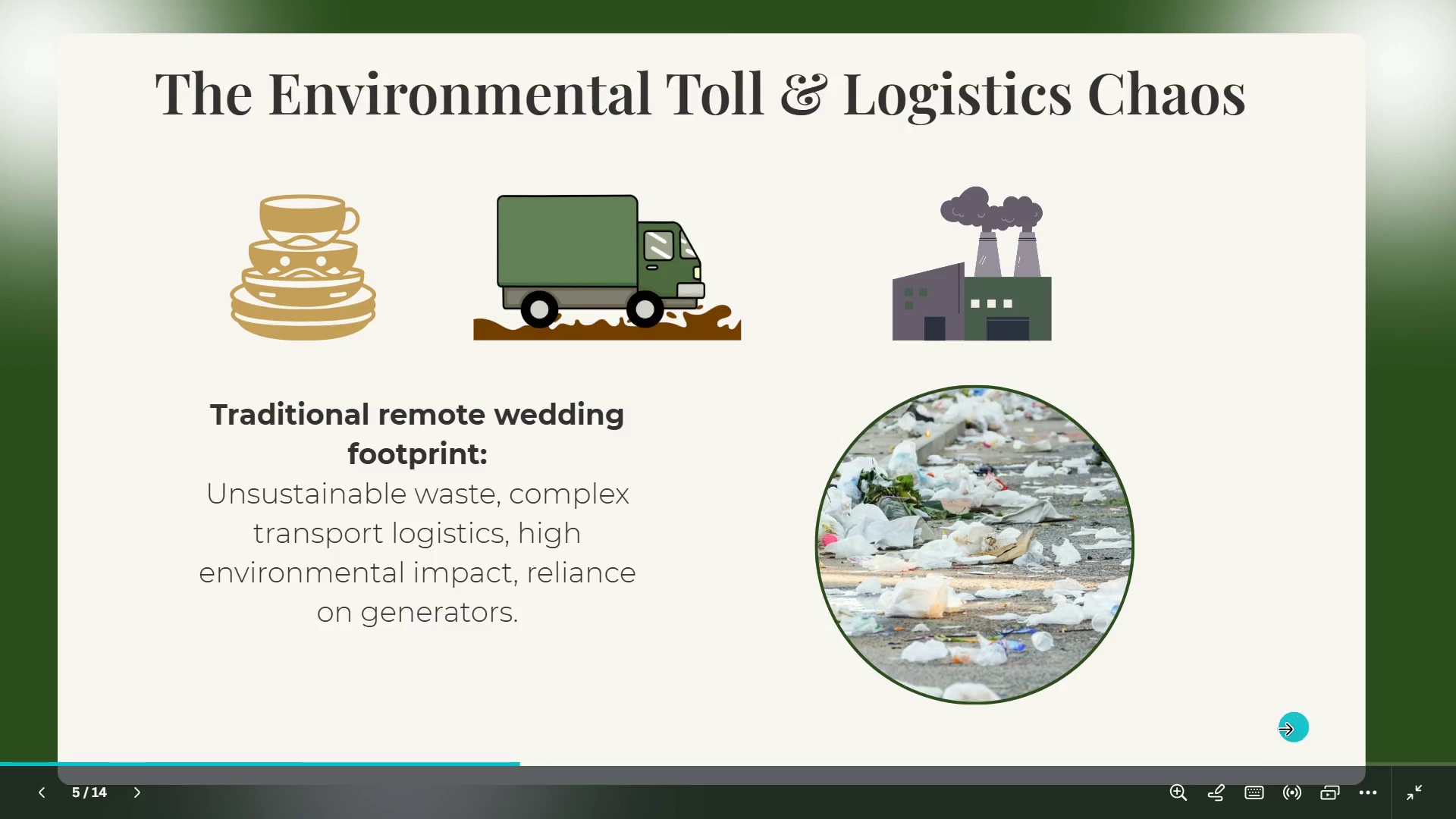 
left_click([1404, 796])
 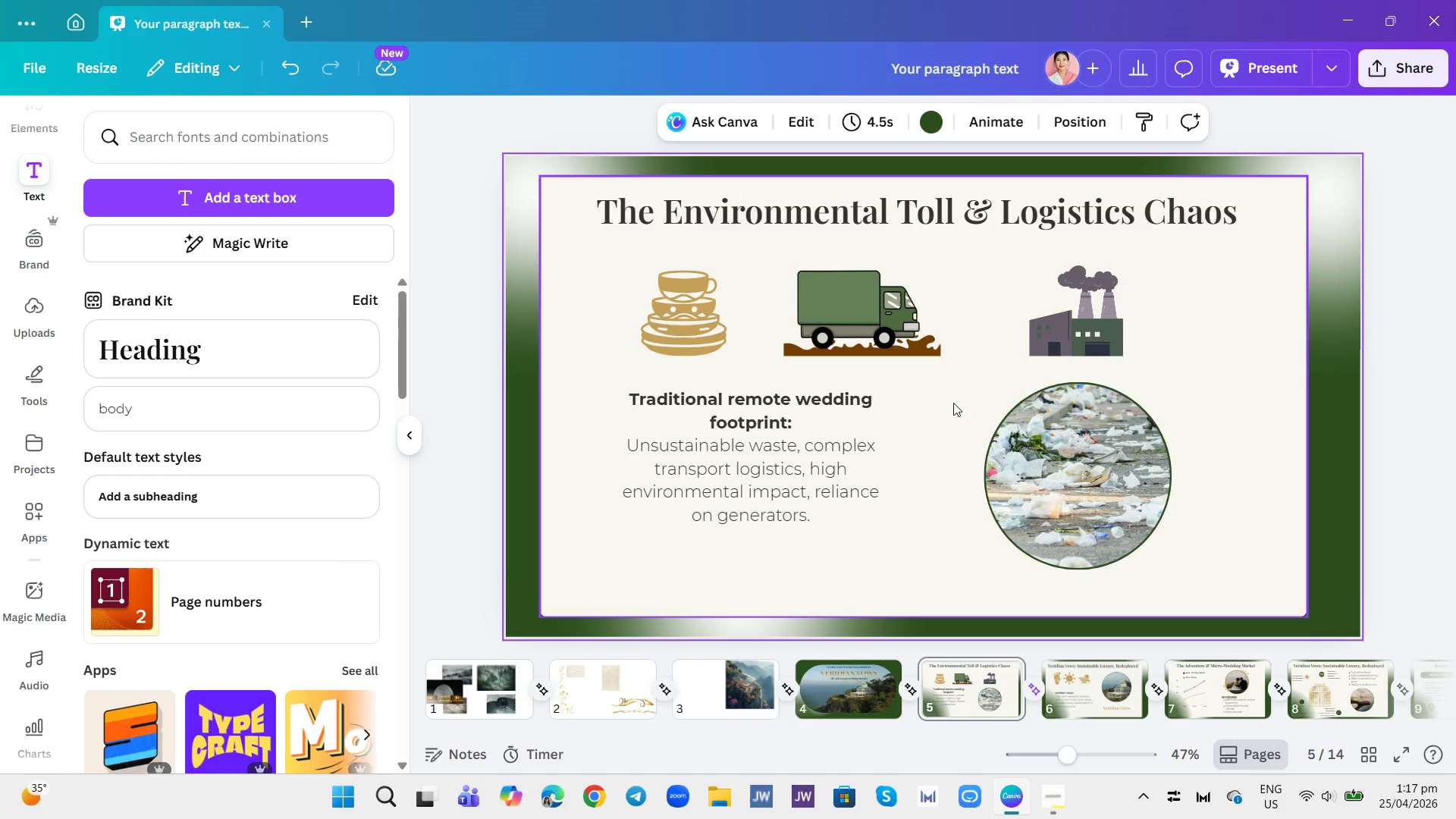 
wait(7.54)
 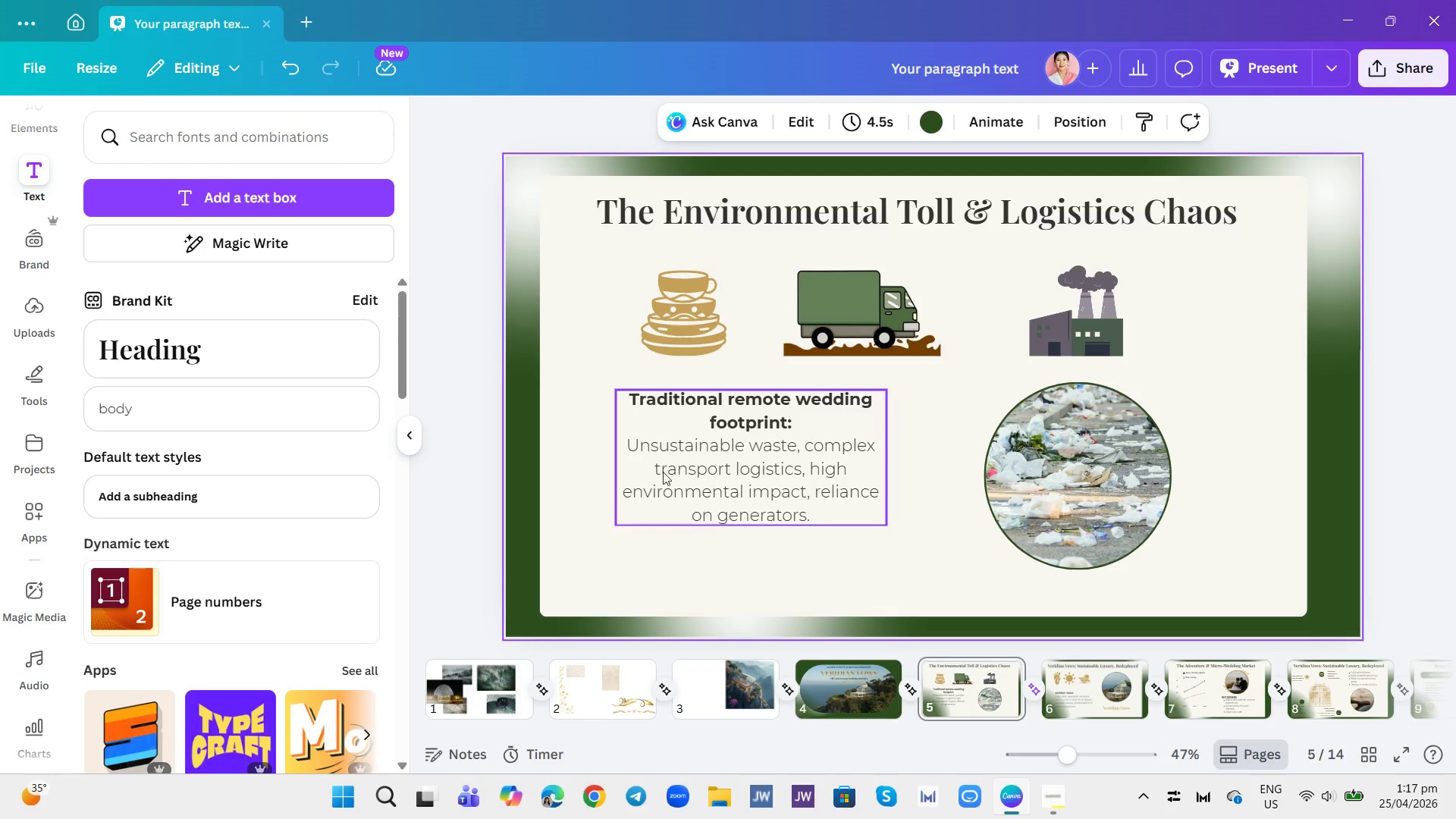 
mouse_move([598, 695])
 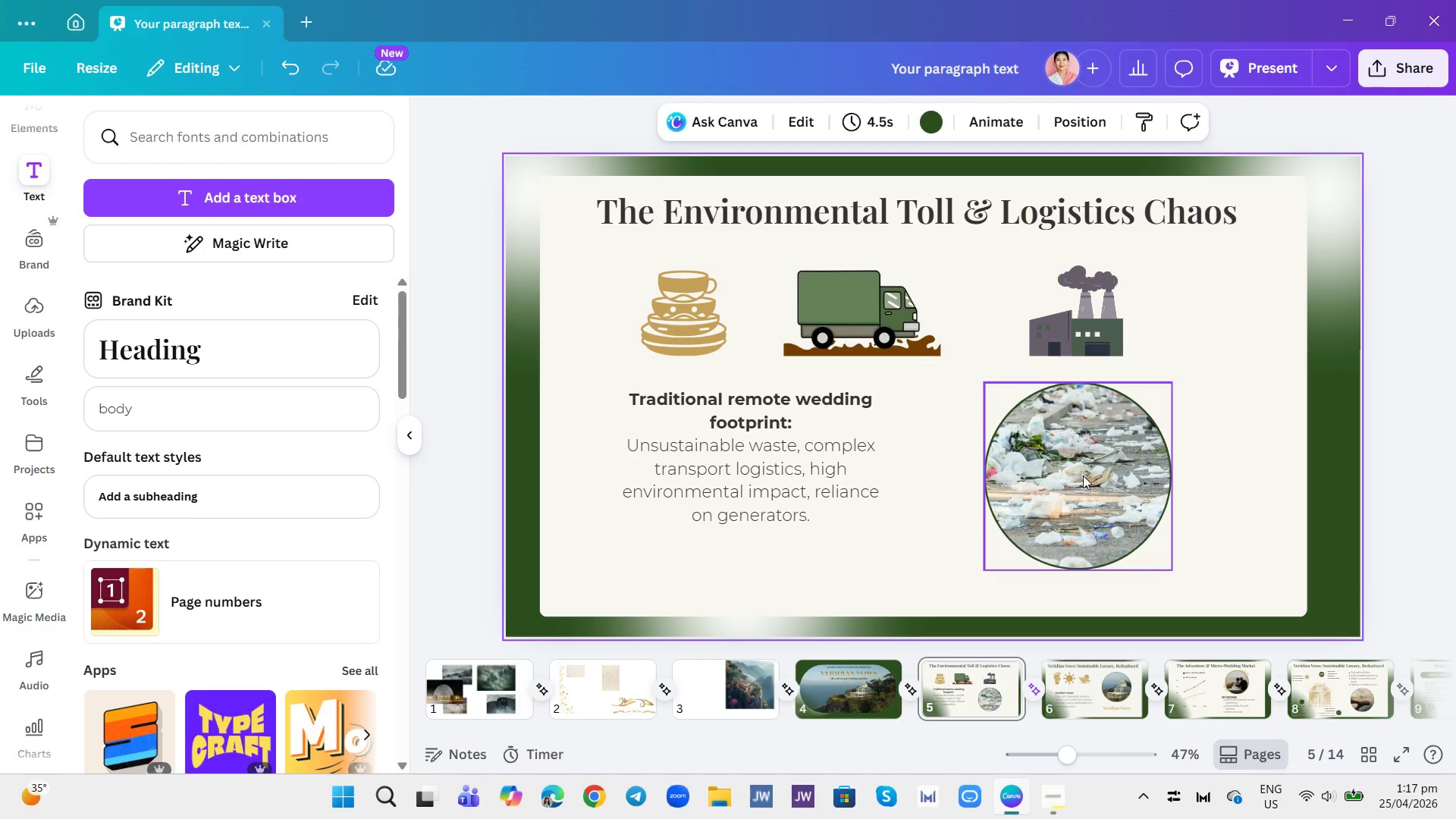 
wait(7.98)
 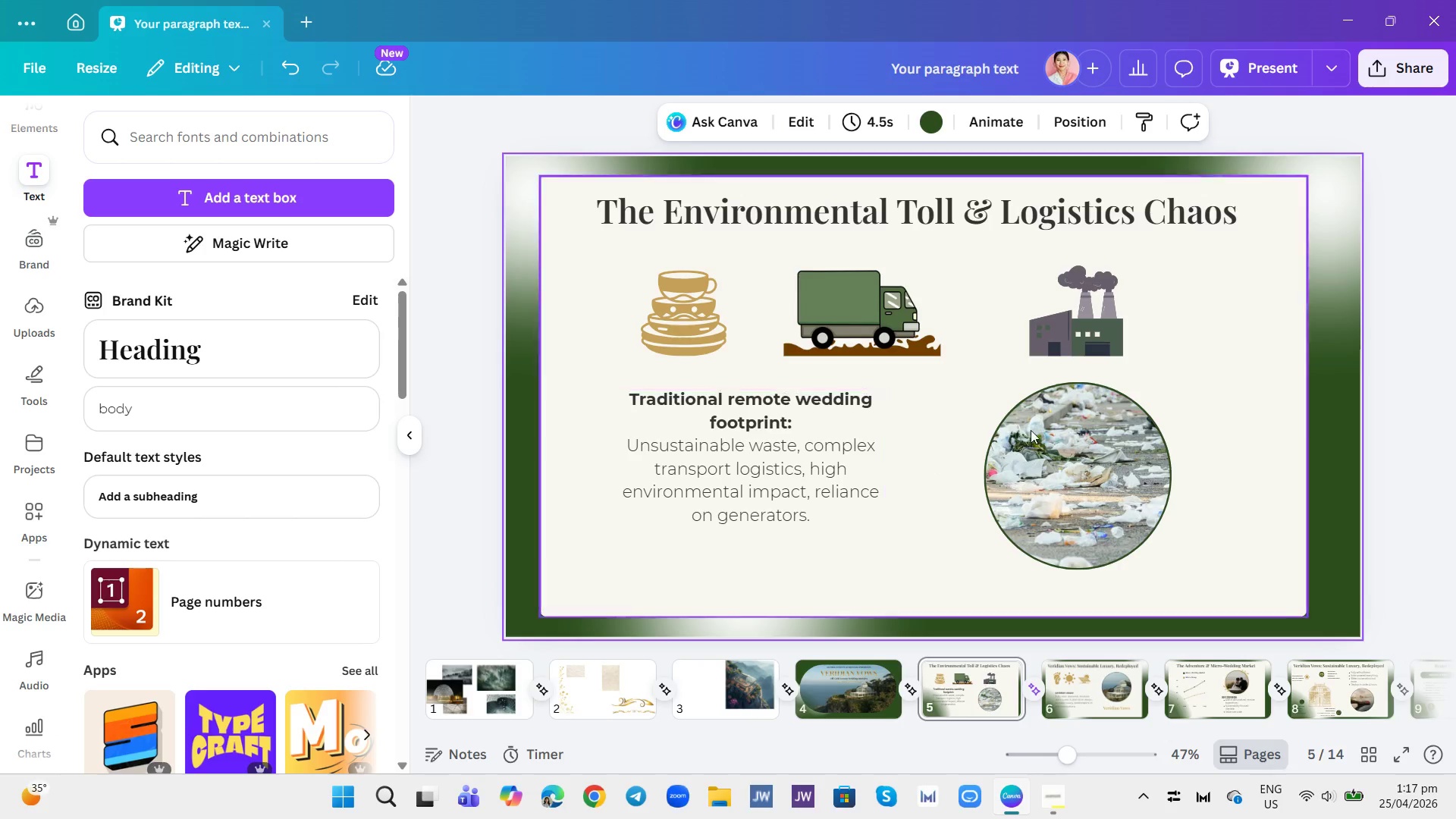 
left_click([1125, 445])
 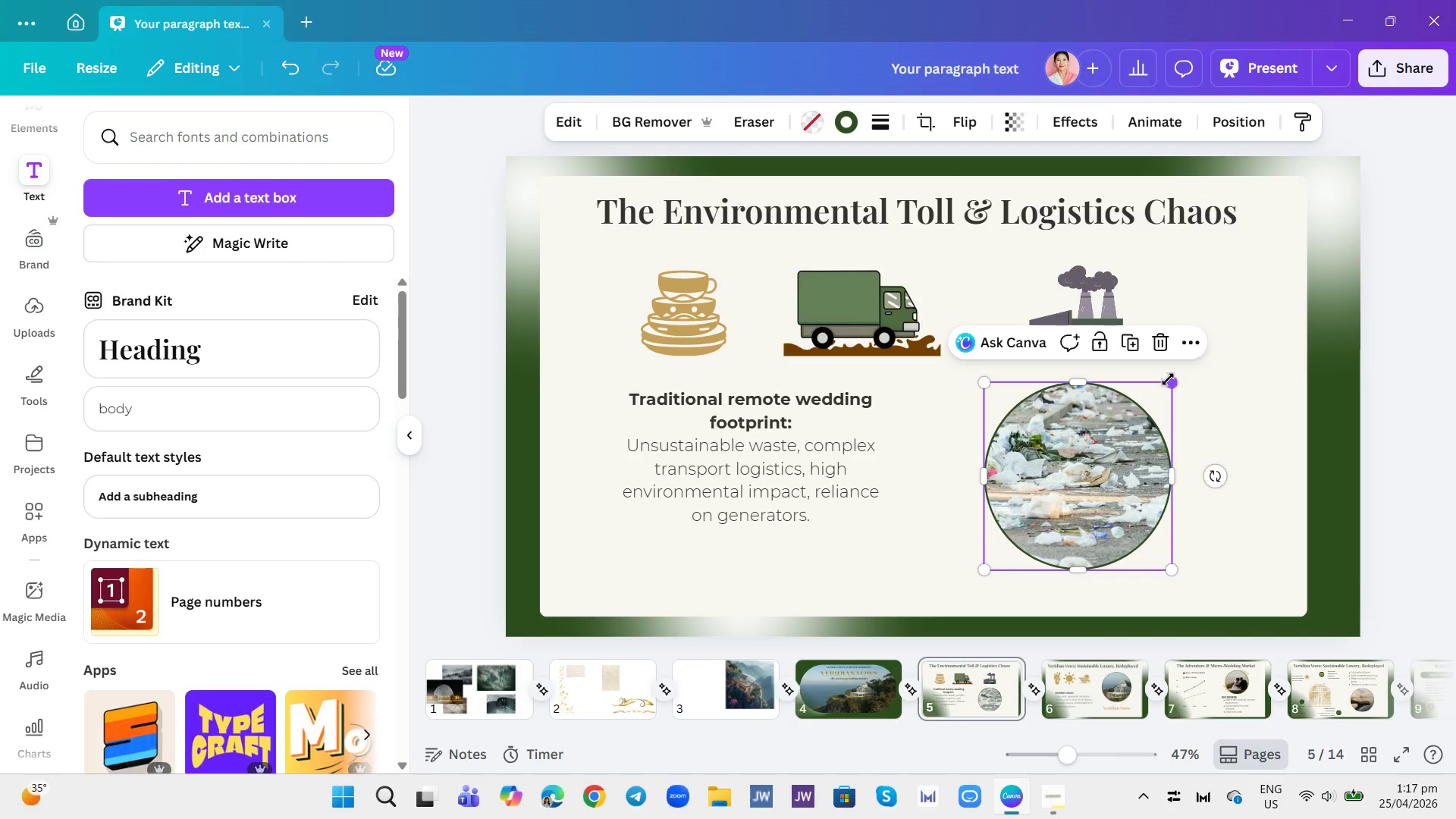 
left_click_drag(start_coordinate=[1173, 381], to_coordinate=[1213, 375])
 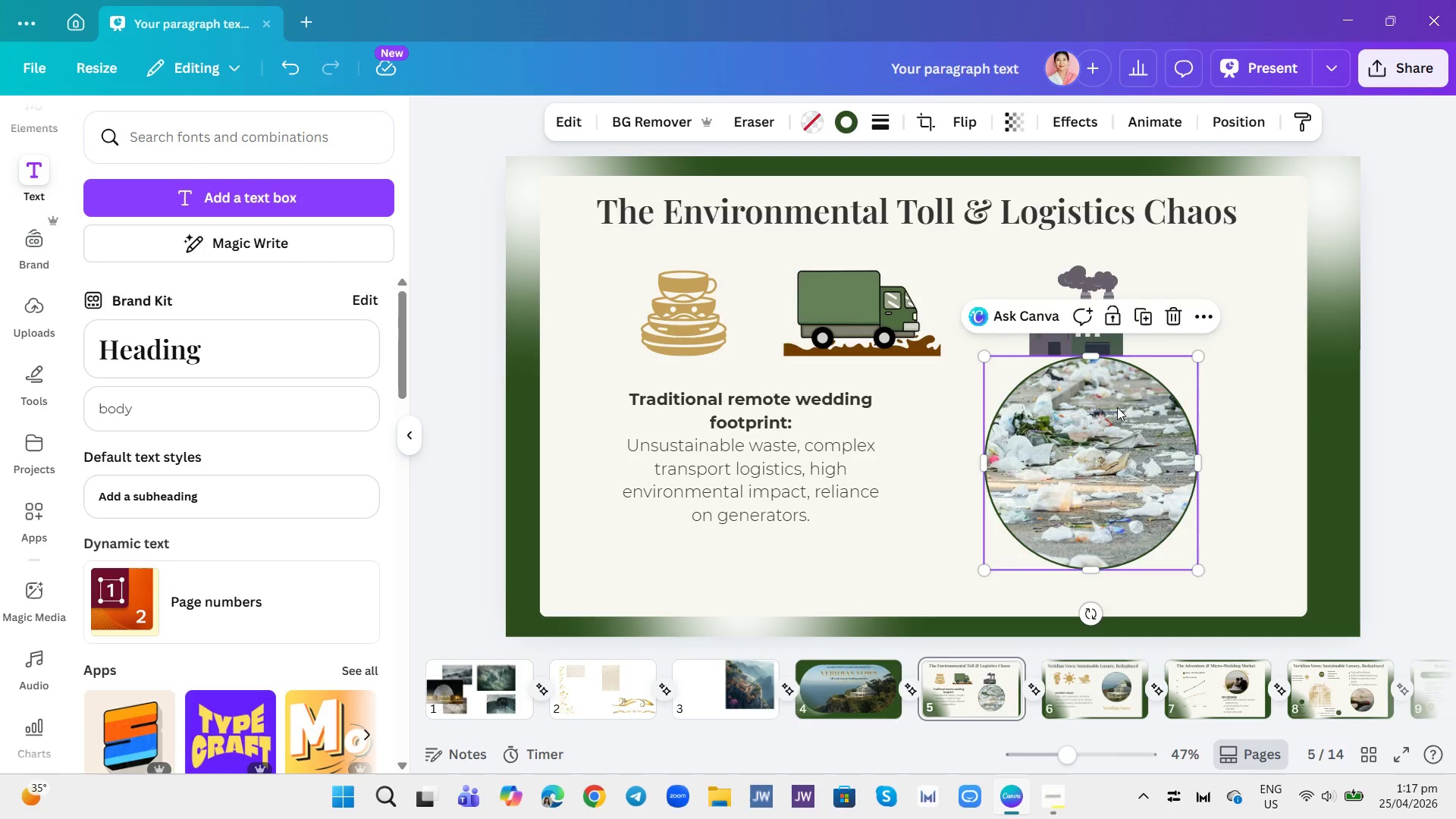 
left_click_drag(start_coordinate=[1117, 407], to_coordinate=[1128, 435])
 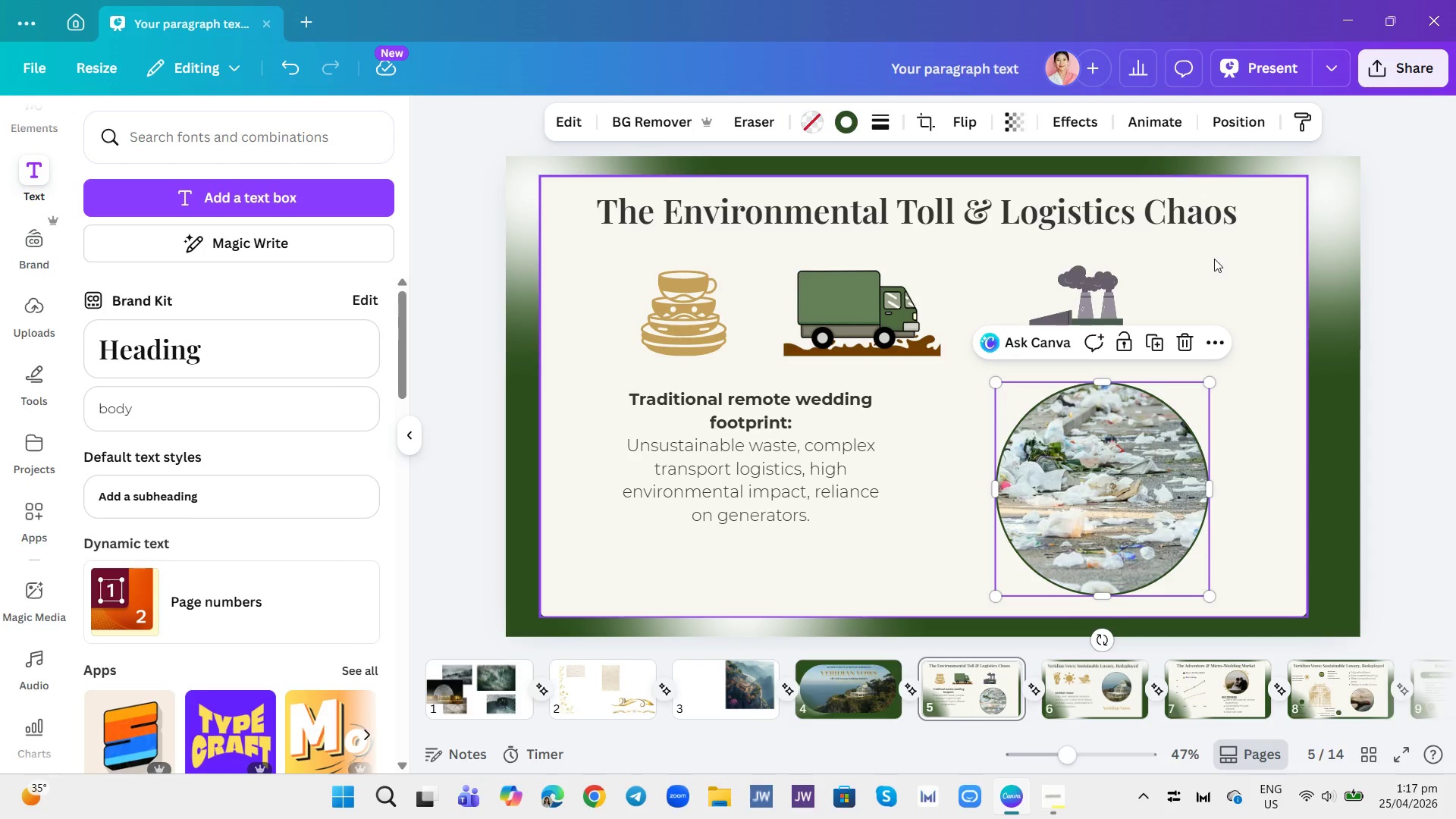 
left_click([1208, 248])
 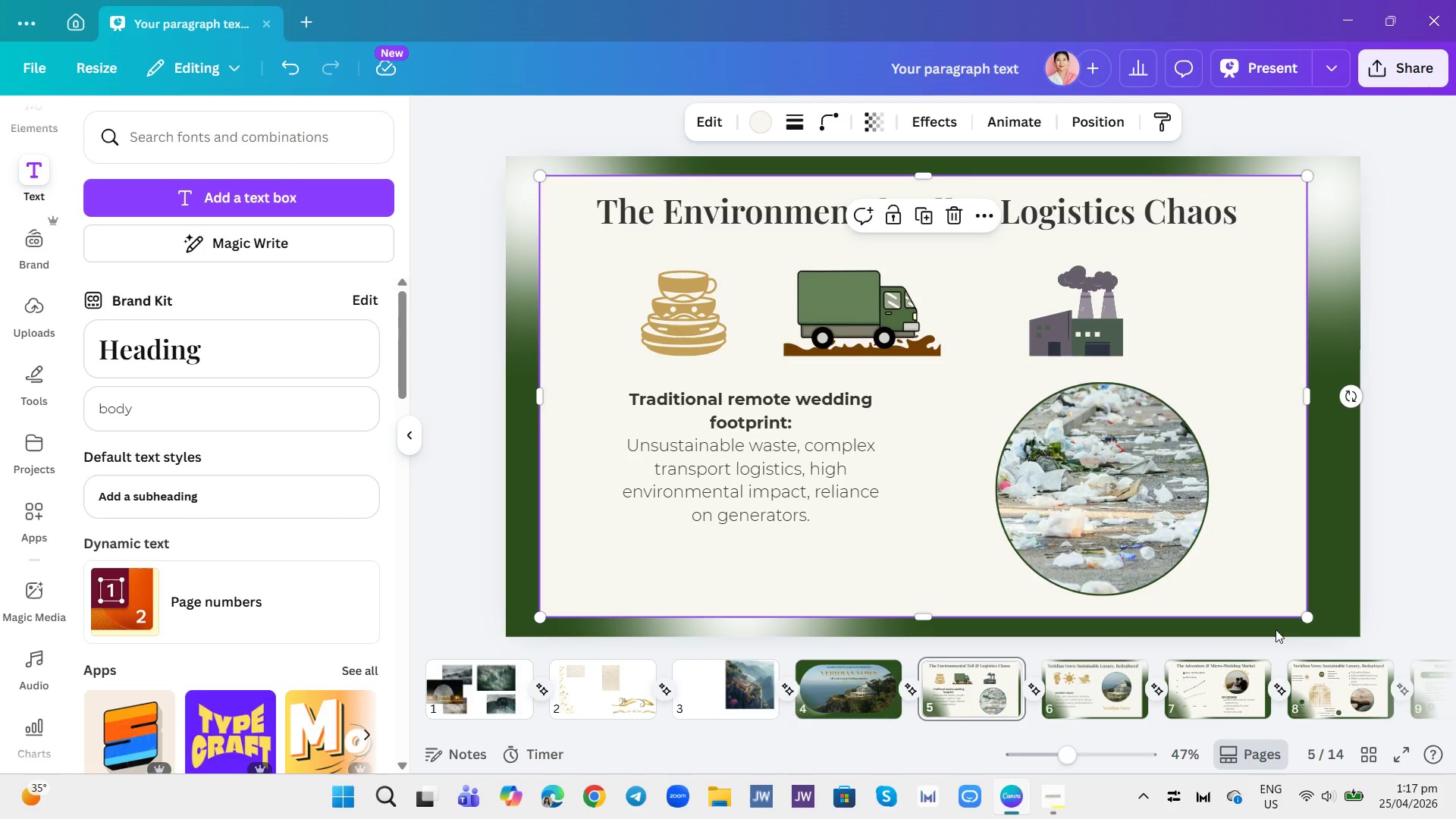 
wait(7.97)
 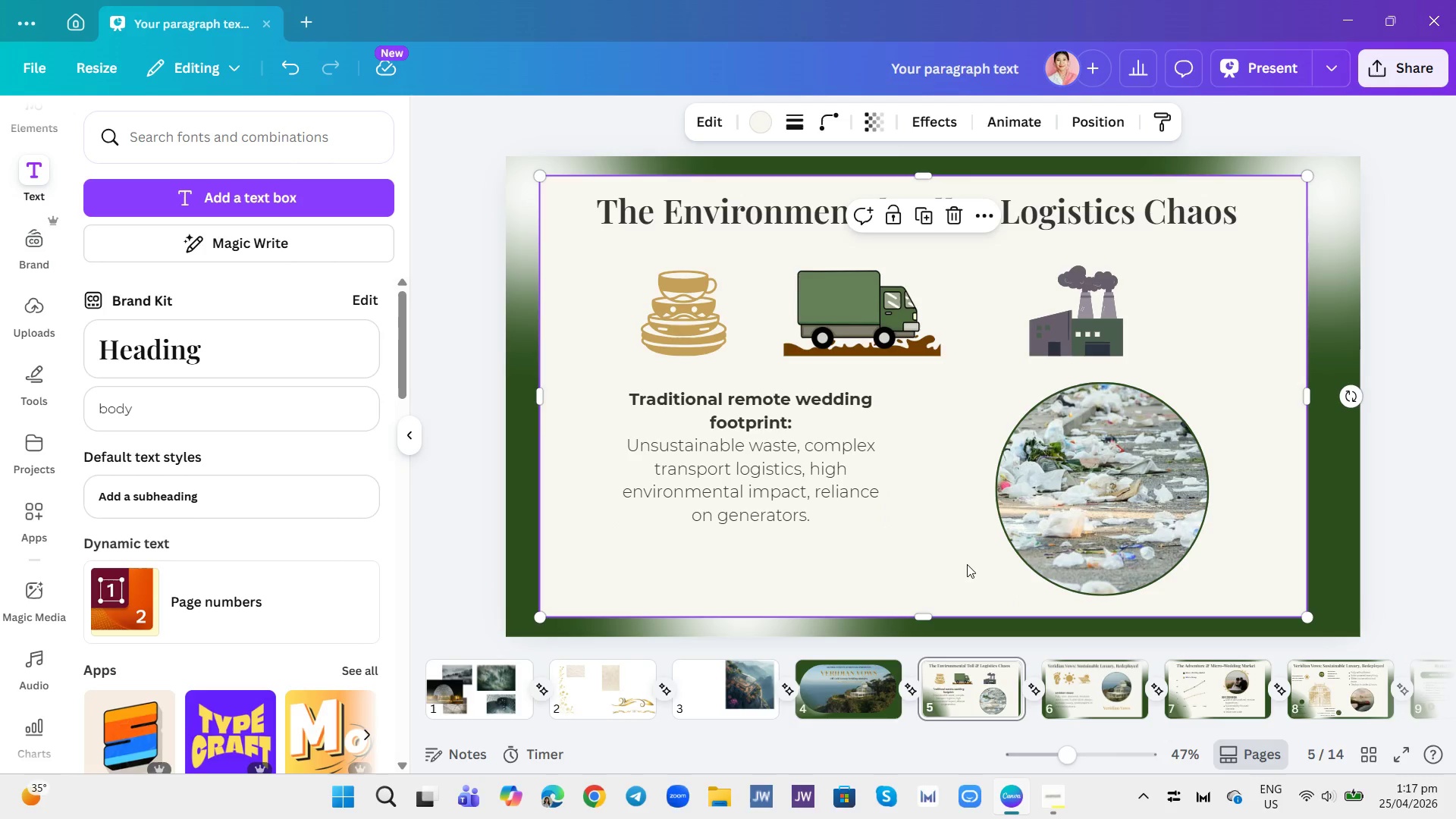 
left_click([1094, 676])
 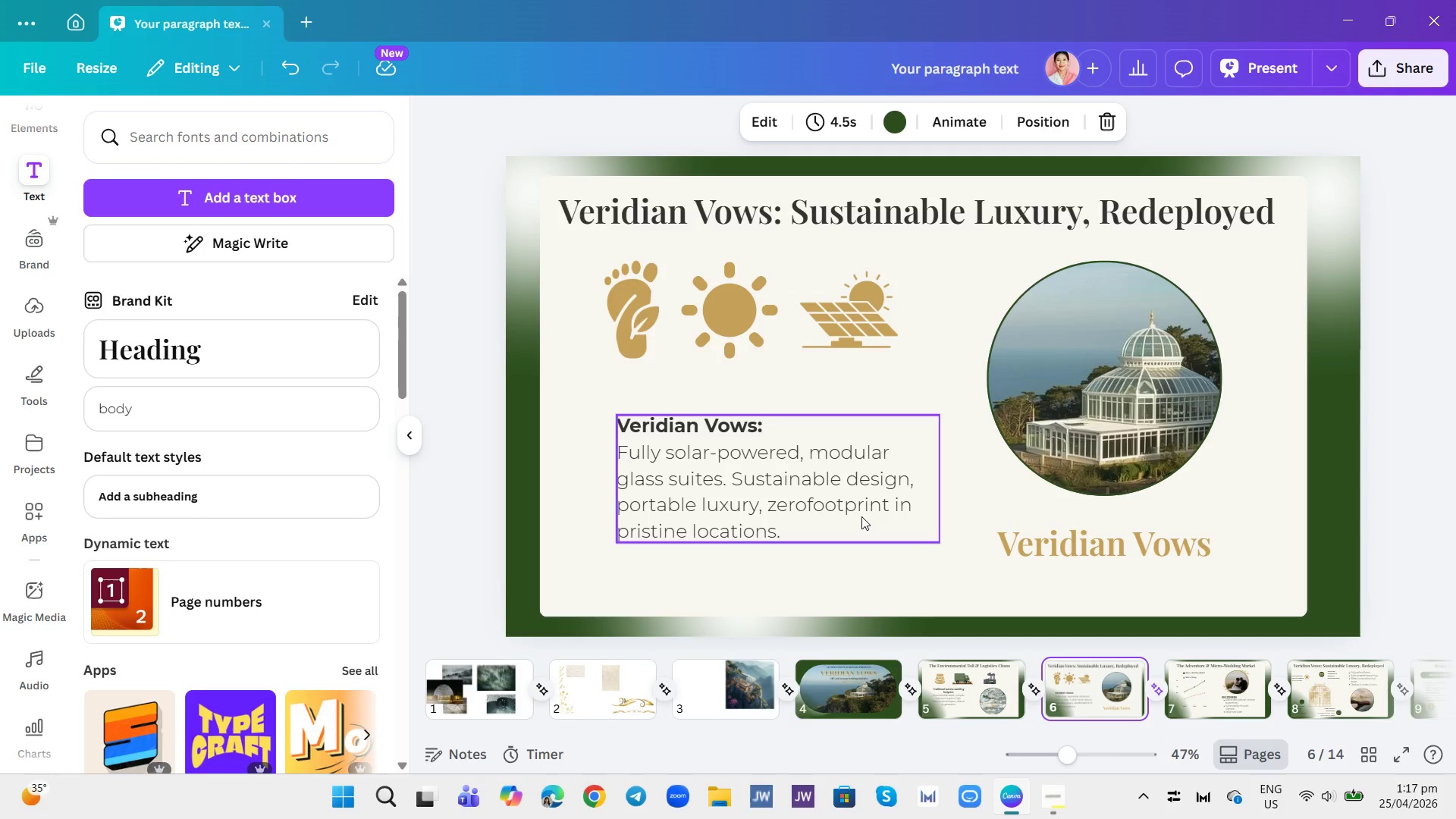 
wait(8.75)
 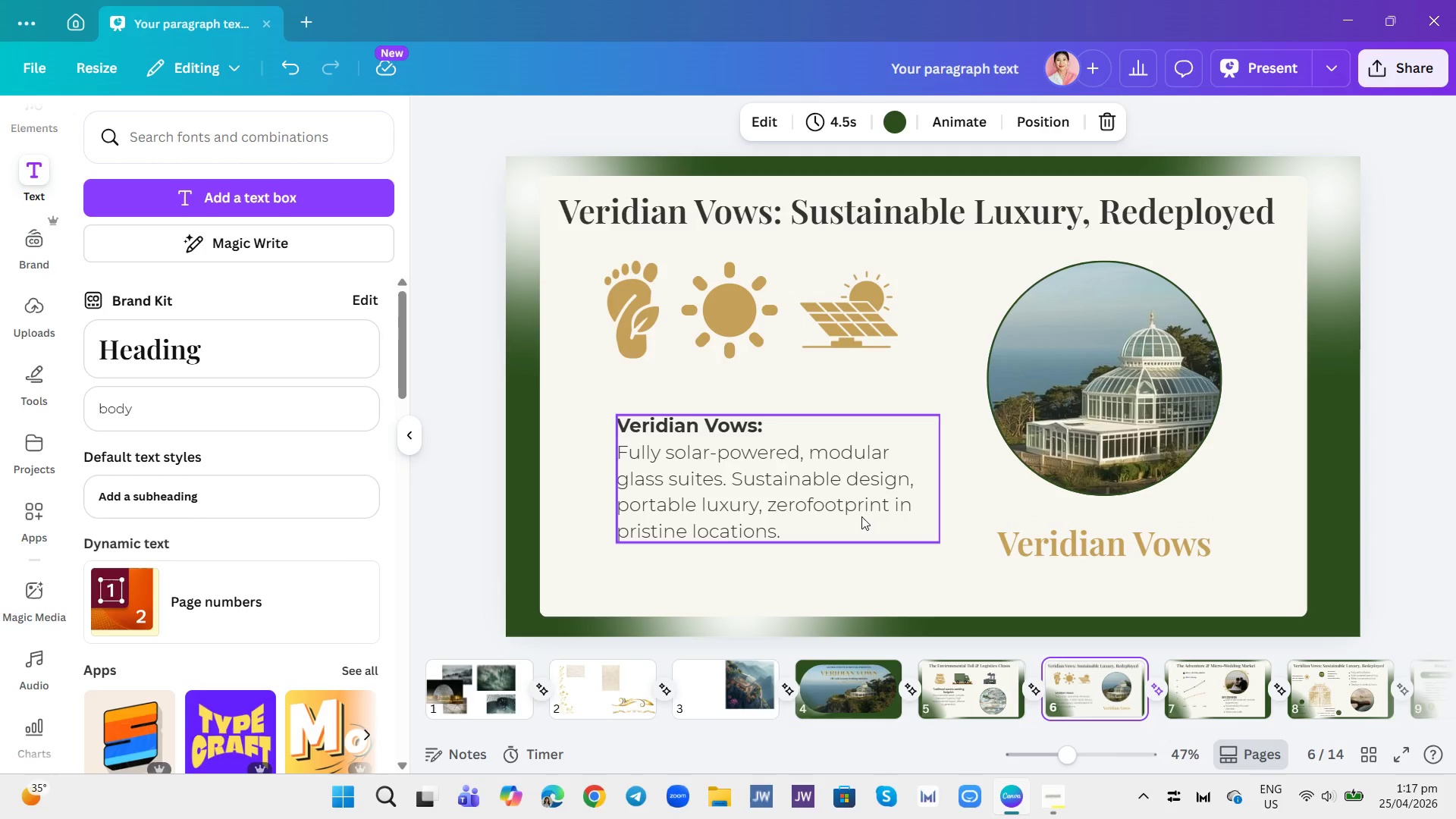 
left_click([593, 697])
 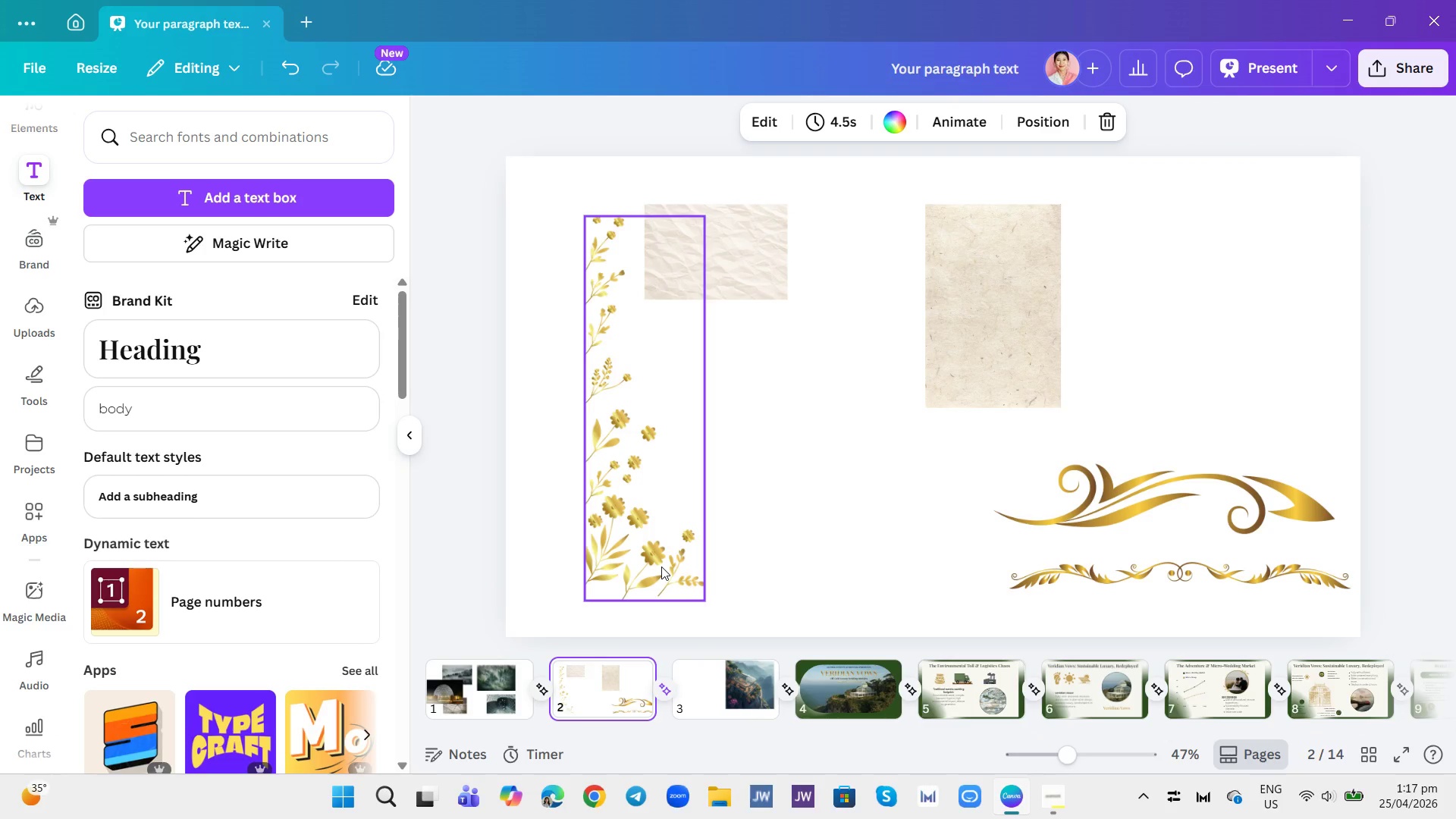 
left_click([649, 541])
 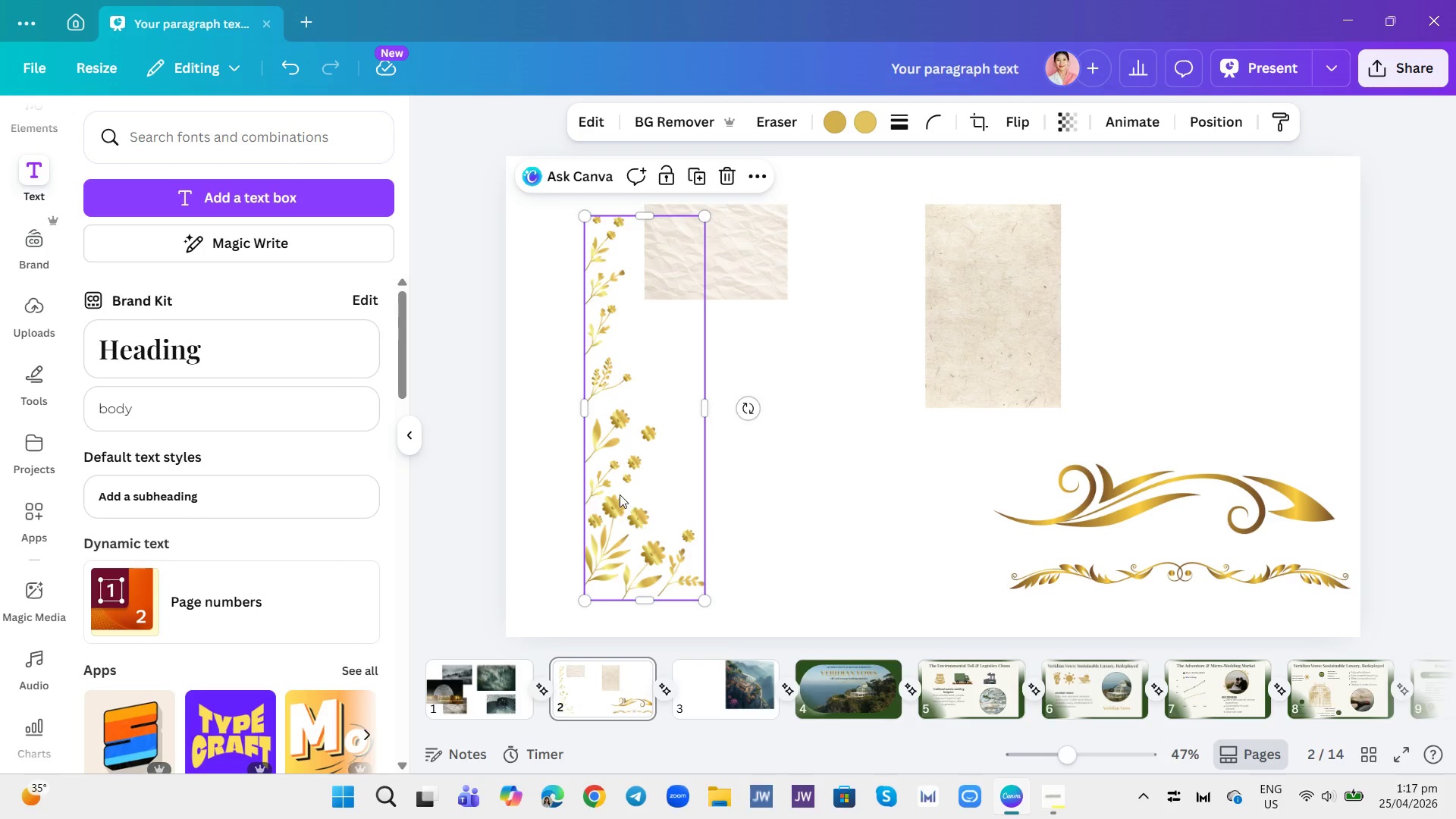 
left_click_drag(start_coordinate=[620, 494], to_coordinate=[984, 687])
 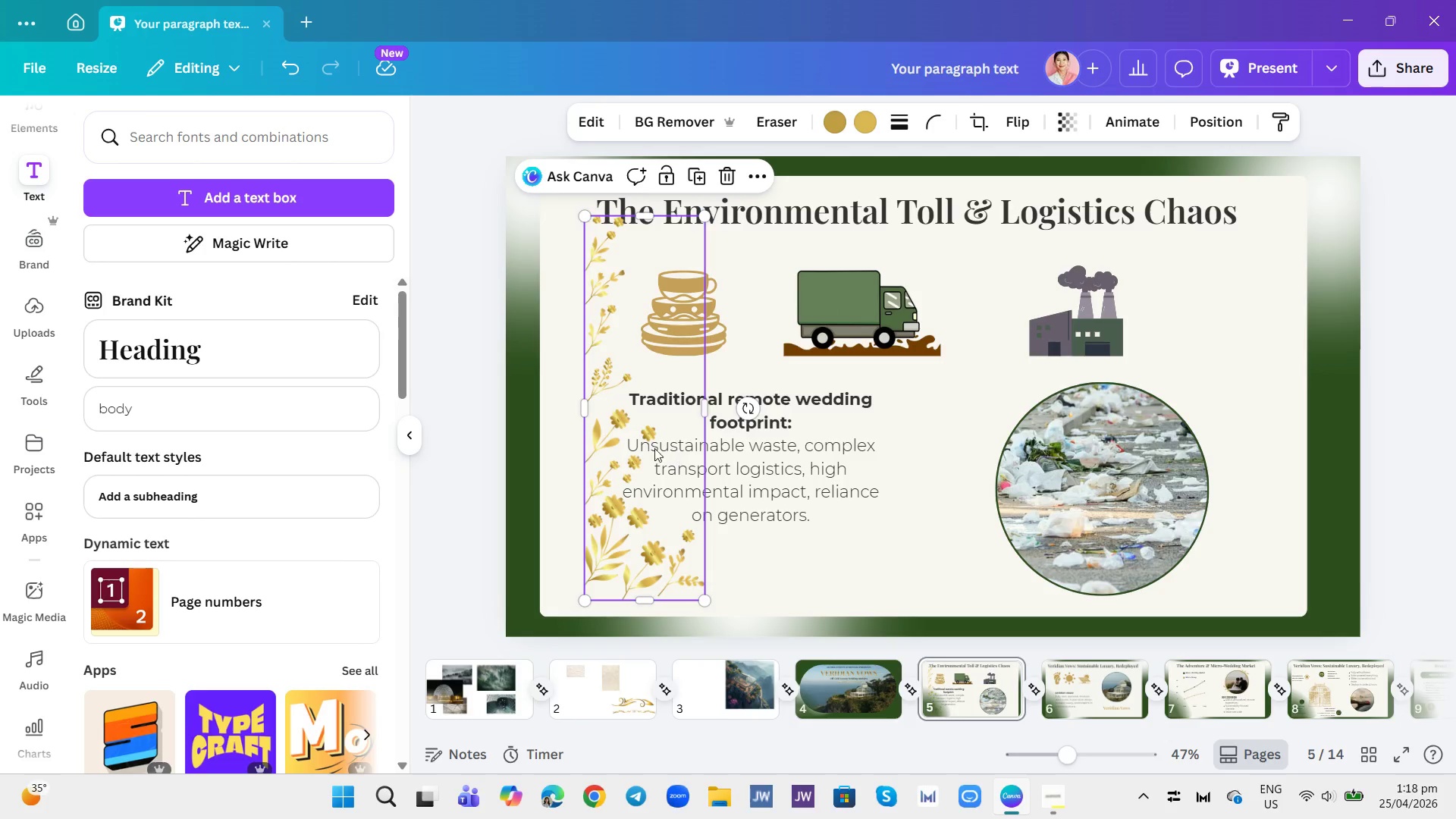 
left_click_drag(start_coordinate=[601, 469], to_coordinate=[527, 508])
 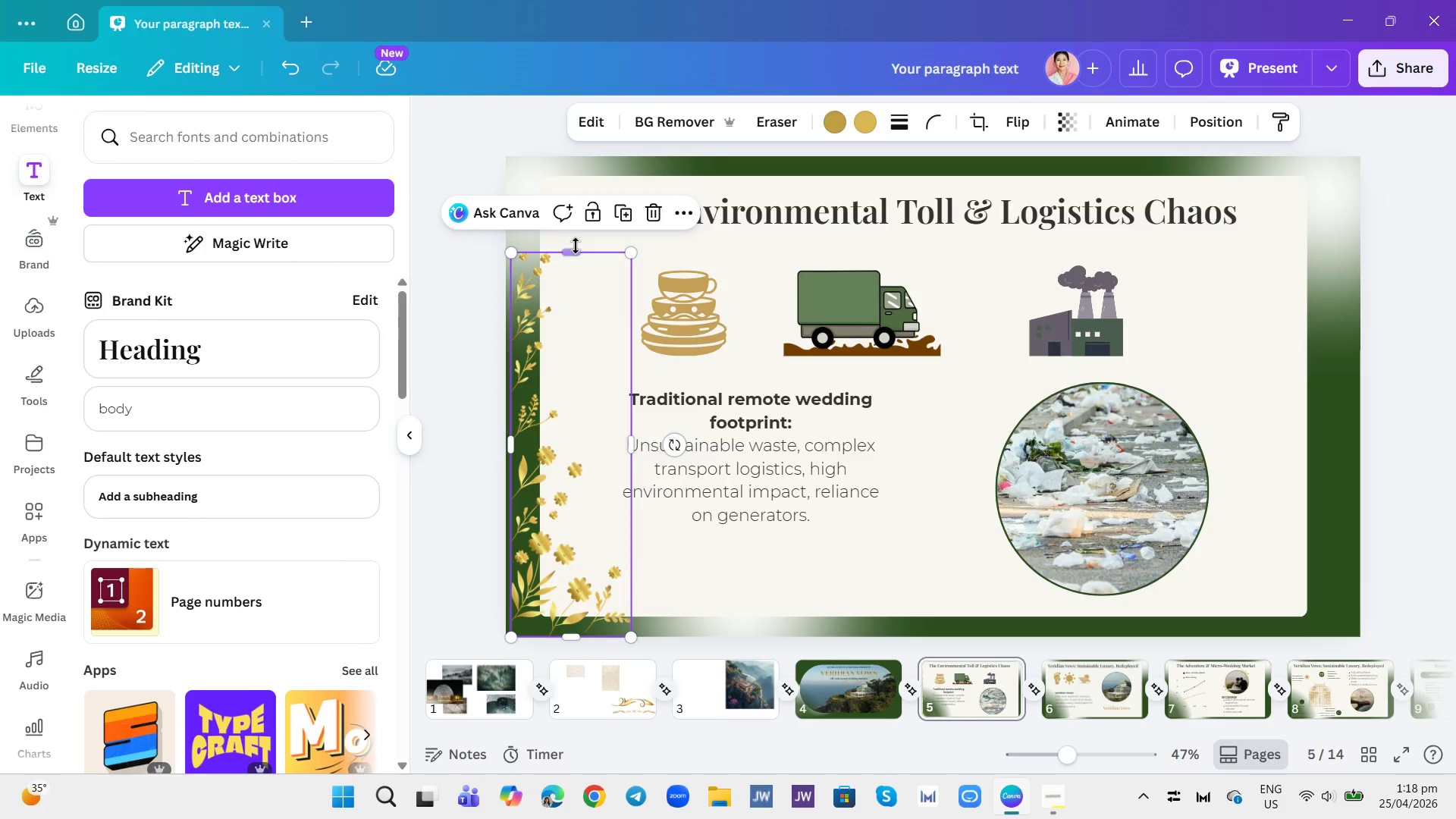 
left_click_drag(start_coordinate=[568, 255], to_coordinate=[553, 159])
 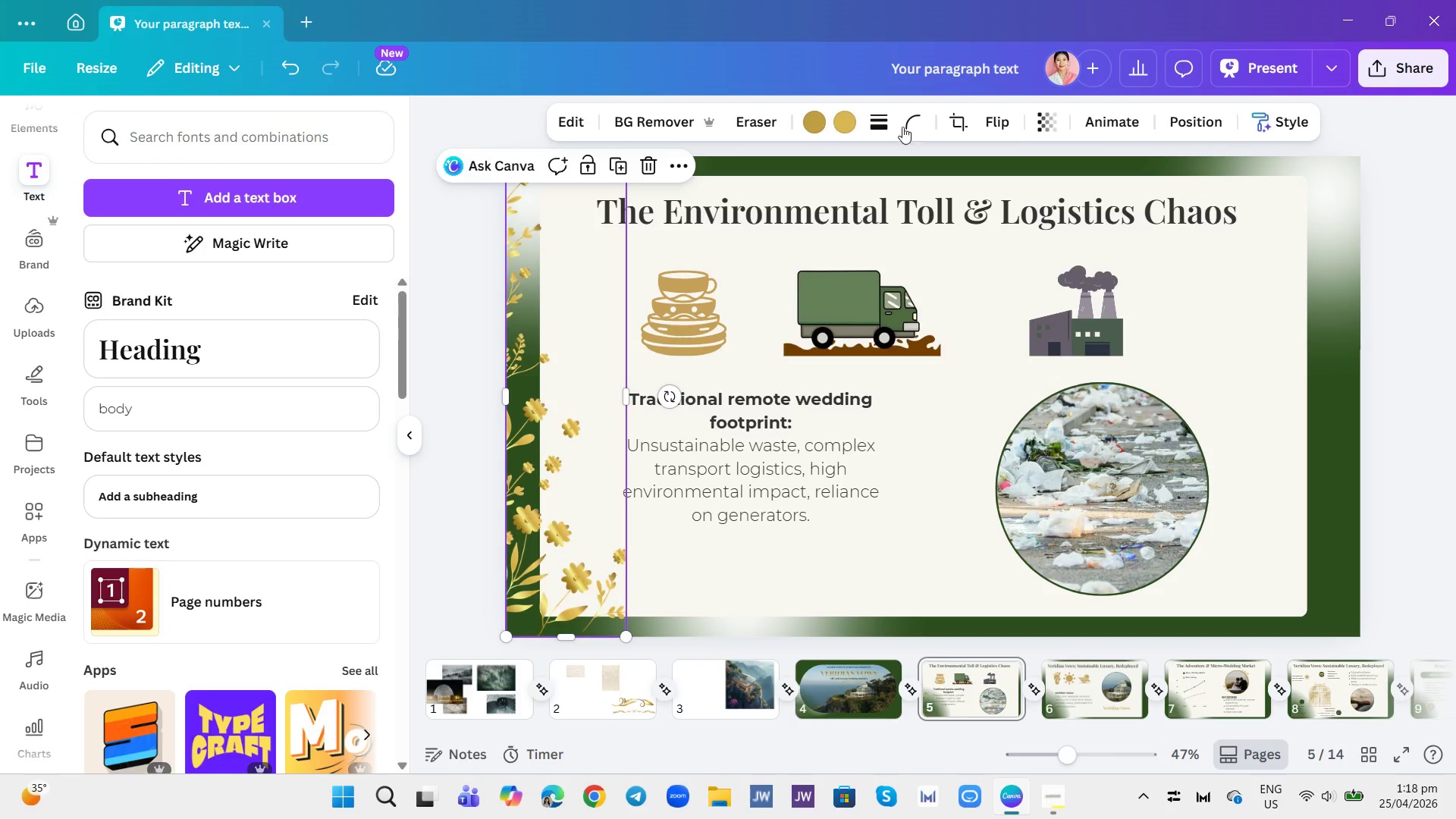 
left_click([1178, 118])
 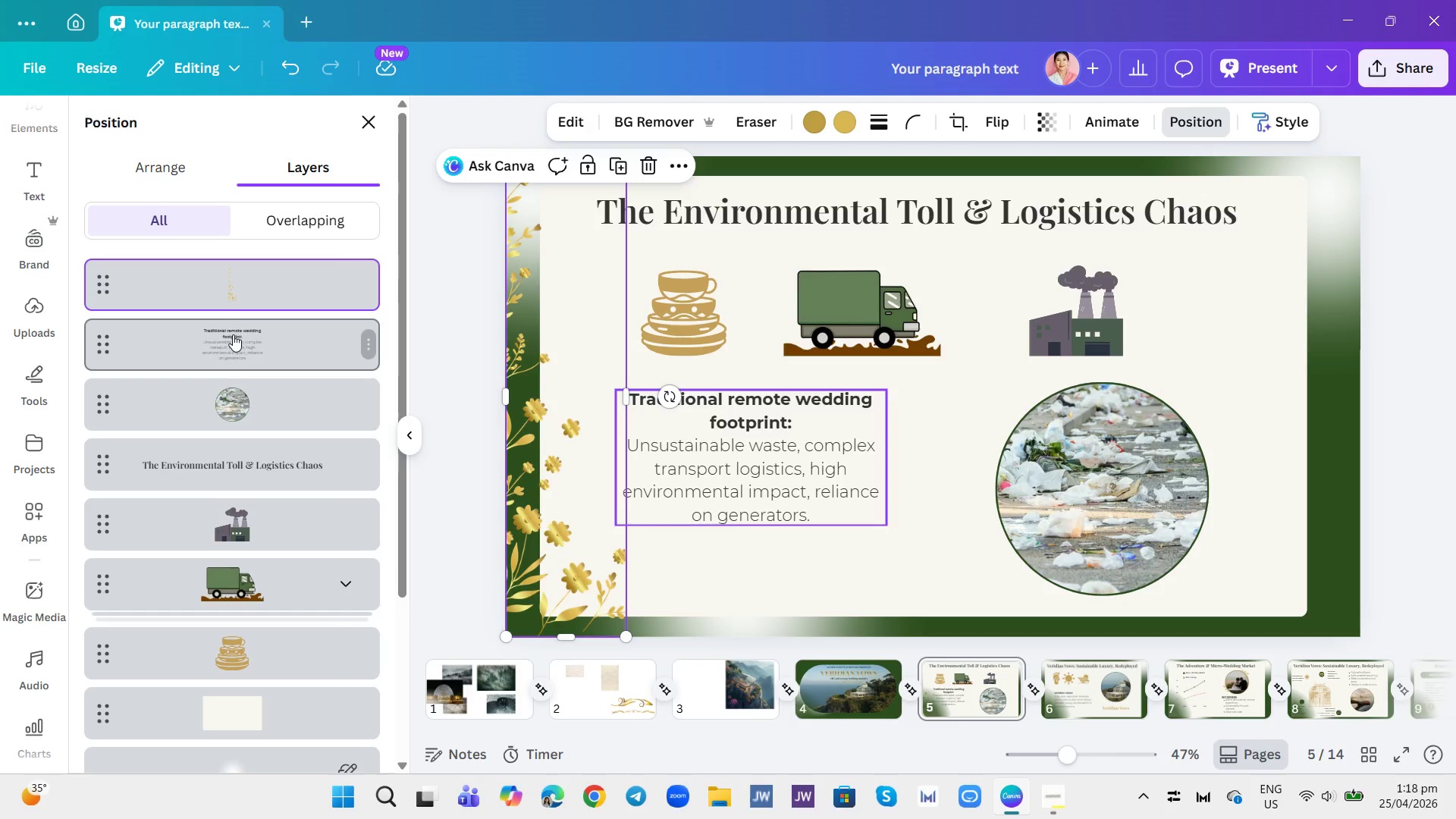 
left_click_drag(start_coordinate=[224, 286], to_coordinate=[234, 488])
 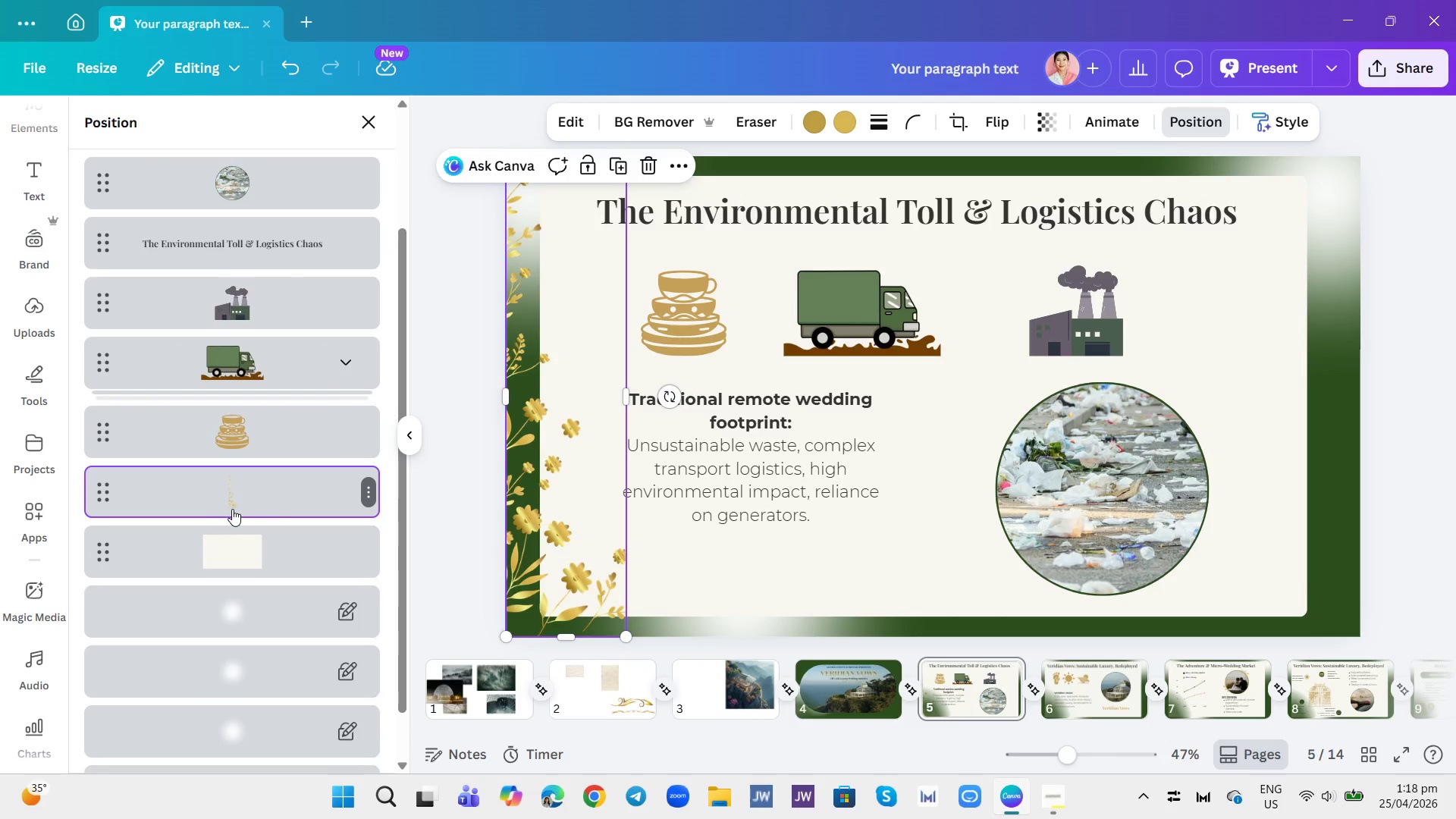 
left_click_drag(start_coordinate=[233, 480], to_coordinate=[242, 576])
 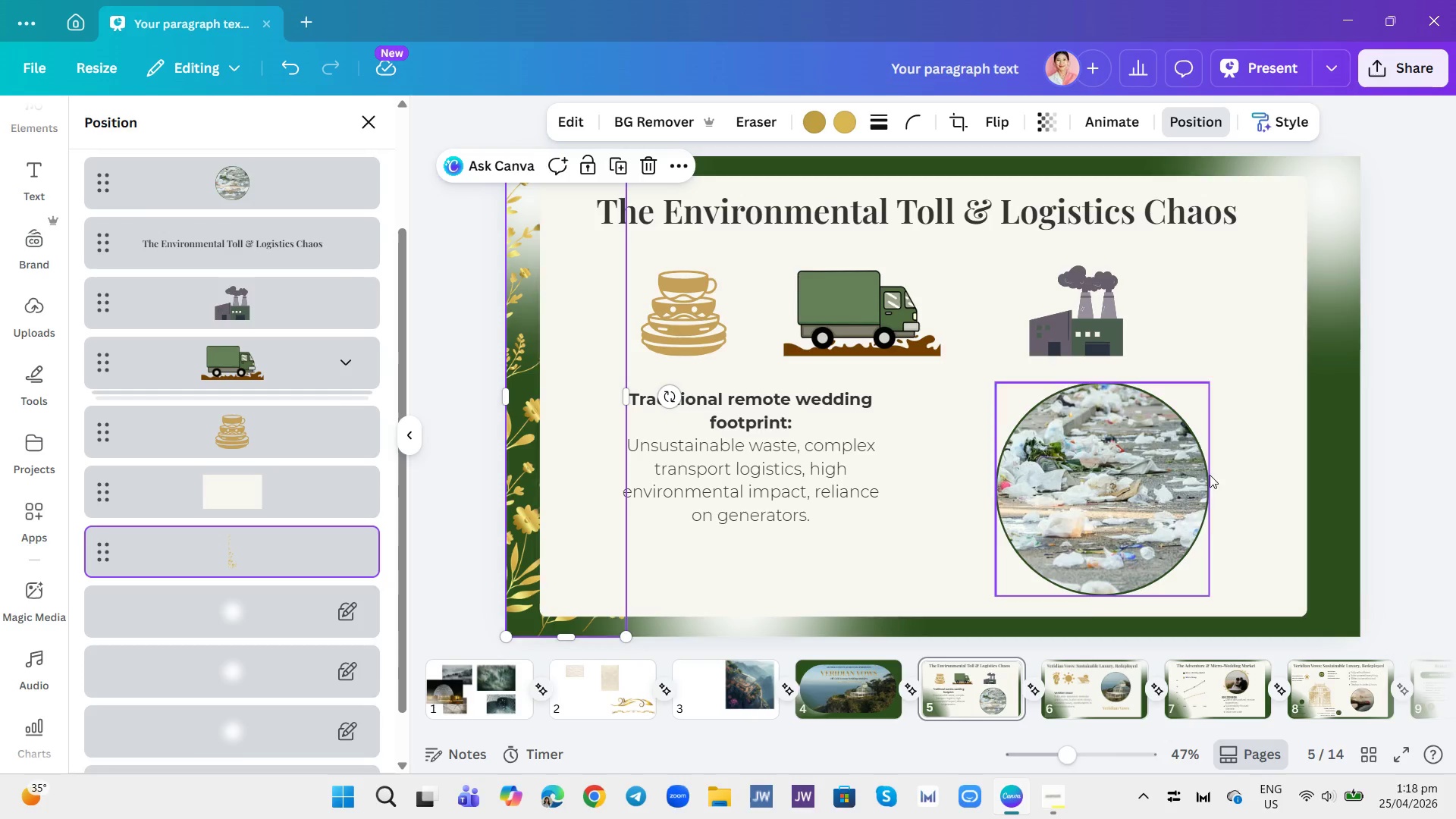 
left_click([1412, 483])
 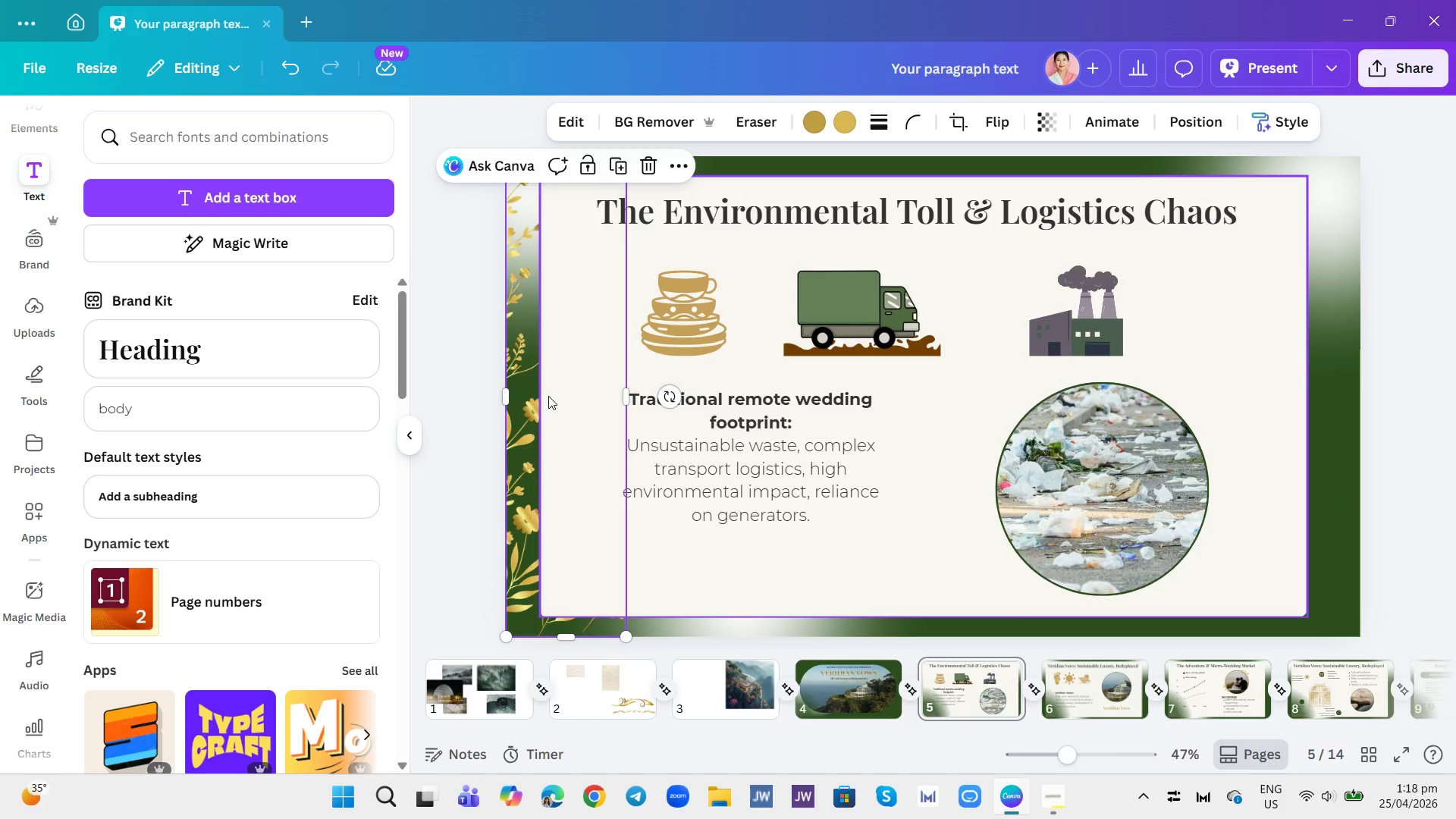 
wait(5.58)
 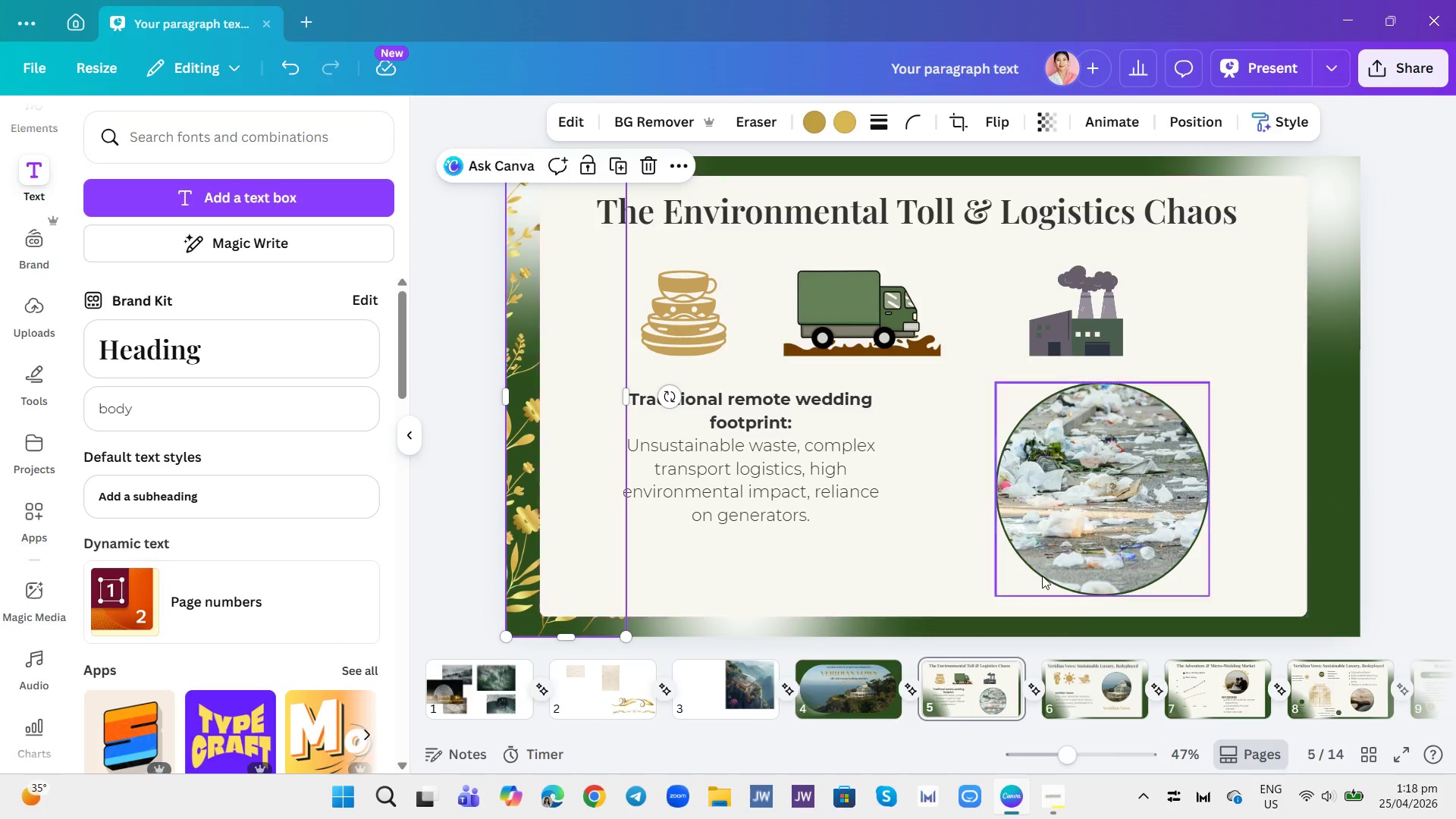 
left_click([621, 165])
 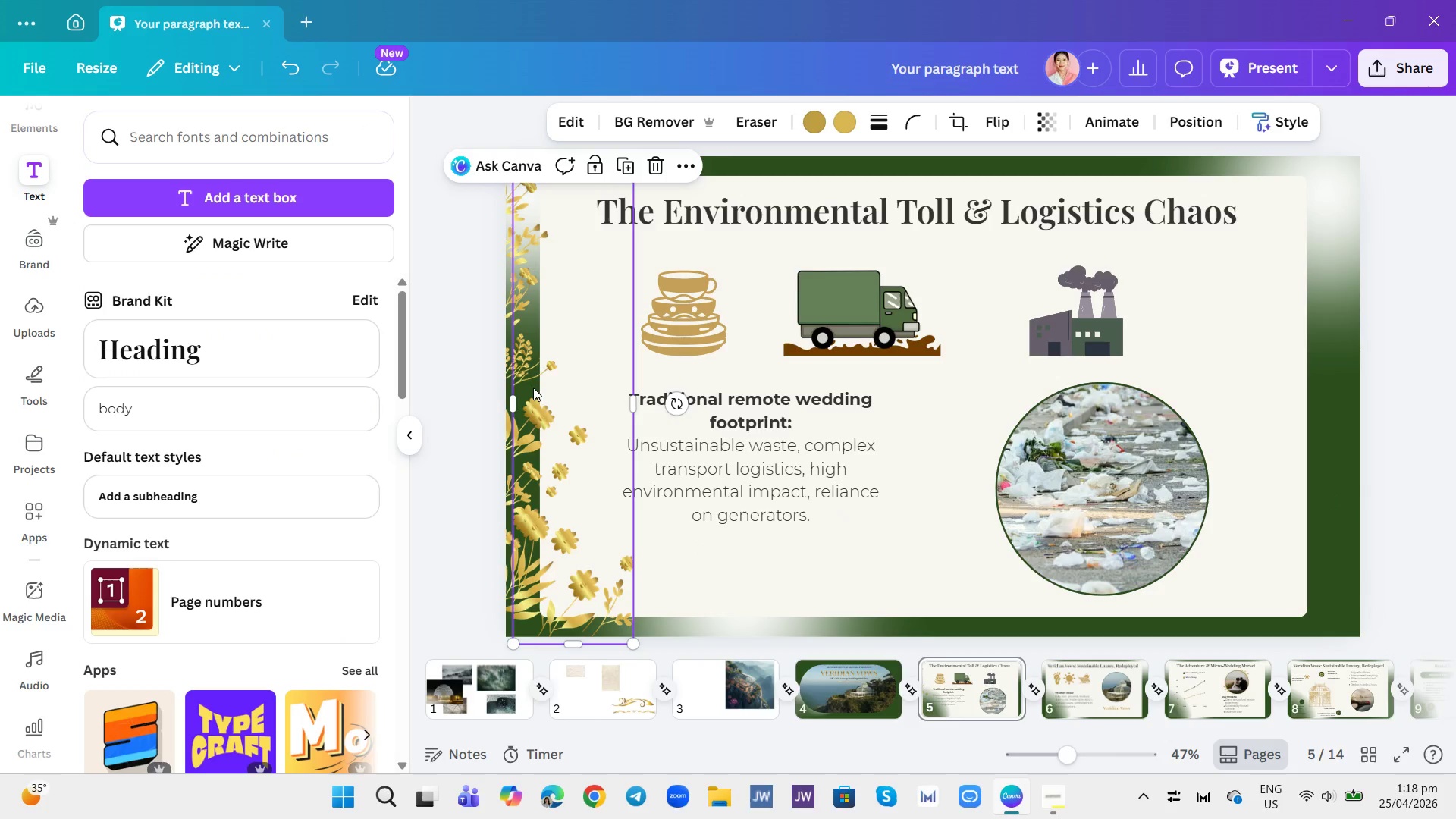 
left_click_drag(start_coordinate=[519, 421], to_coordinate=[1087, 688])
 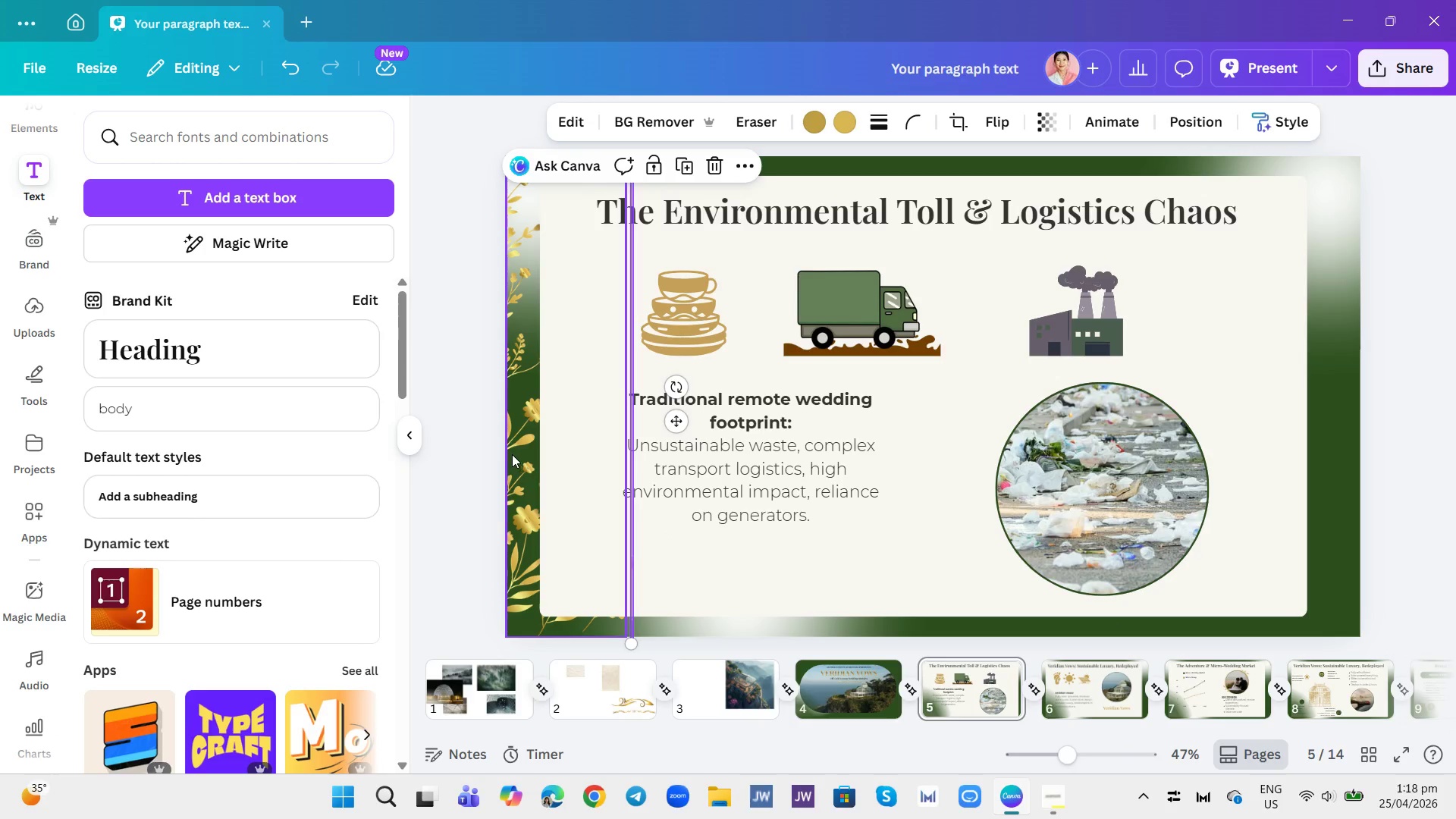 
left_click_drag(start_coordinate=[516, 457], to_coordinate=[548, 399])
 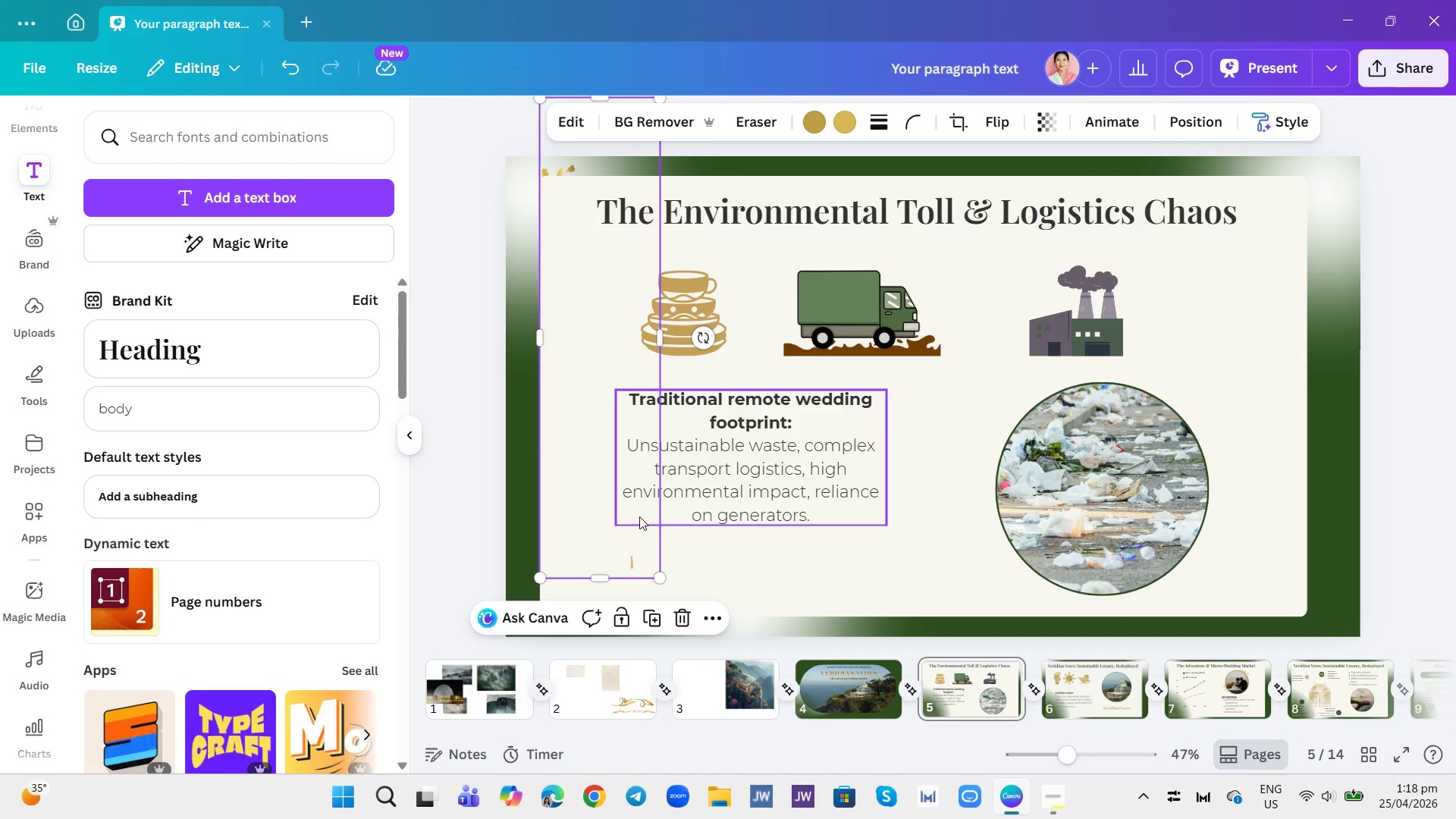 
key(Control+Z)
 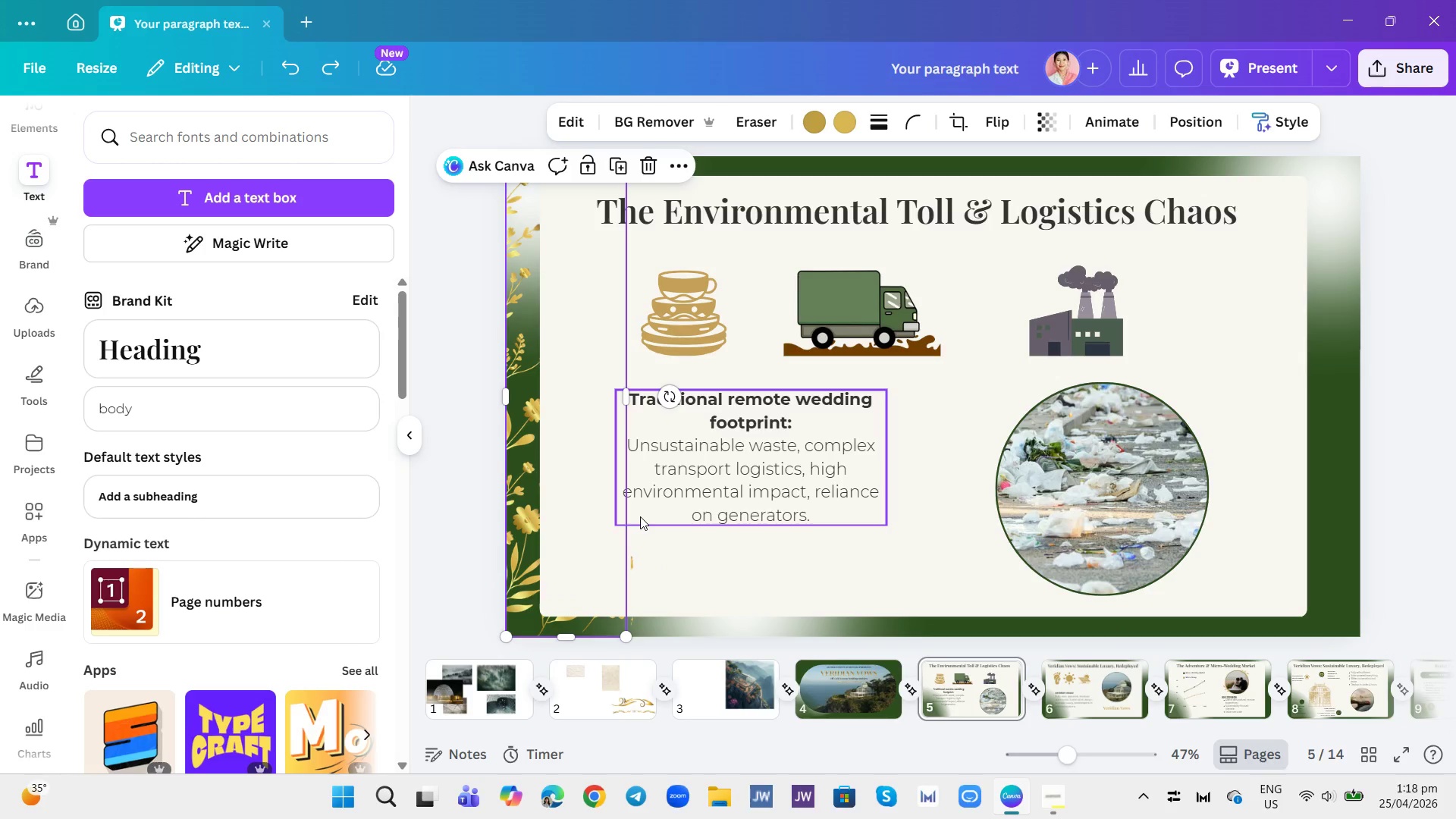 
key(Control+ControlLeft)
 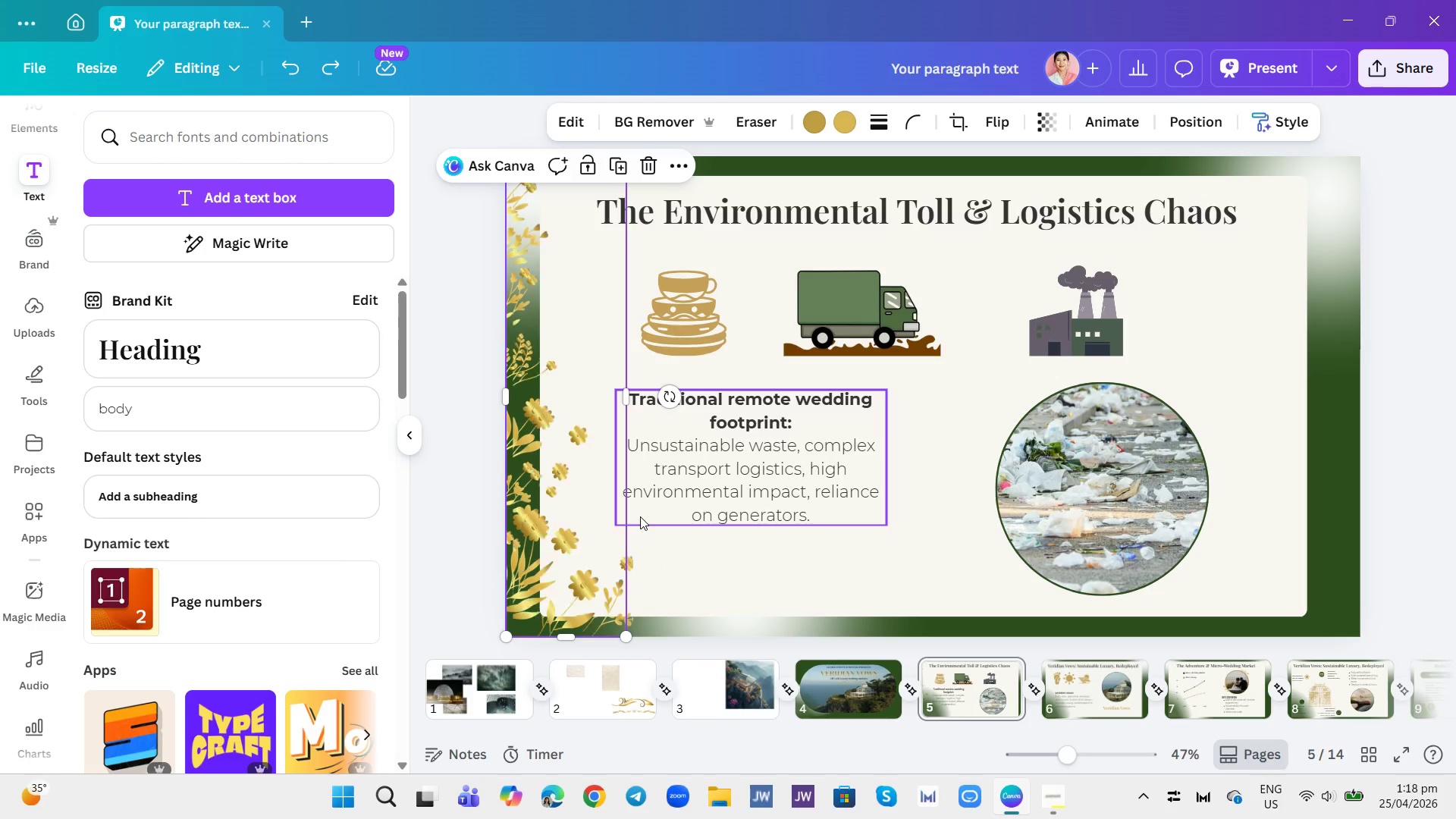 
key(Control+Z)
 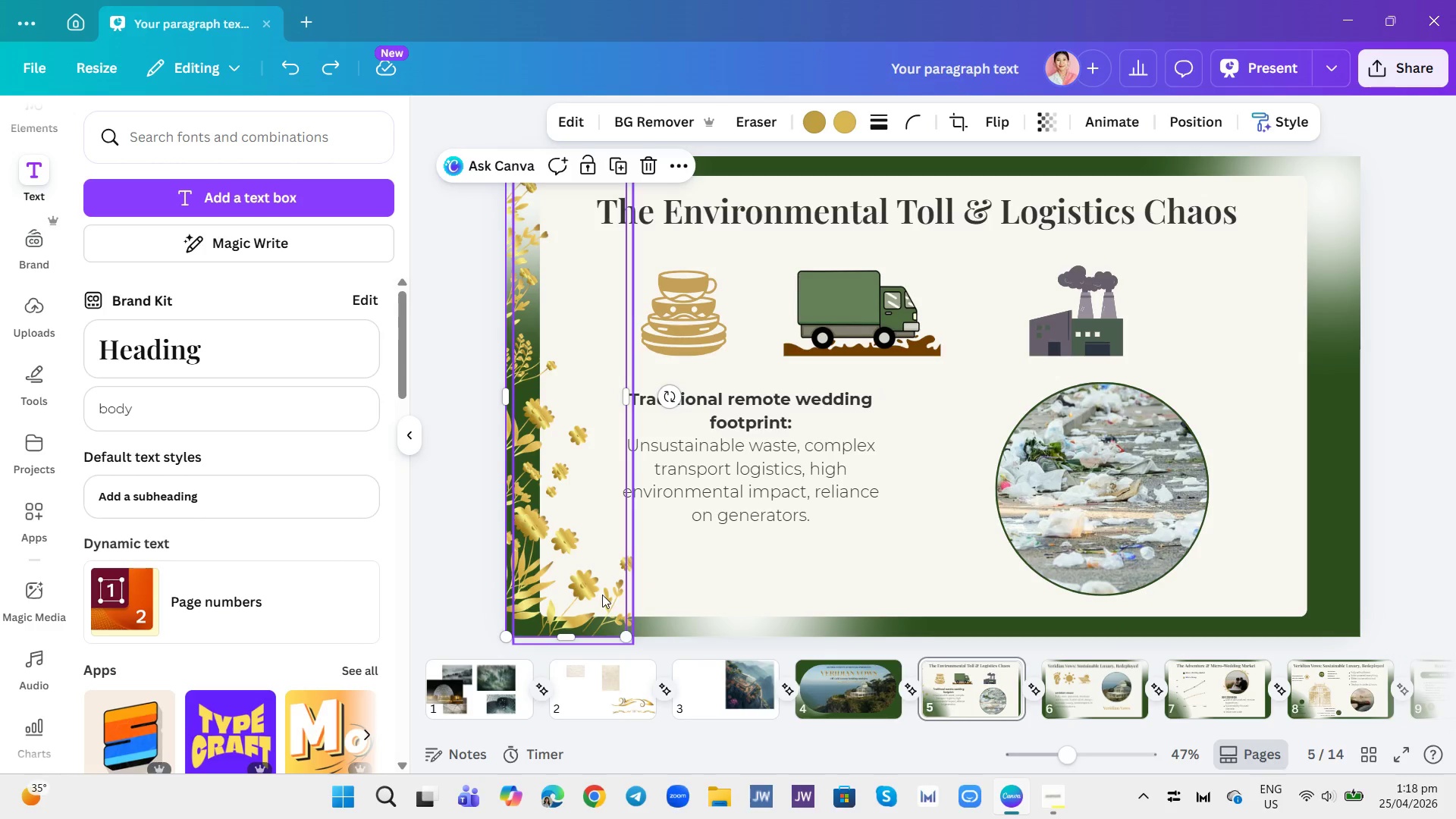 
left_click([594, 590])
 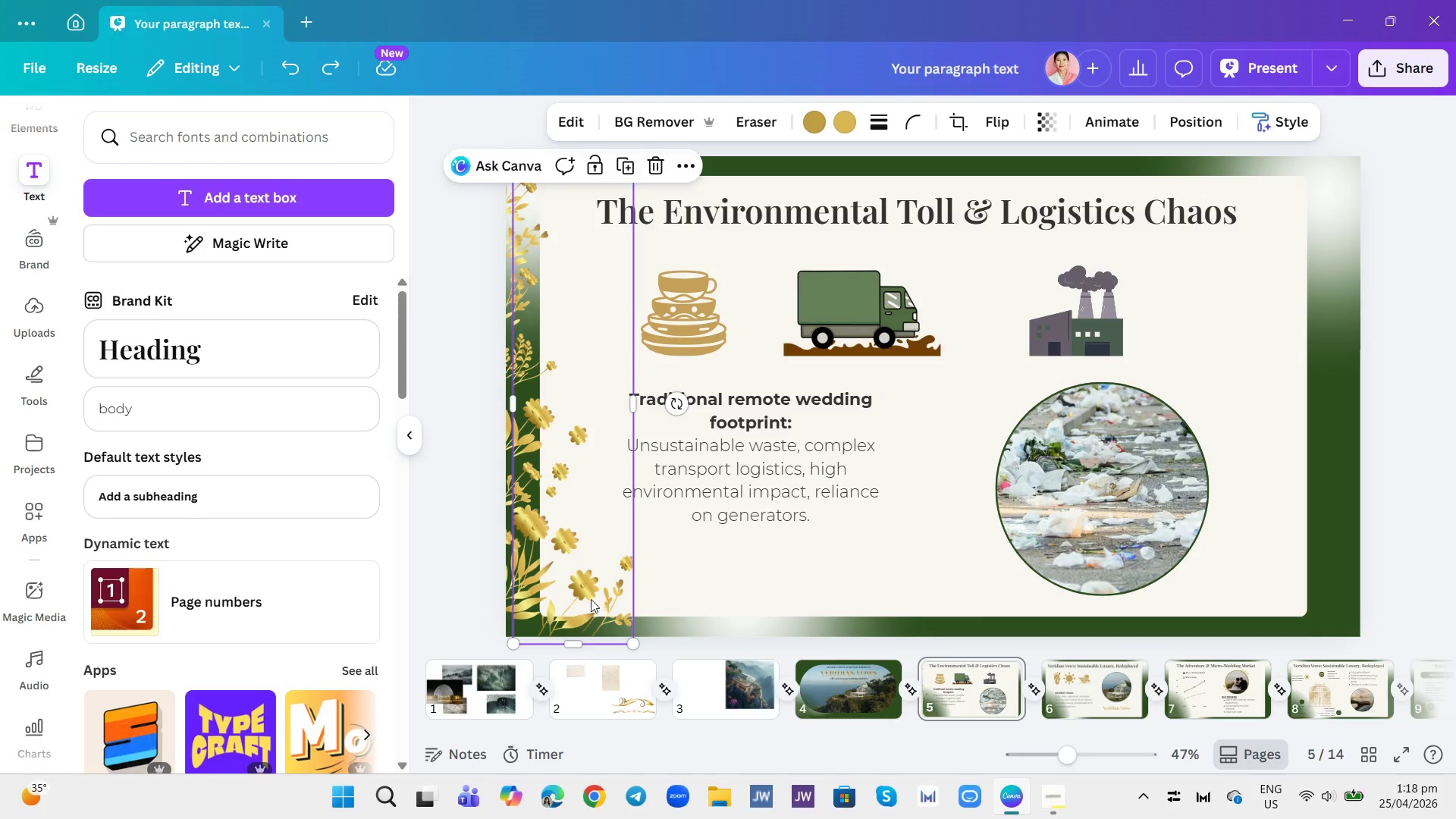 
left_click_drag(start_coordinate=[591, 600], to_coordinate=[1047, 648])
 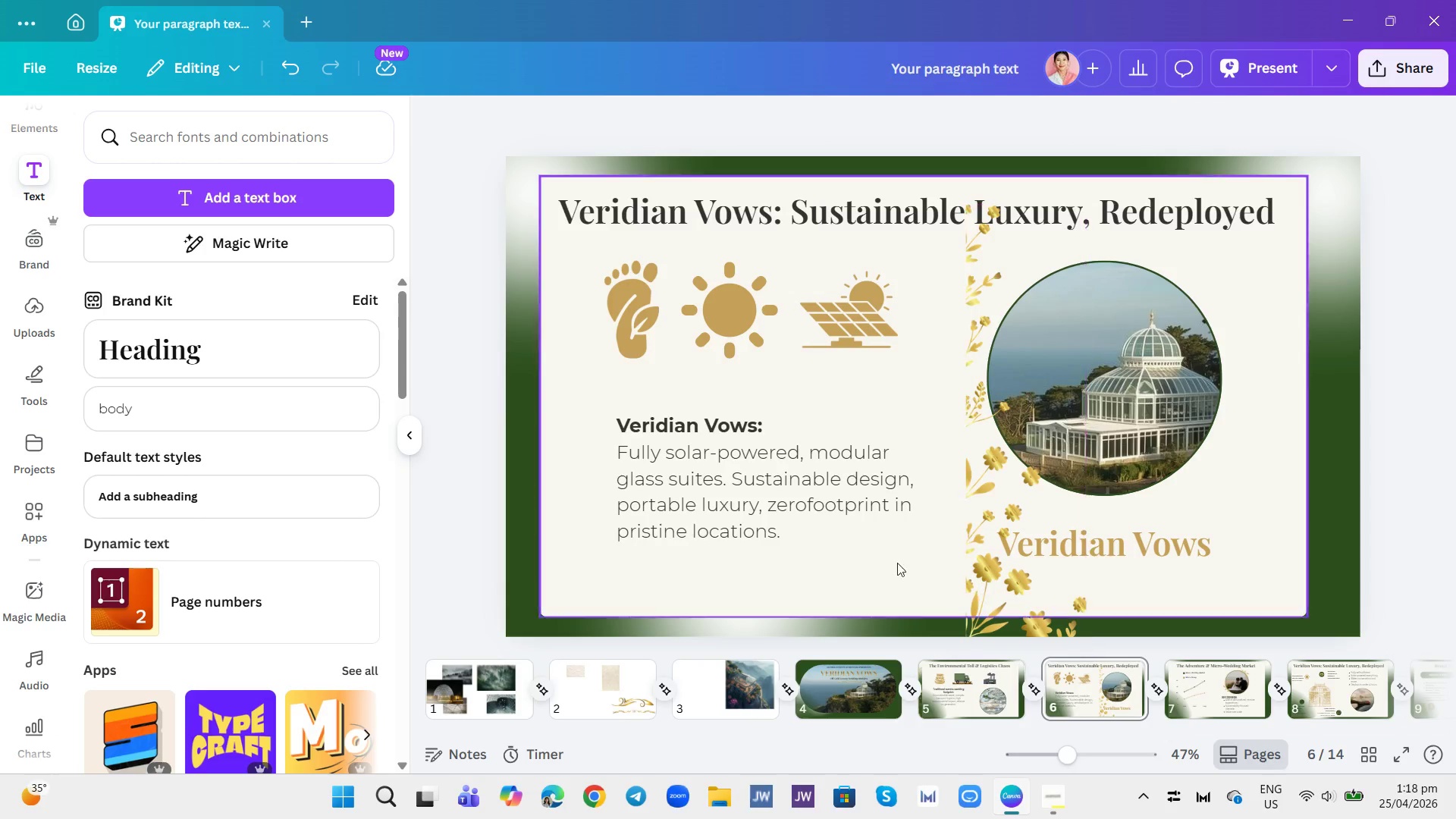 
left_click([1047, 648])
 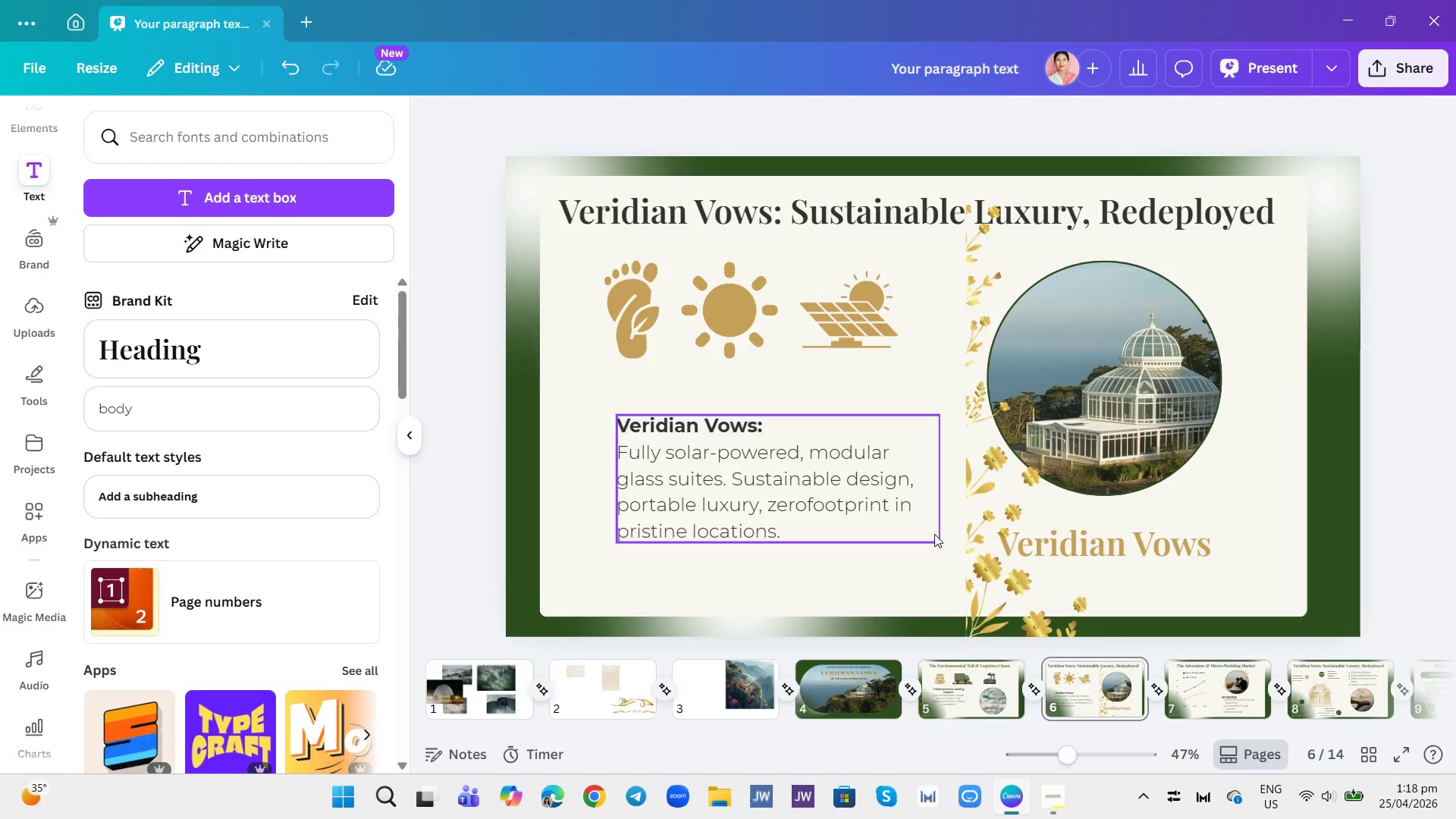 
left_click_drag(start_coordinate=[1023, 537], to_coordinate=[563, 490])
 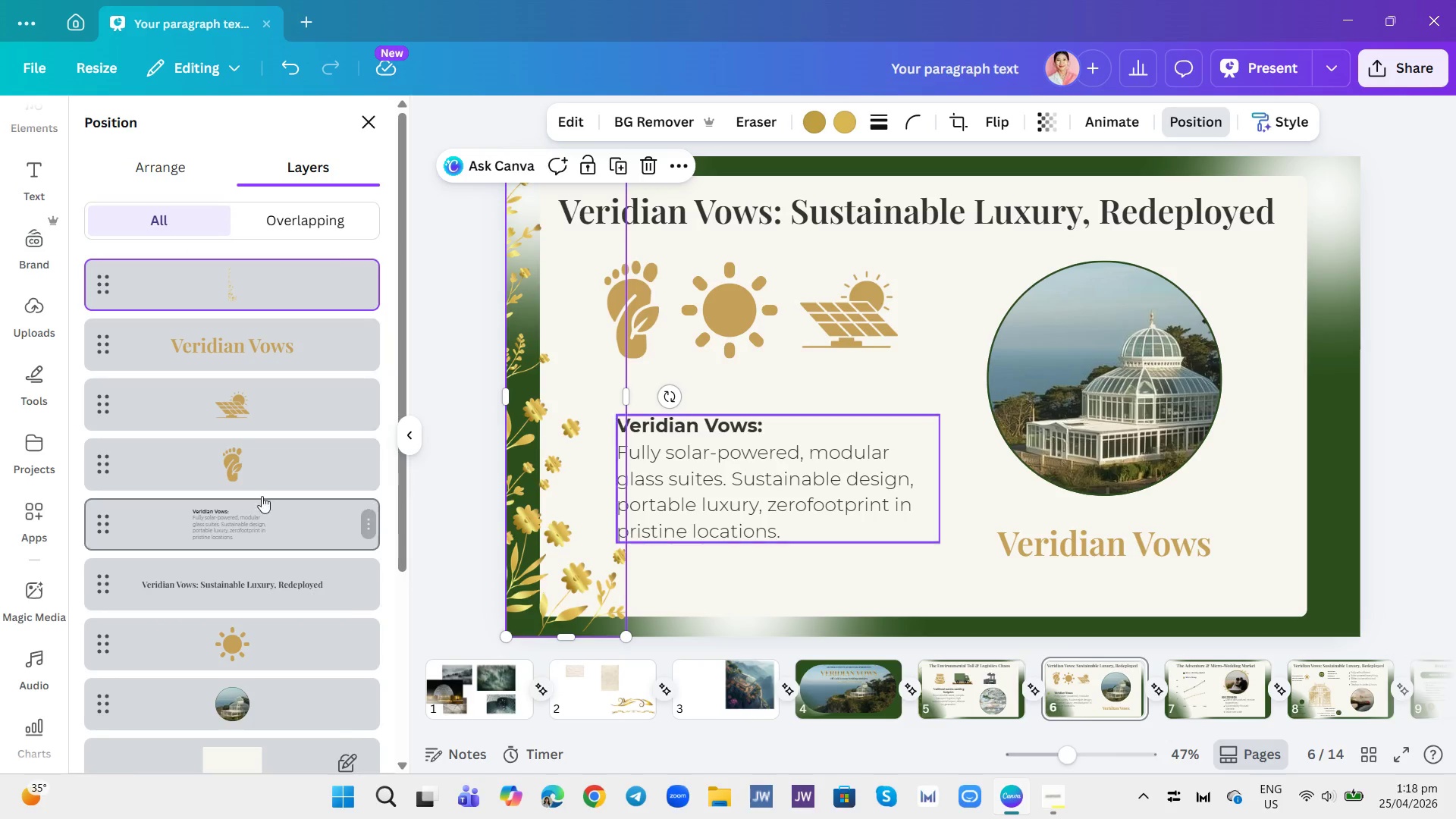 
left_click_drag(start_coordinate=[218, 281], to_coordinate=[218, 534])
 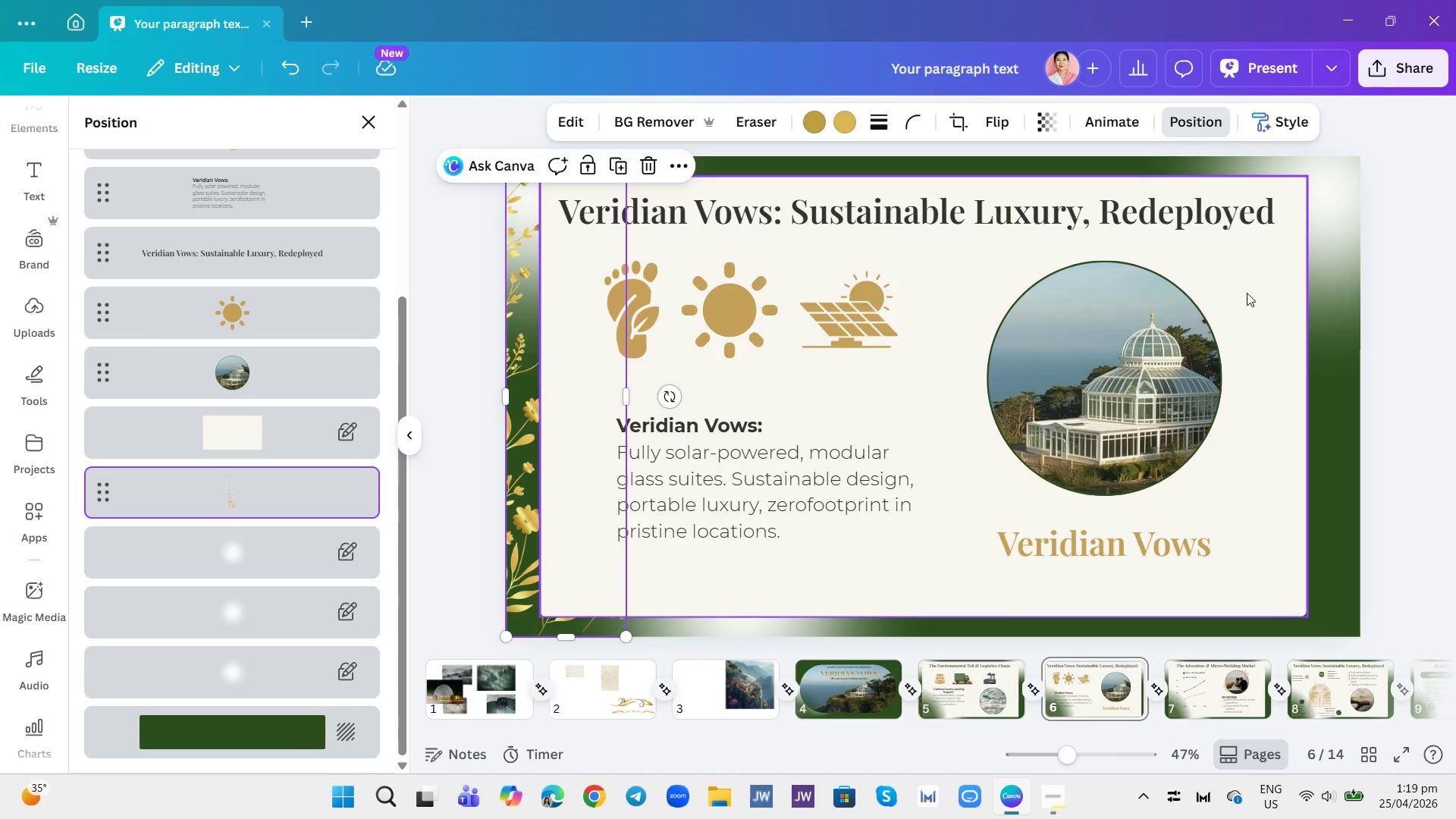 
left_click([1400, 378])
 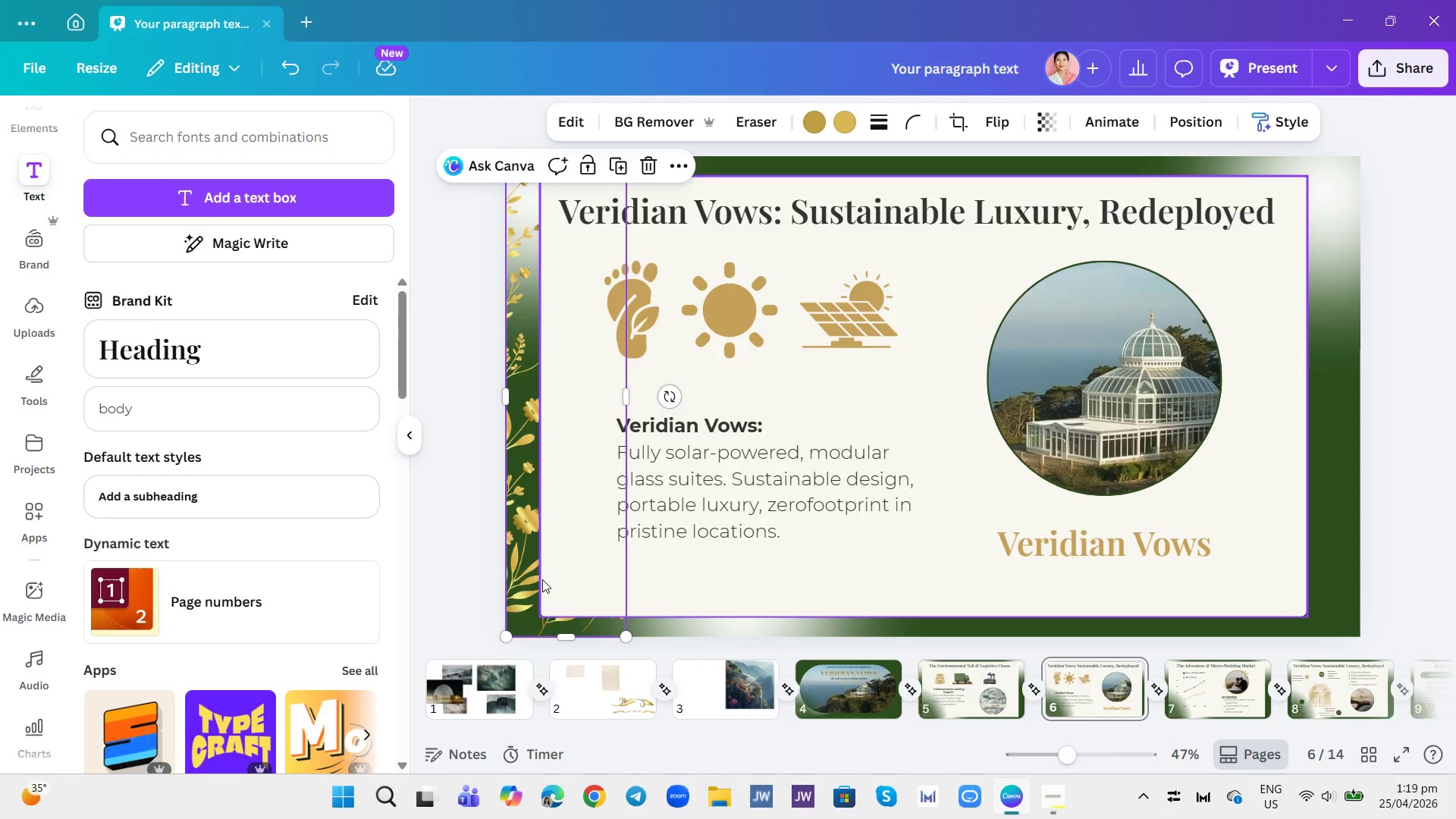 
left_click([619, 167])
 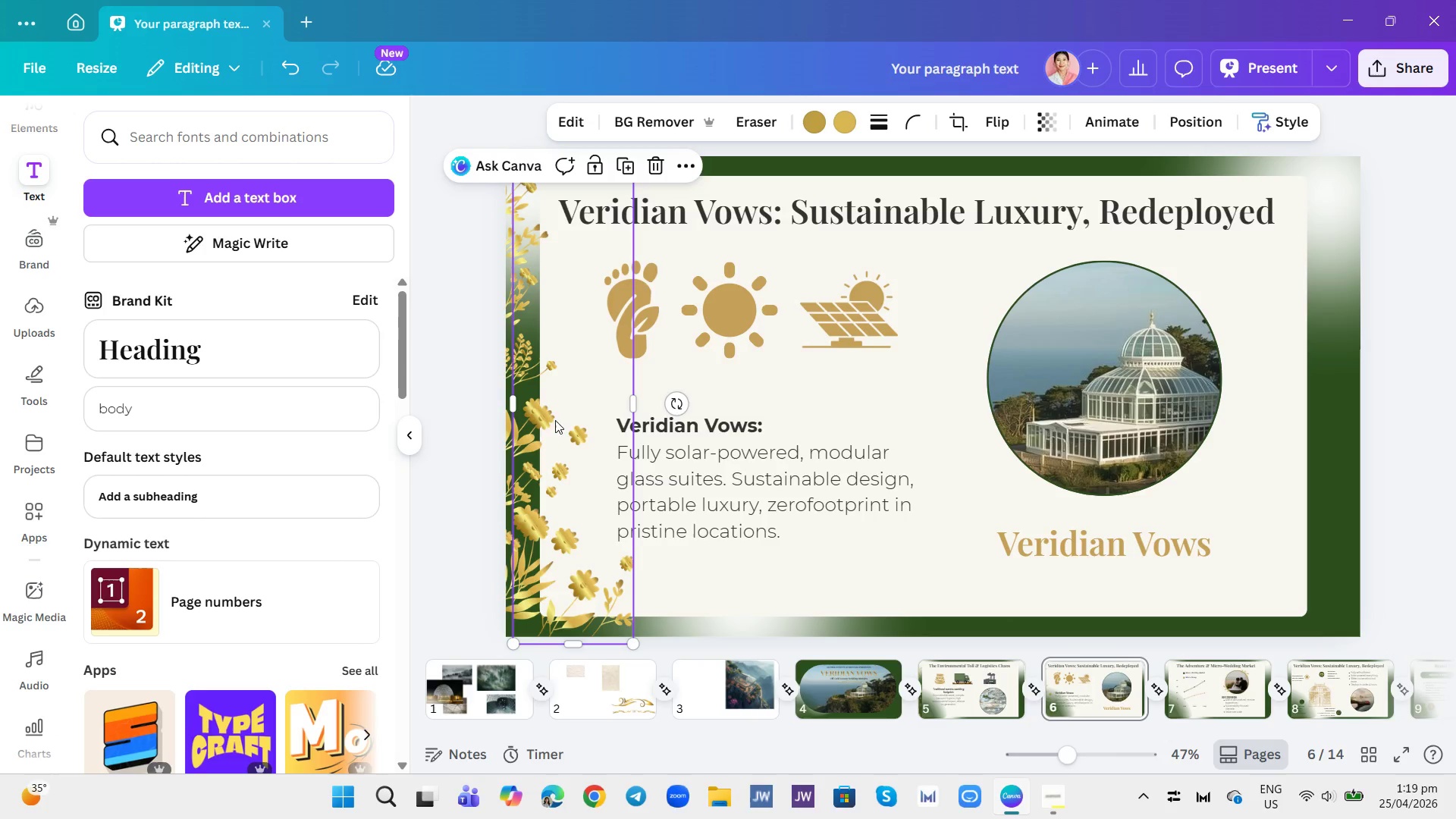 
left_click_drag(start_coordinate=[549, 450], to_coordinate=[1224, 704])
 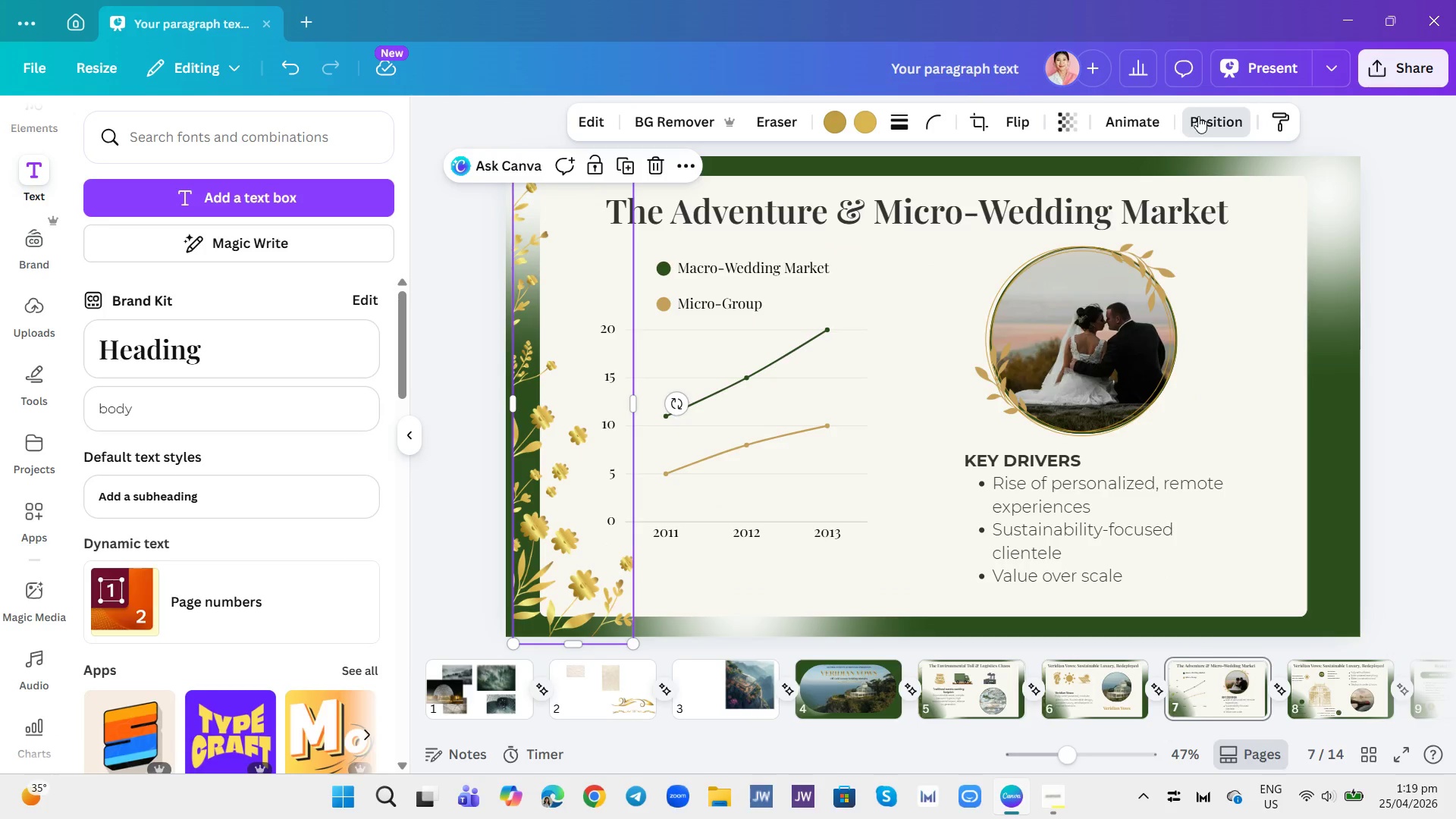 
left_click_drag(start_coordinate=[231, 284], to_coordinate=[237, 651])
 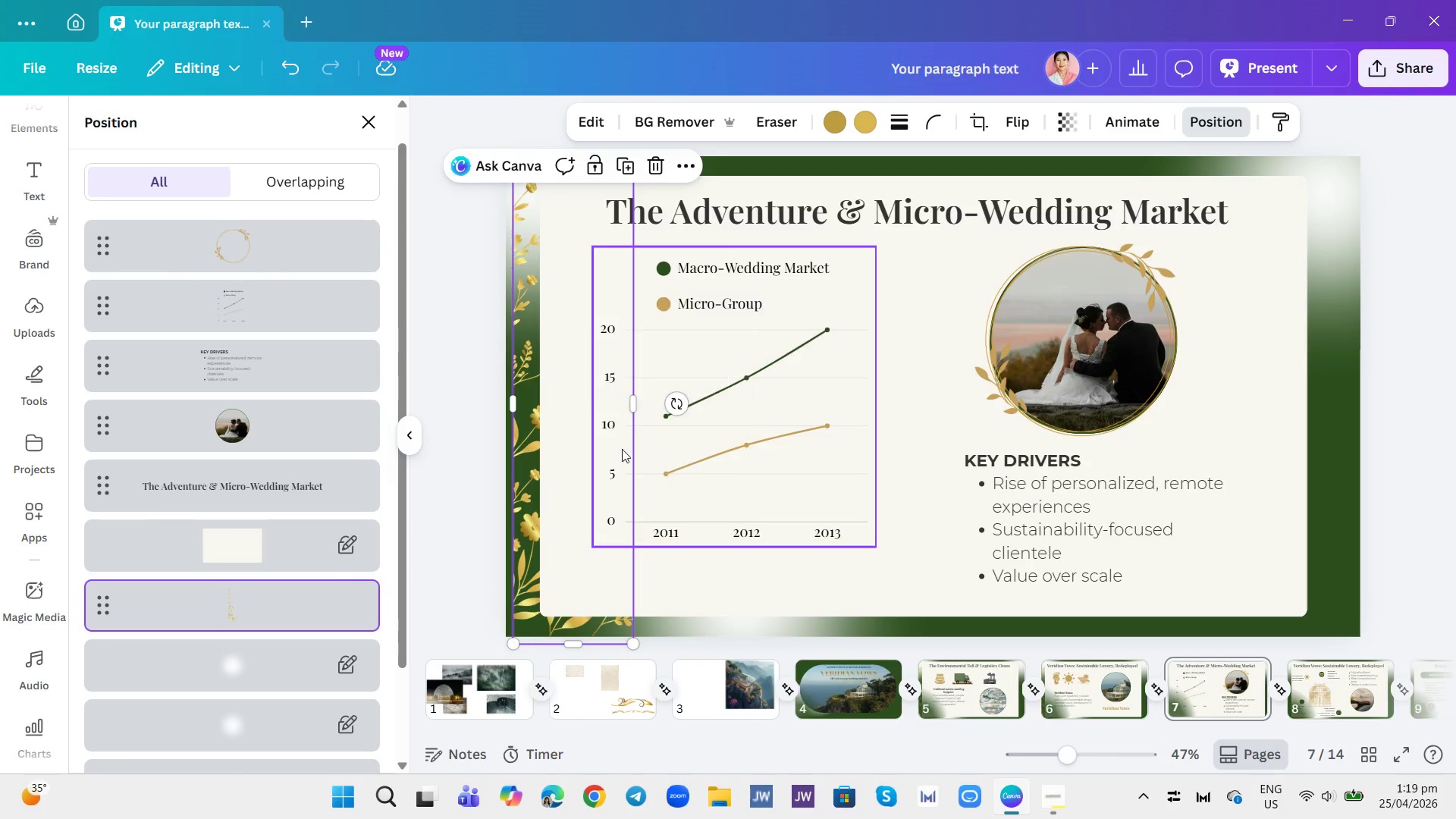 
left_click_drag(start_coordinate=[544, 438], to_coordinate=[541, 430])
 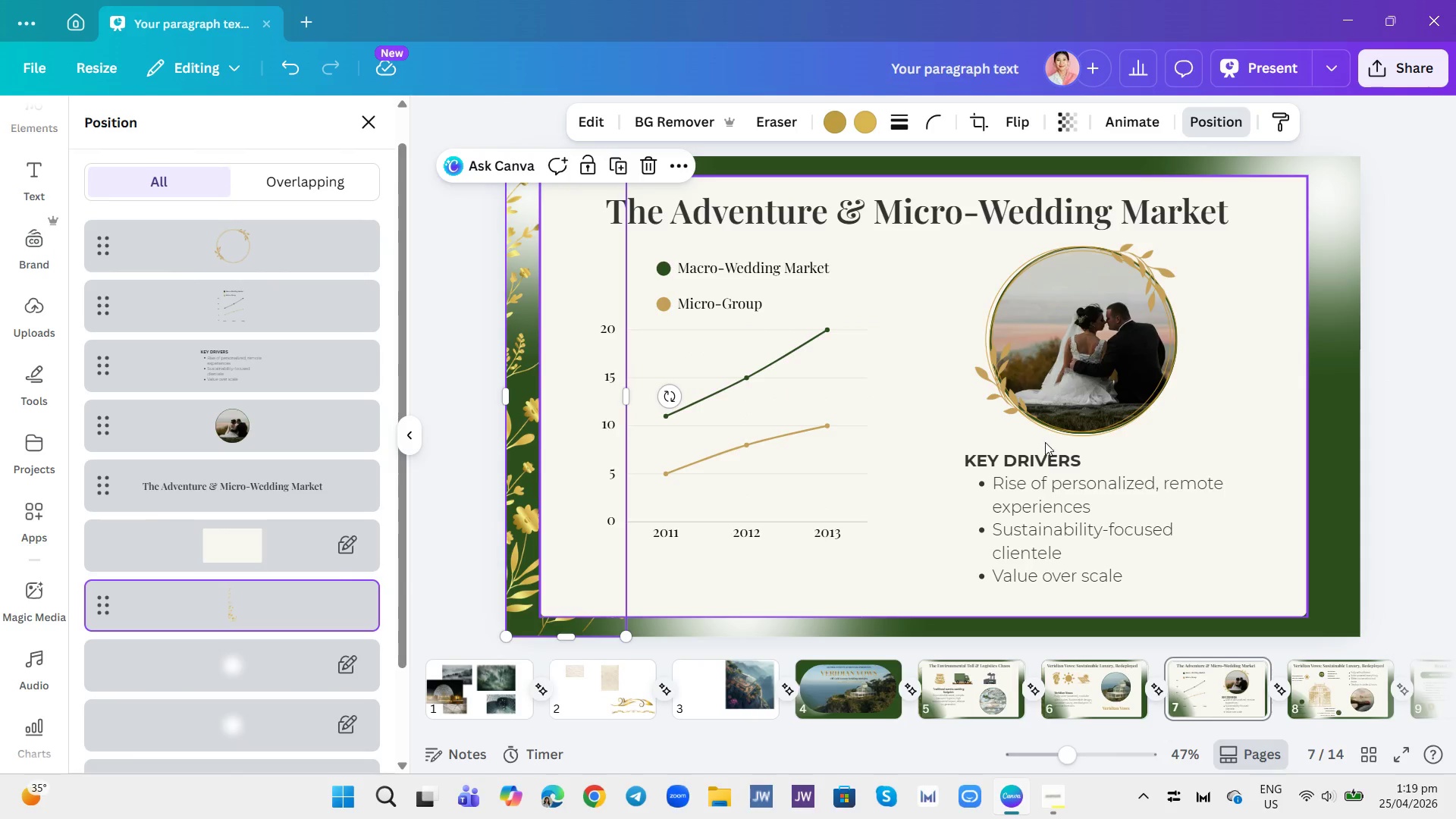 
left_click([1417, 373])
 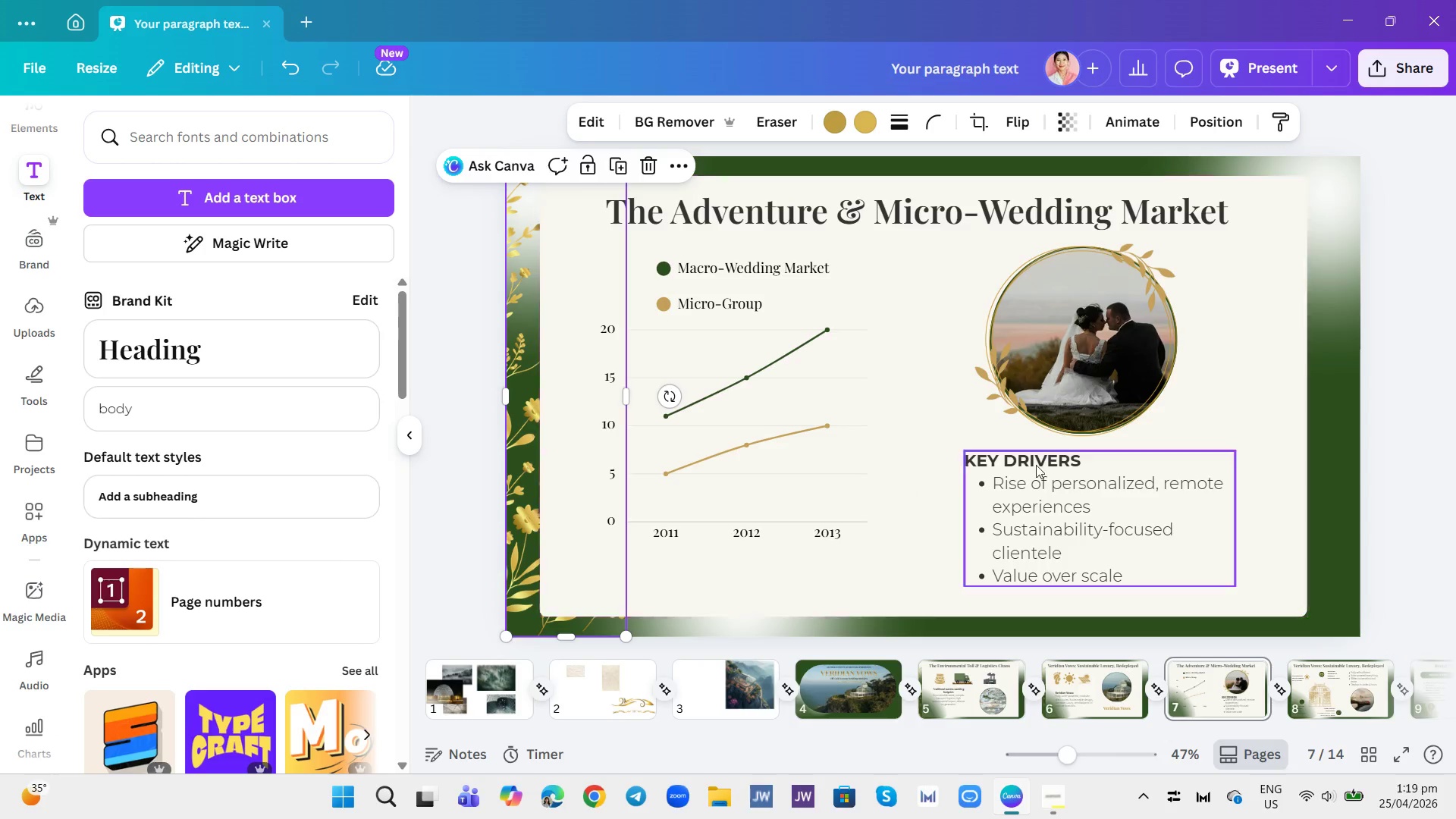 
left_click([1374, 303])
 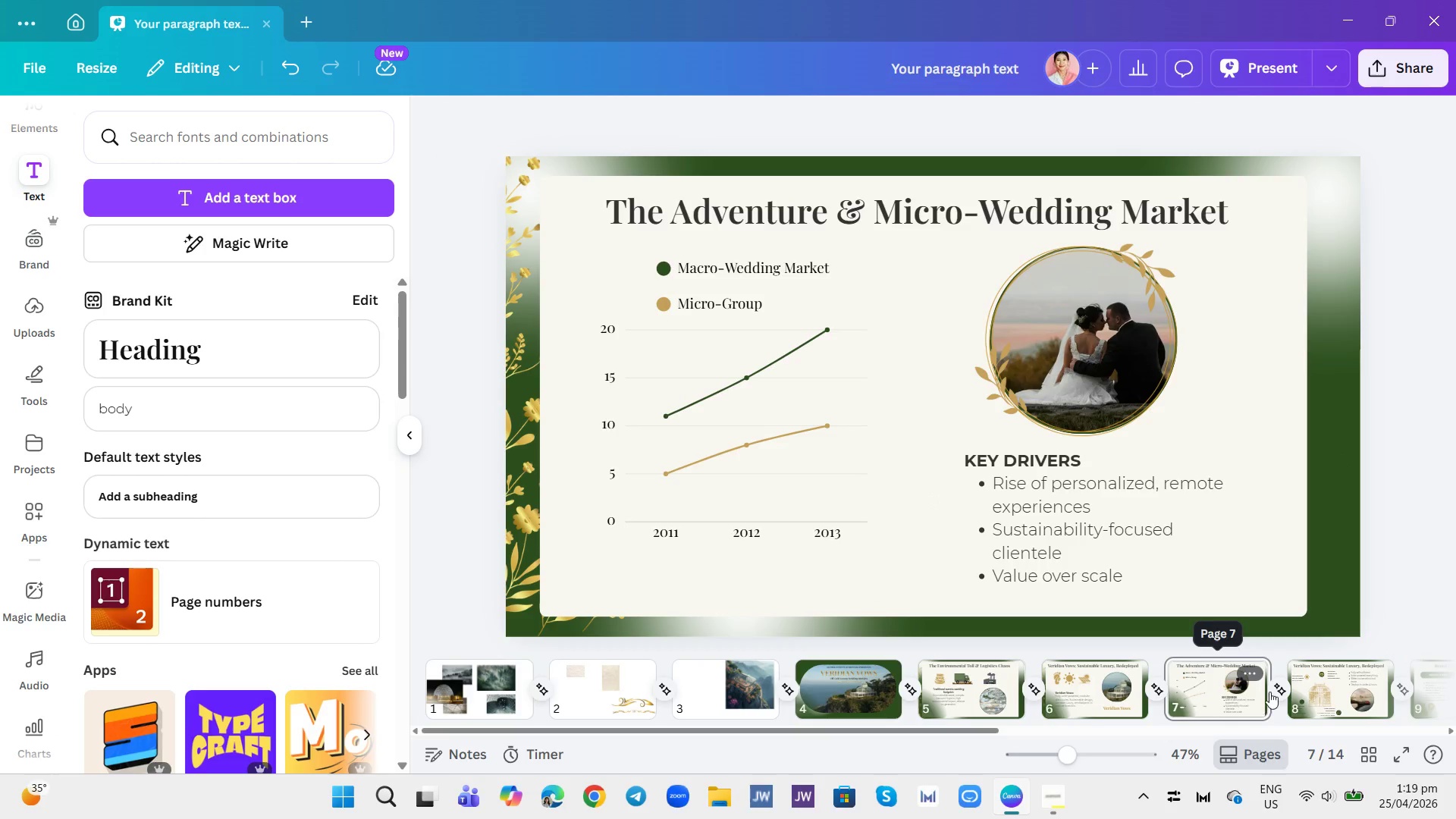 
wait(7.77)
 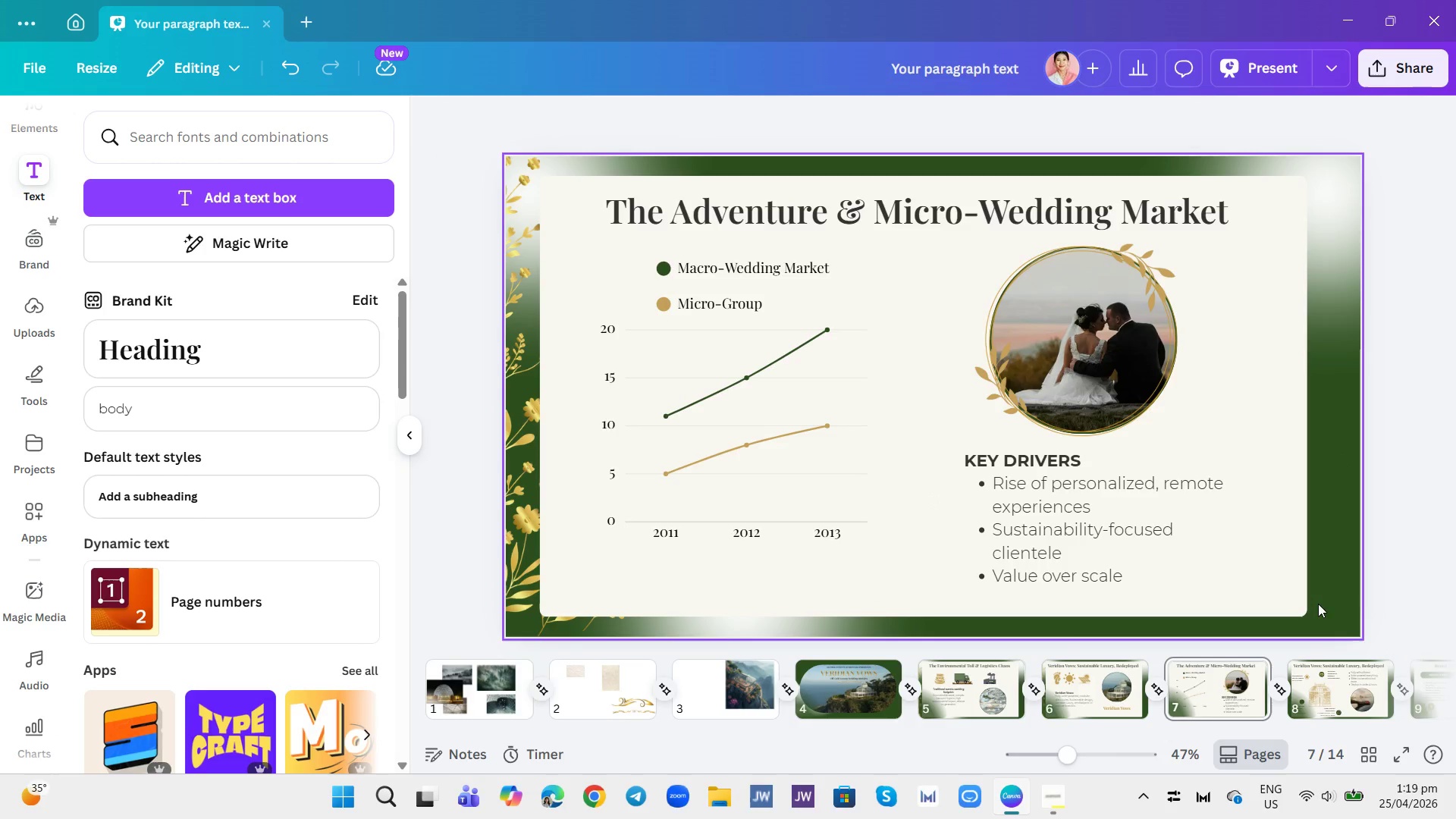 
left_click([959, 680])
 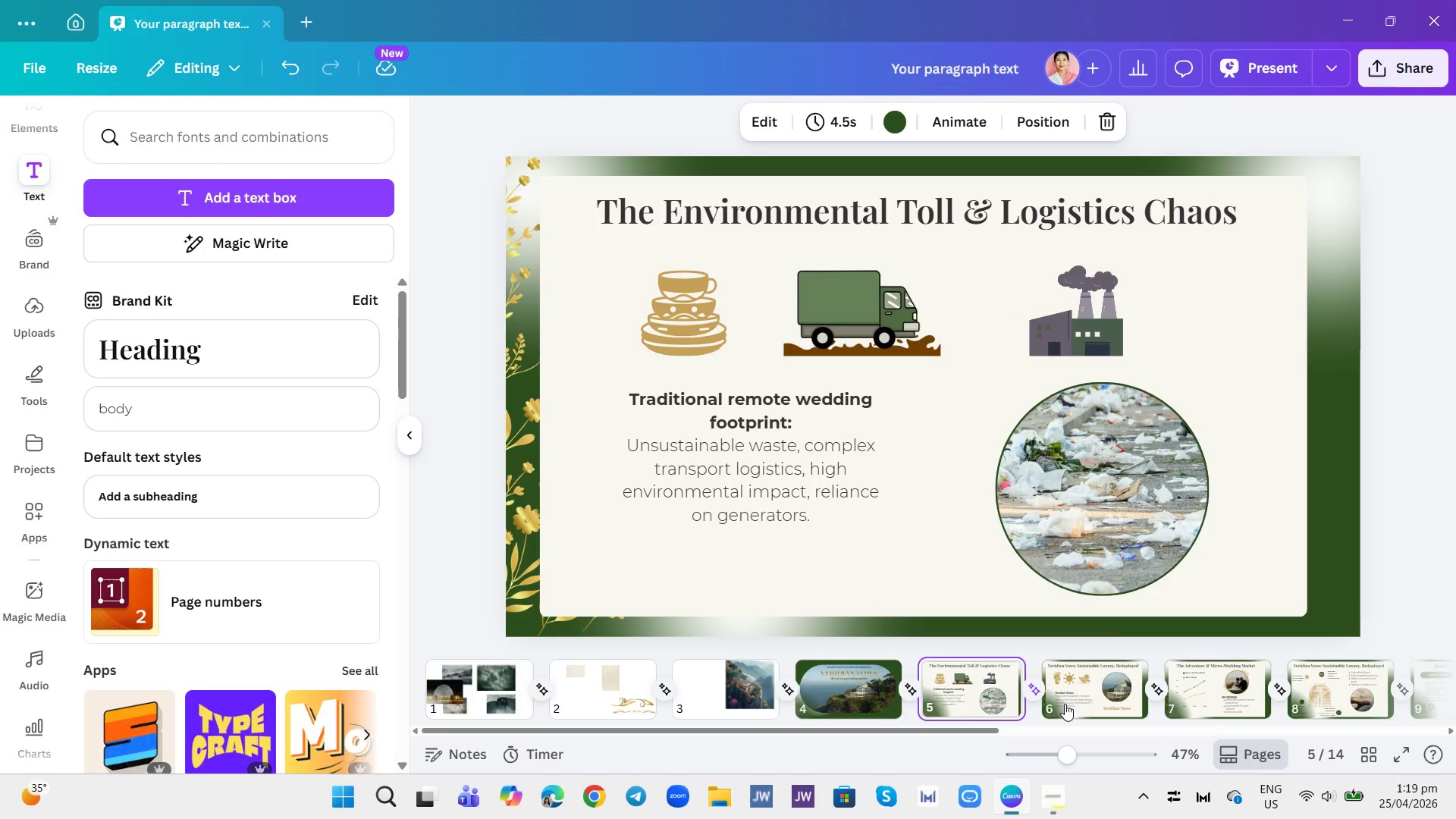 
left_click([1073, 704])
 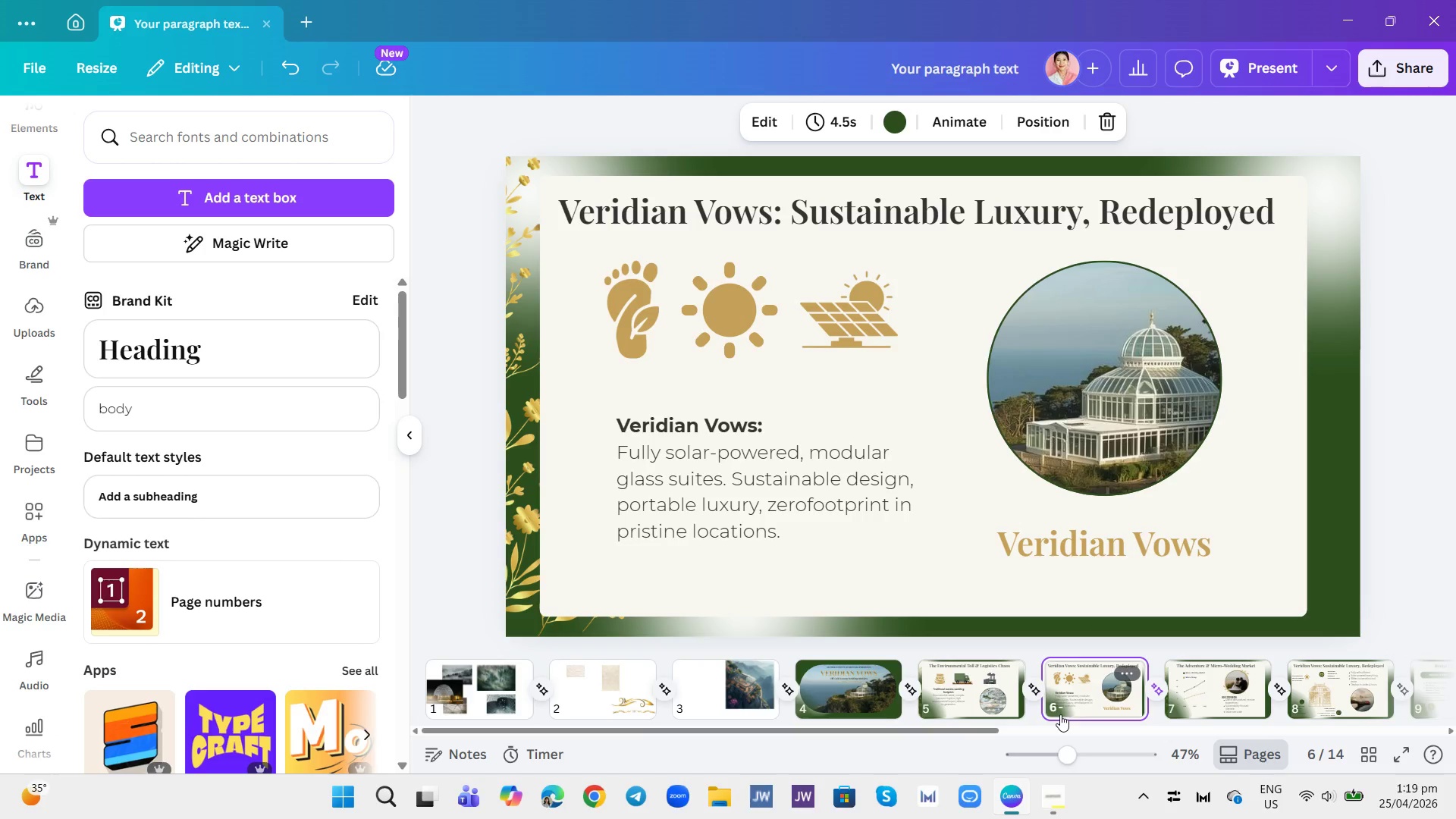 
wait(9.44)
 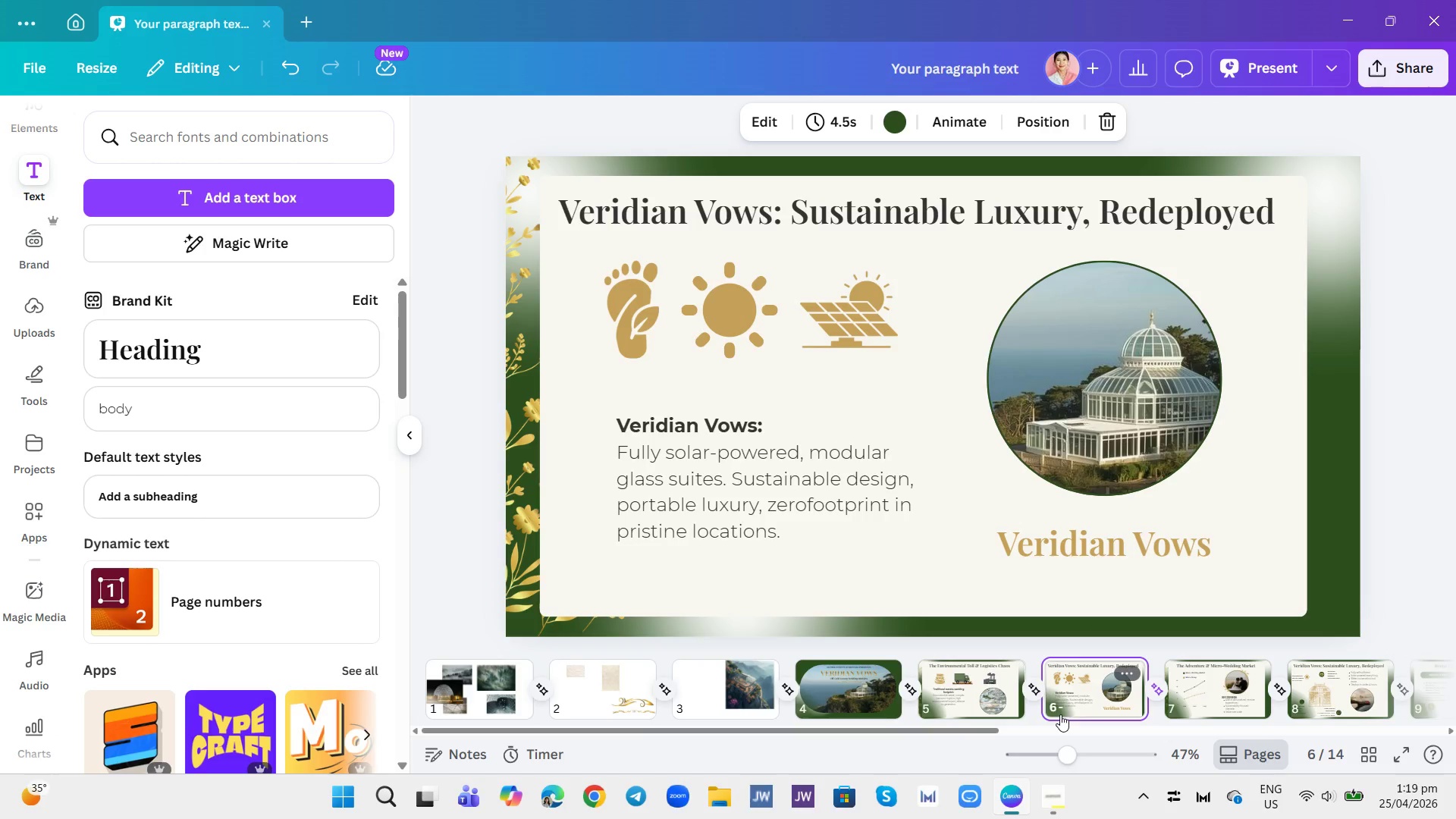 
left_click([1131, 451])
 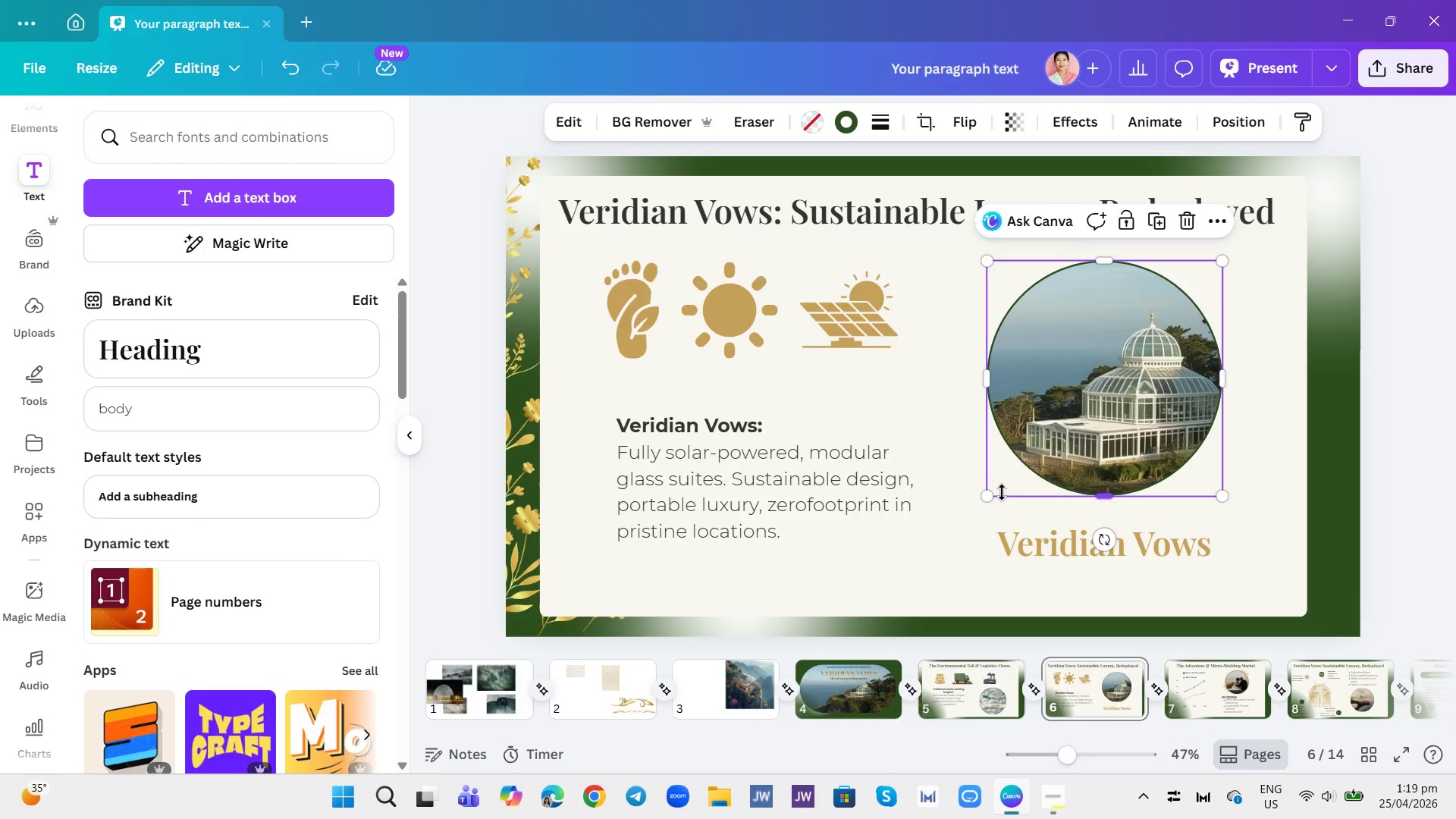 
left_click_drag(start_coordinate=[991, 492], to_coordinate=[962, 520])
 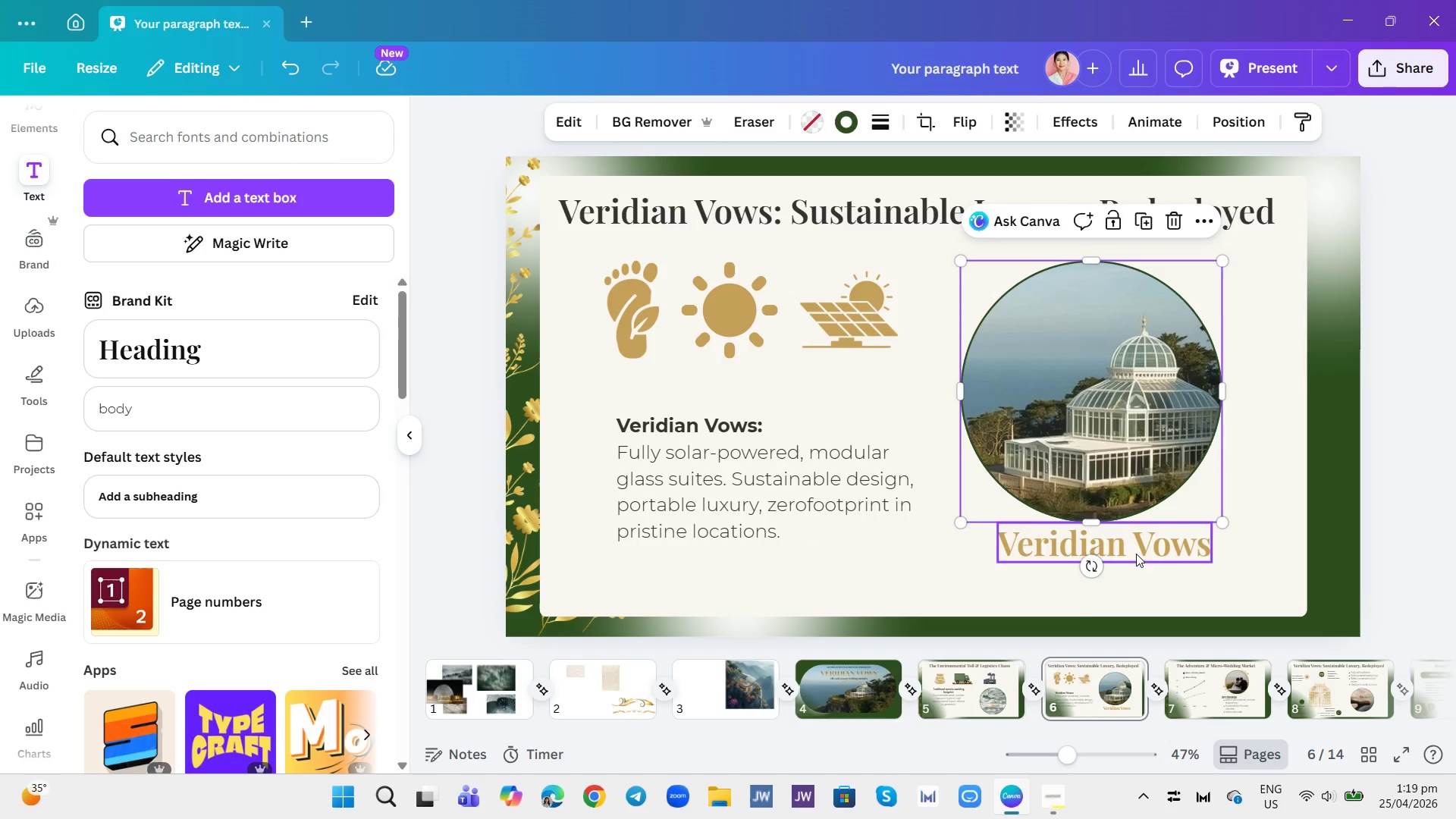 
left_click_drag(start_coordinate=[1136, 552], to_coordinate=[1130, 563])
 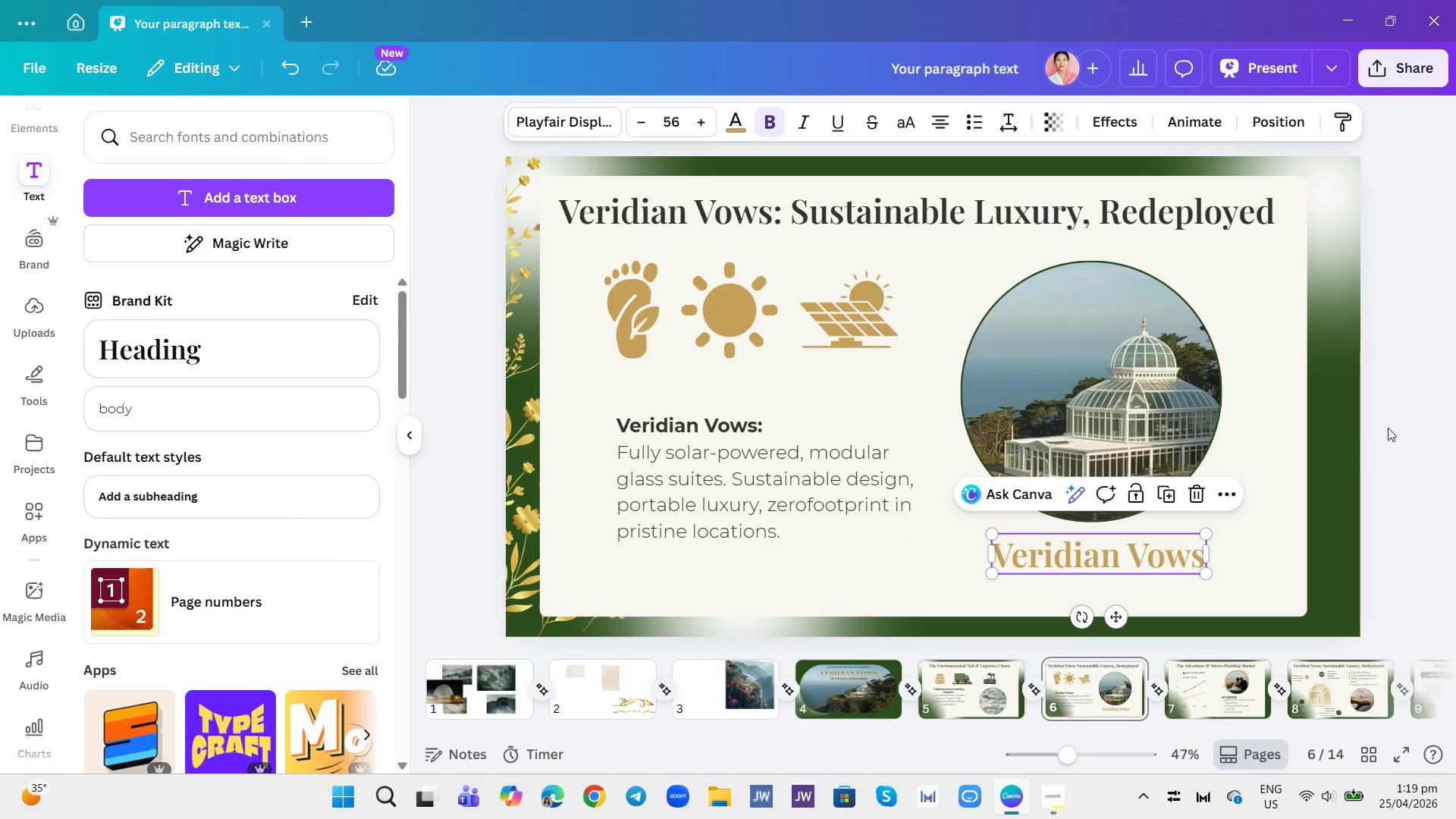 
left_click([1401, 425])
 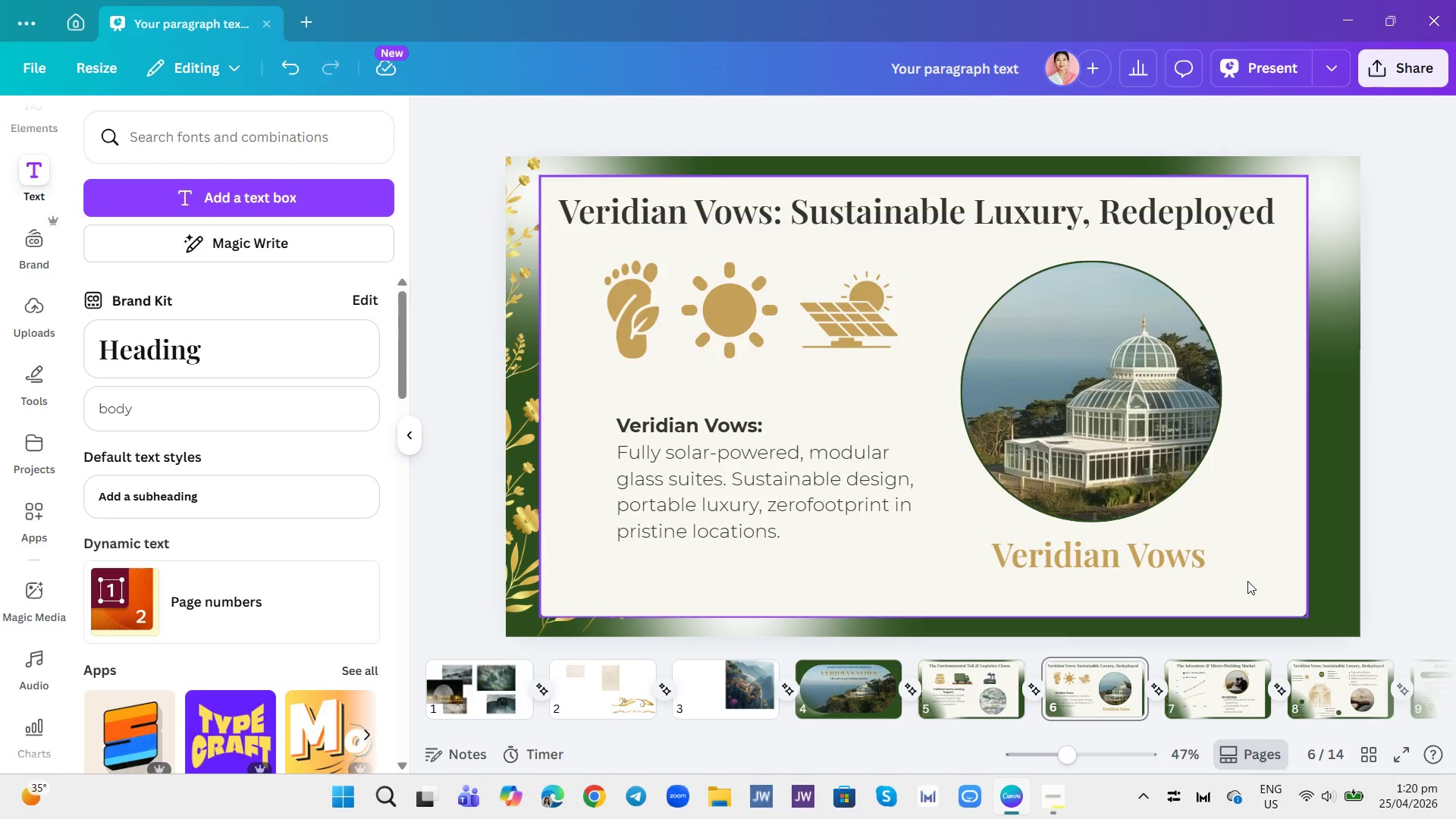 
wait(22.51)
 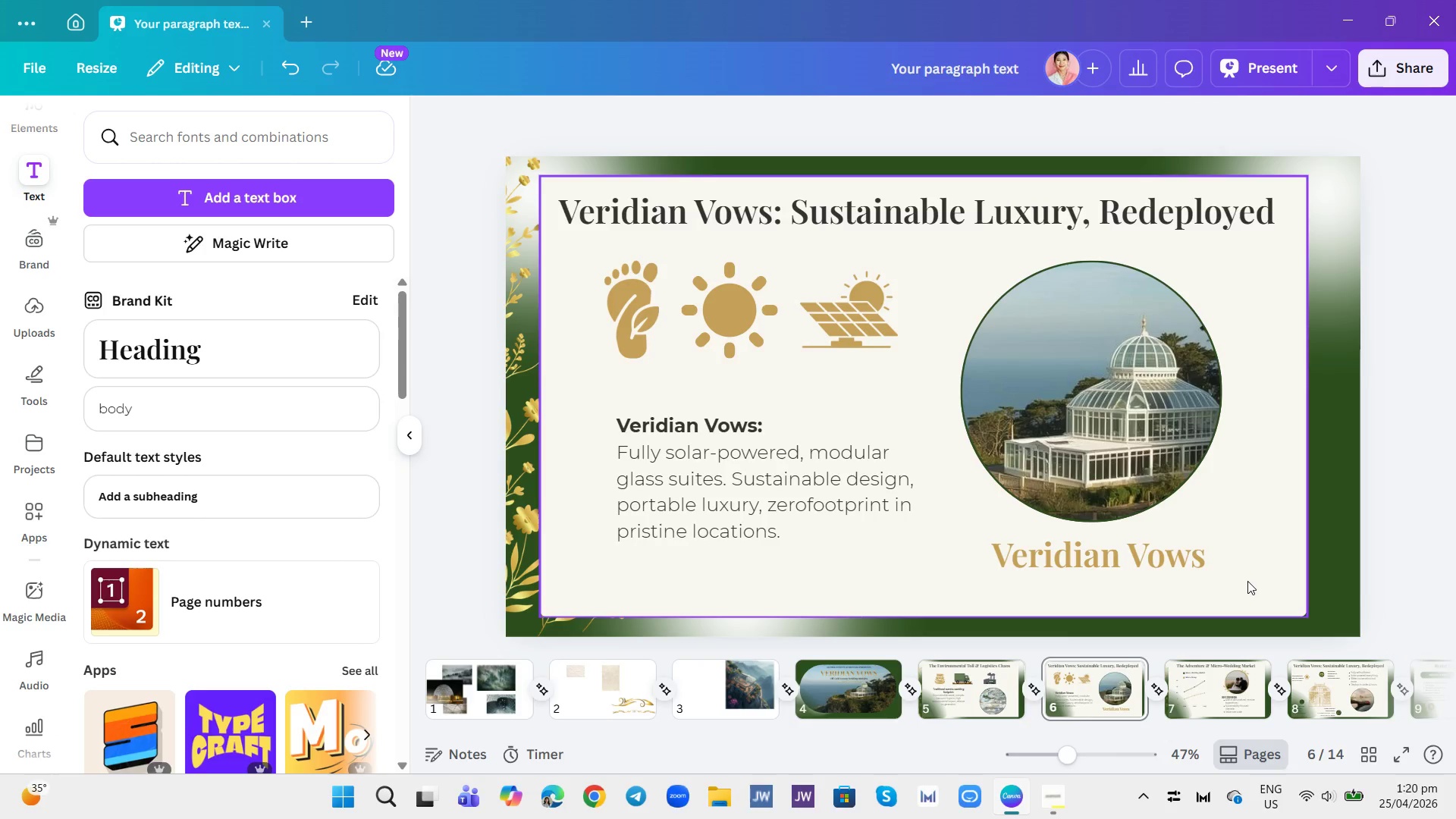 
mouse_move([1208, 692])
 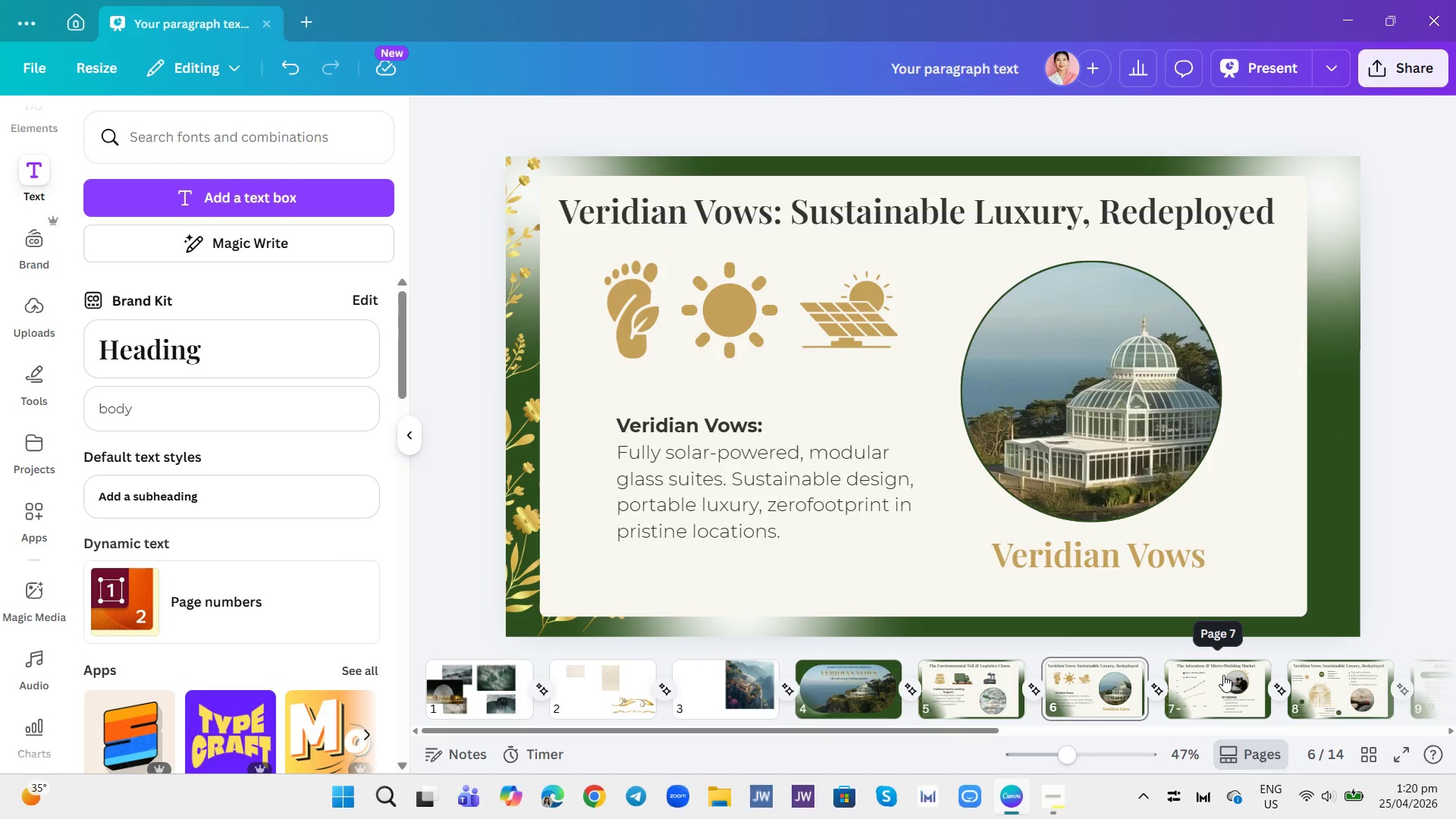 
left_click([1223, 675])
 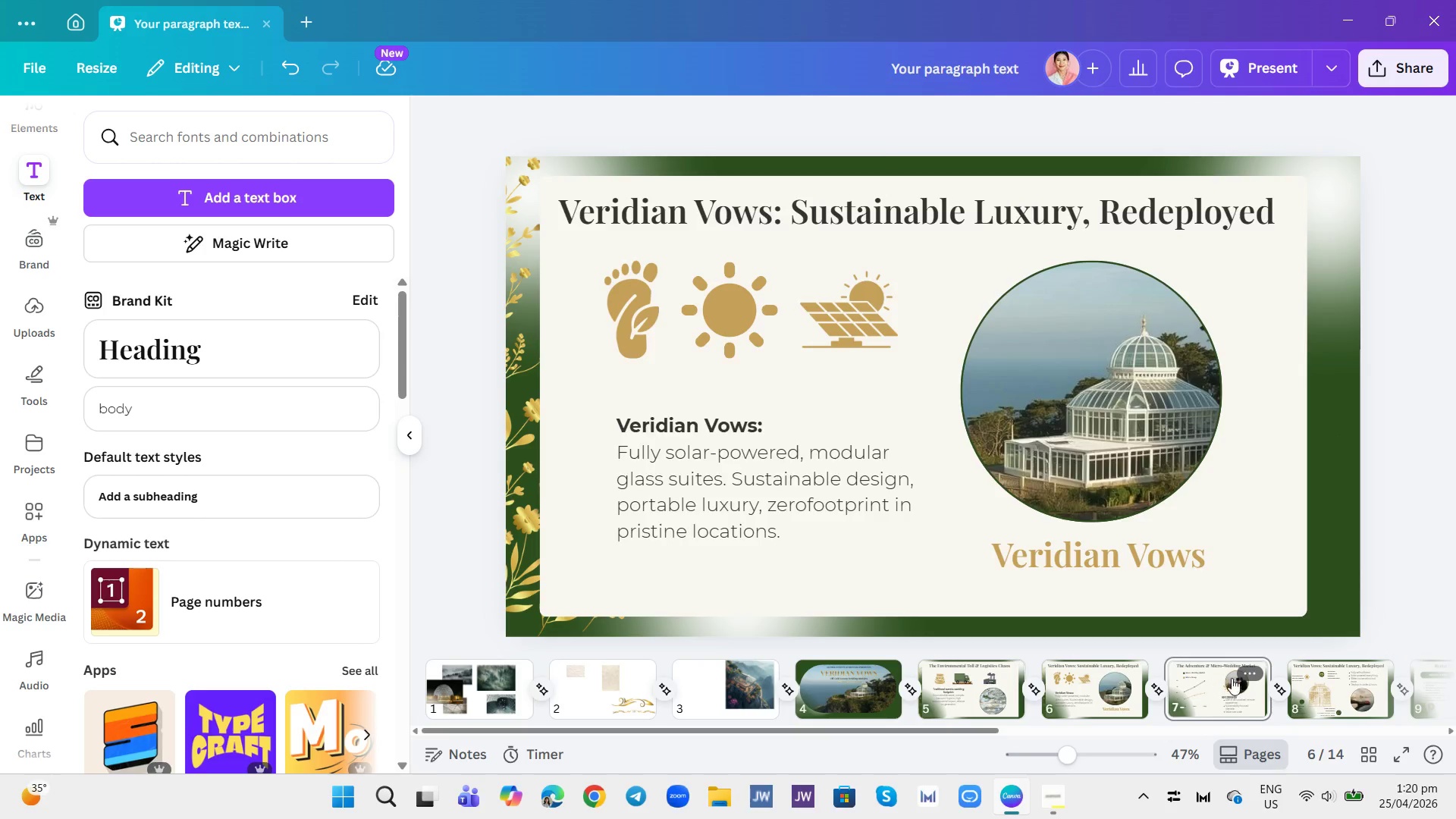 
mouse_move([1243, 662])
 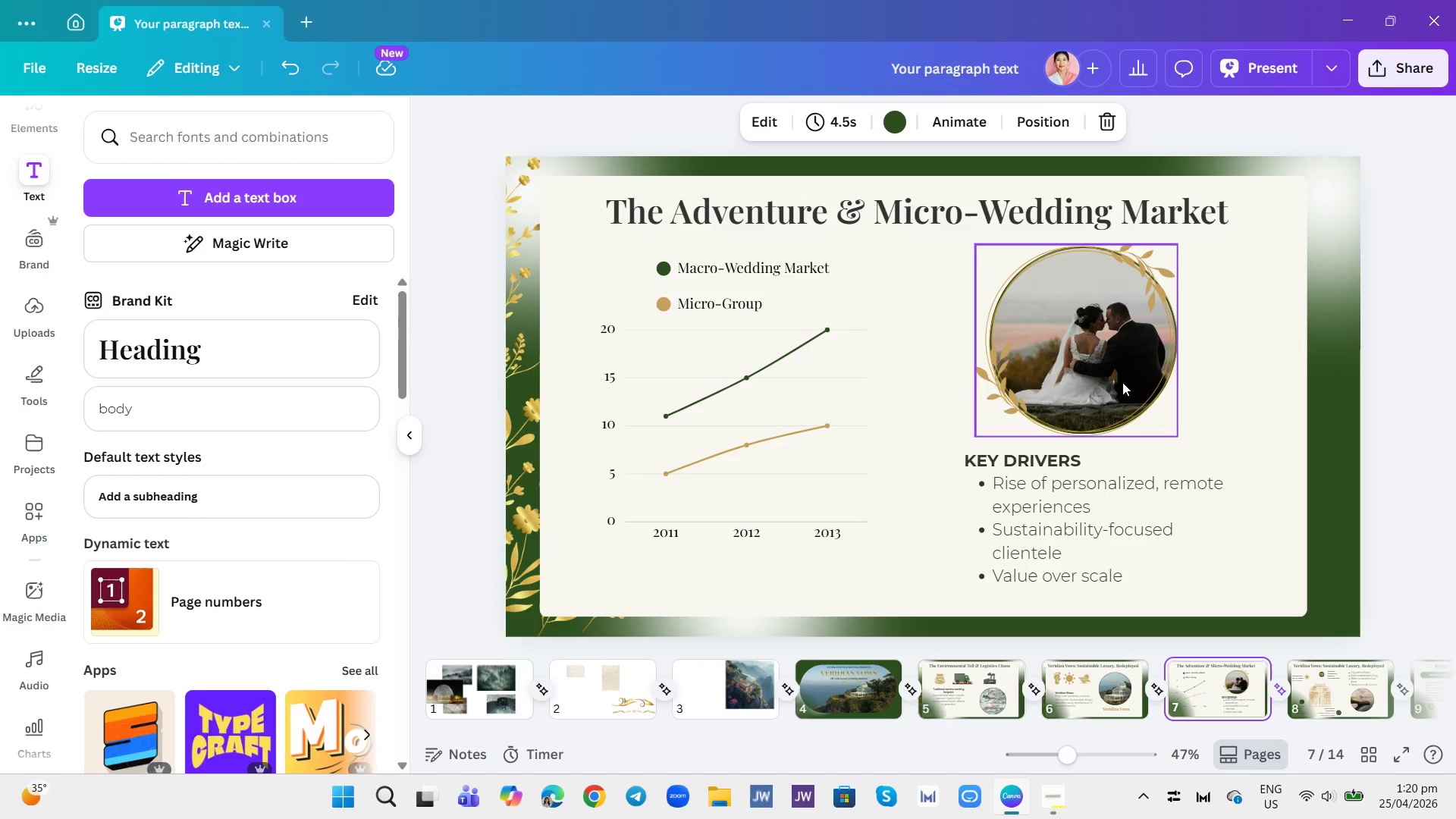 
left_click([1115, 368])
 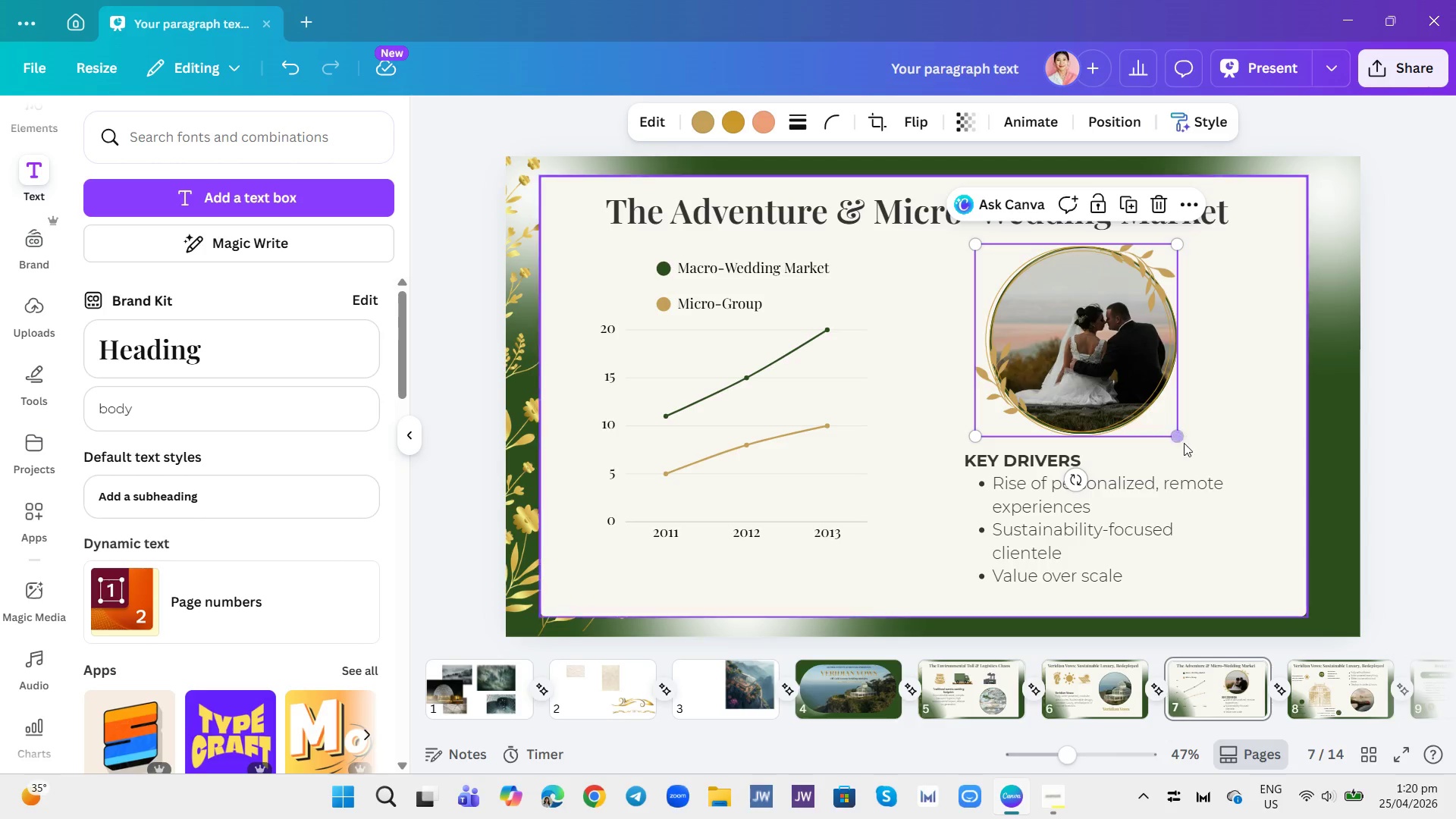 
left_click_drag(start_coordinate=[1178, 434], to_coordinate=[1213, 478])
 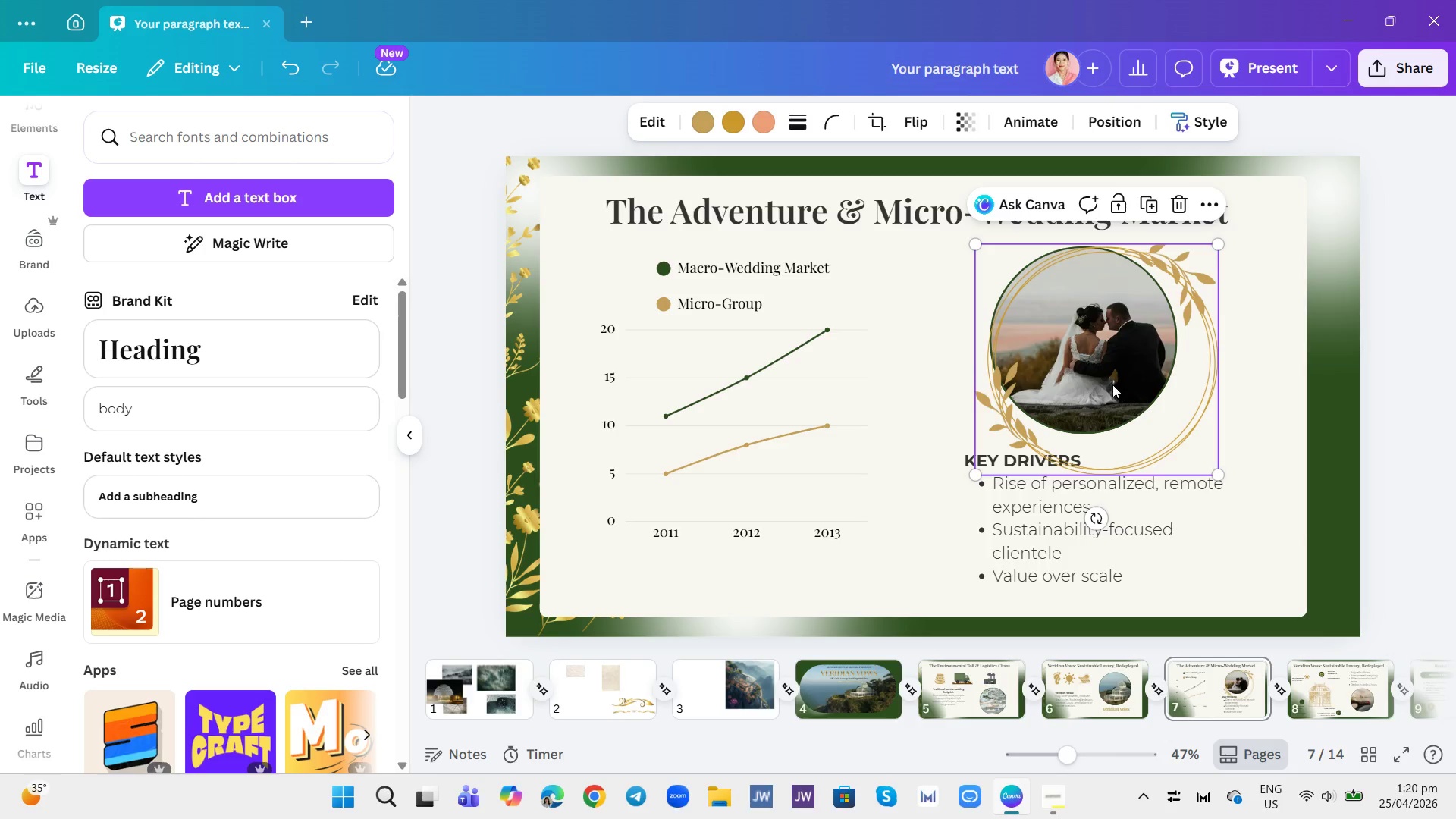 
left_click([1112, 384])
 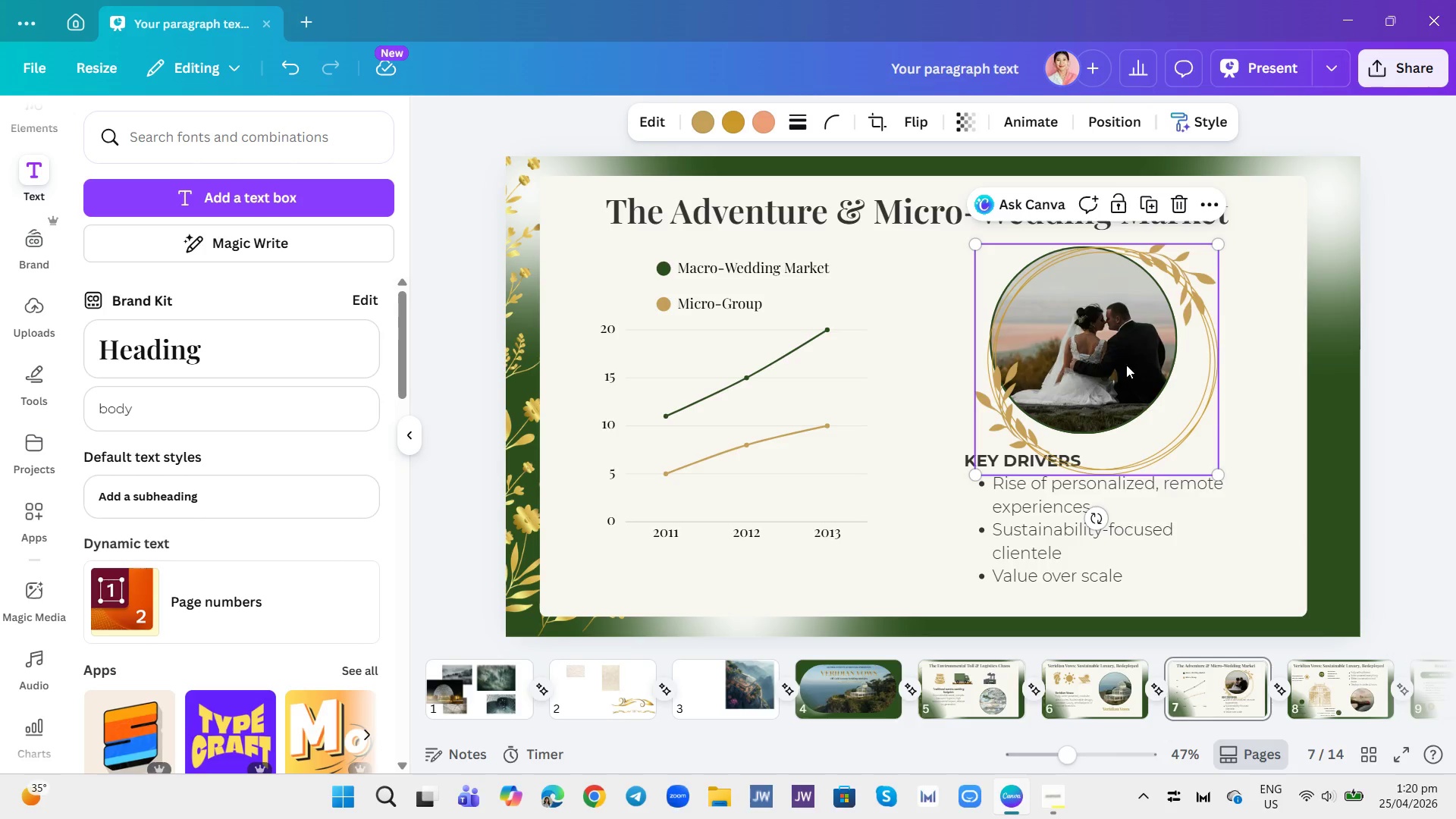 
left_click_drag(start_coordinate=[1129, 368], to_coordinate=[1219, 362])
 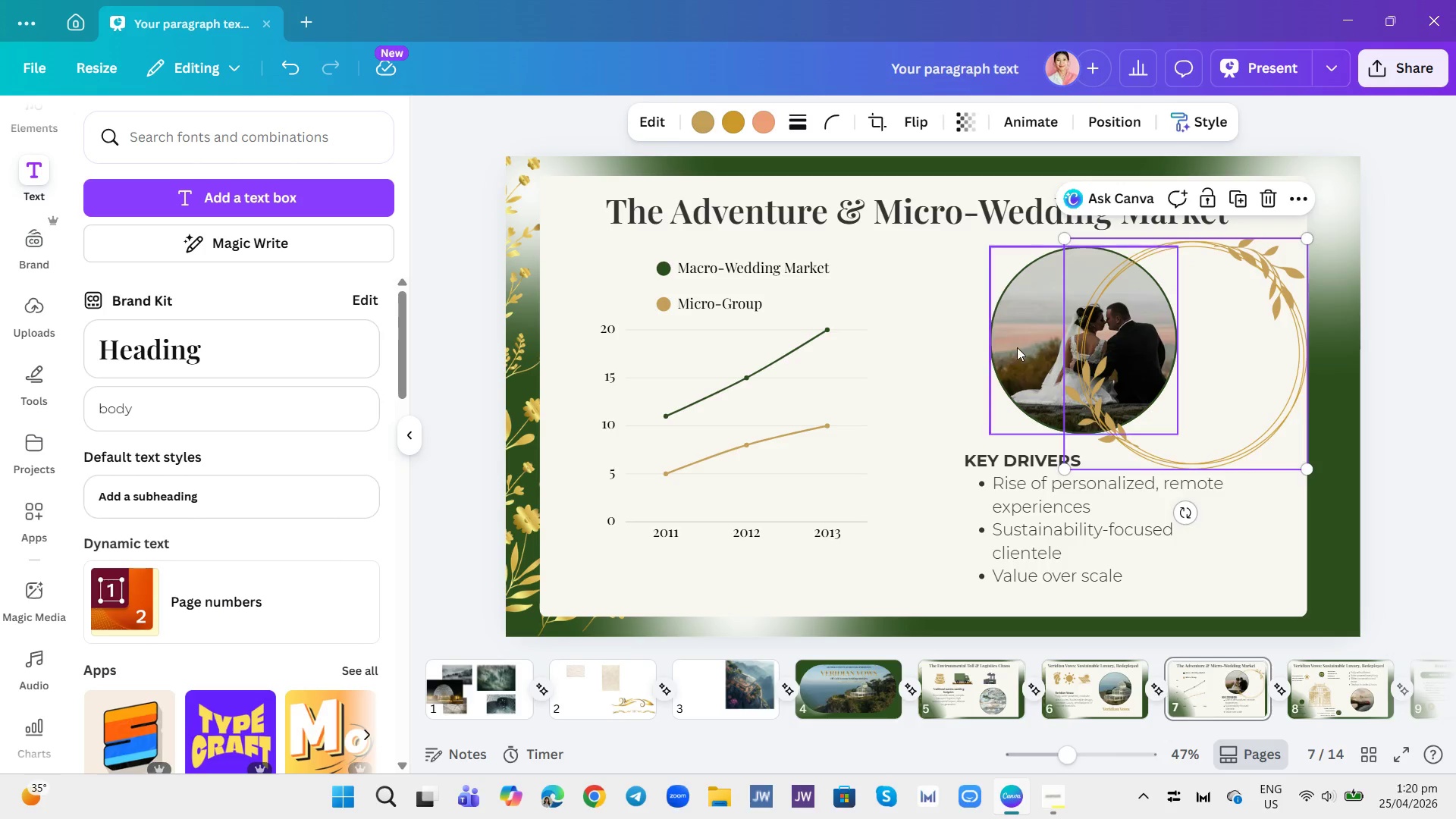 
left_click([1017, 347])
 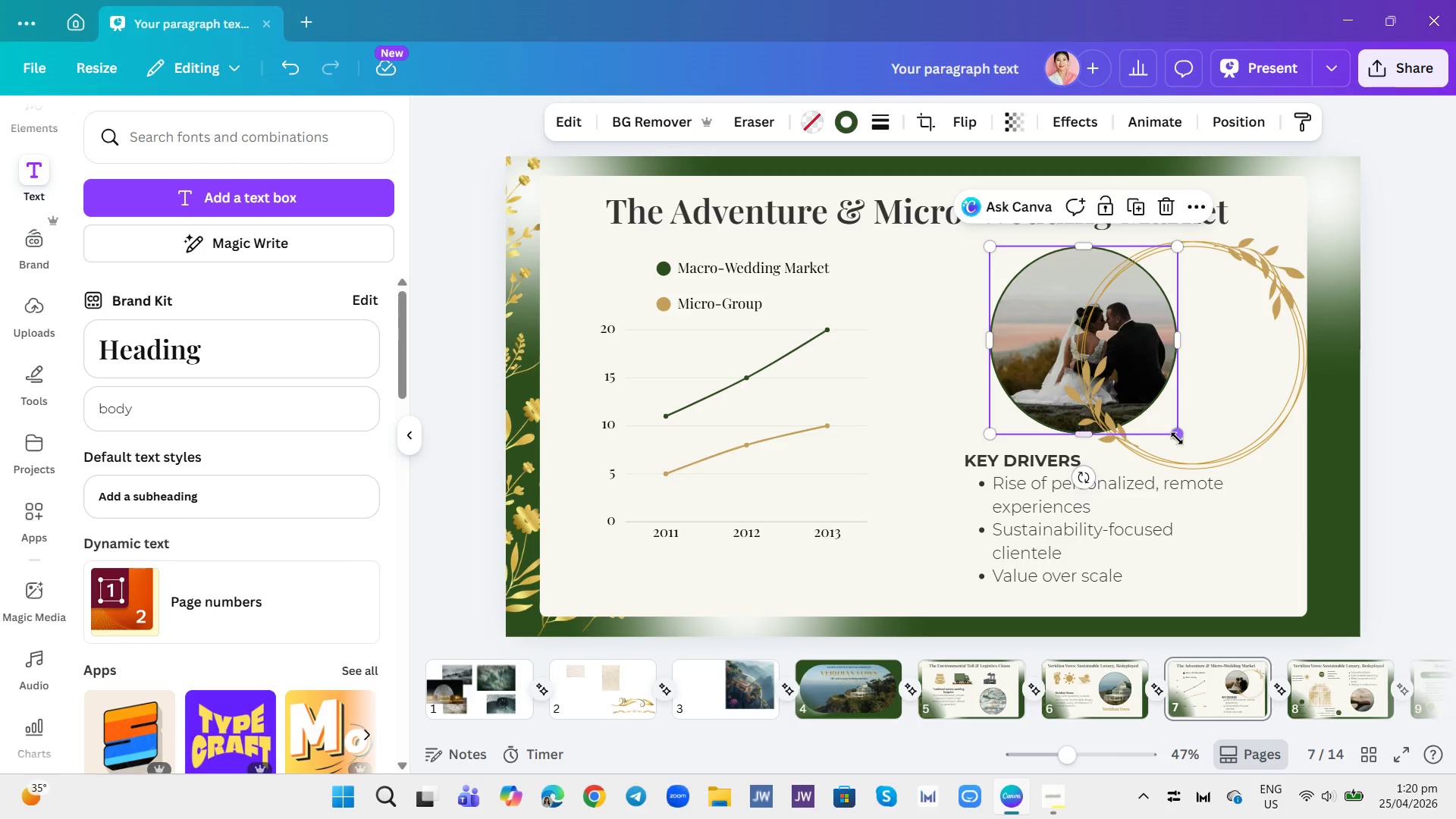 
left_click_drag(start_coordinate=[1178, 436], to_coordinate=[1203, 448])
 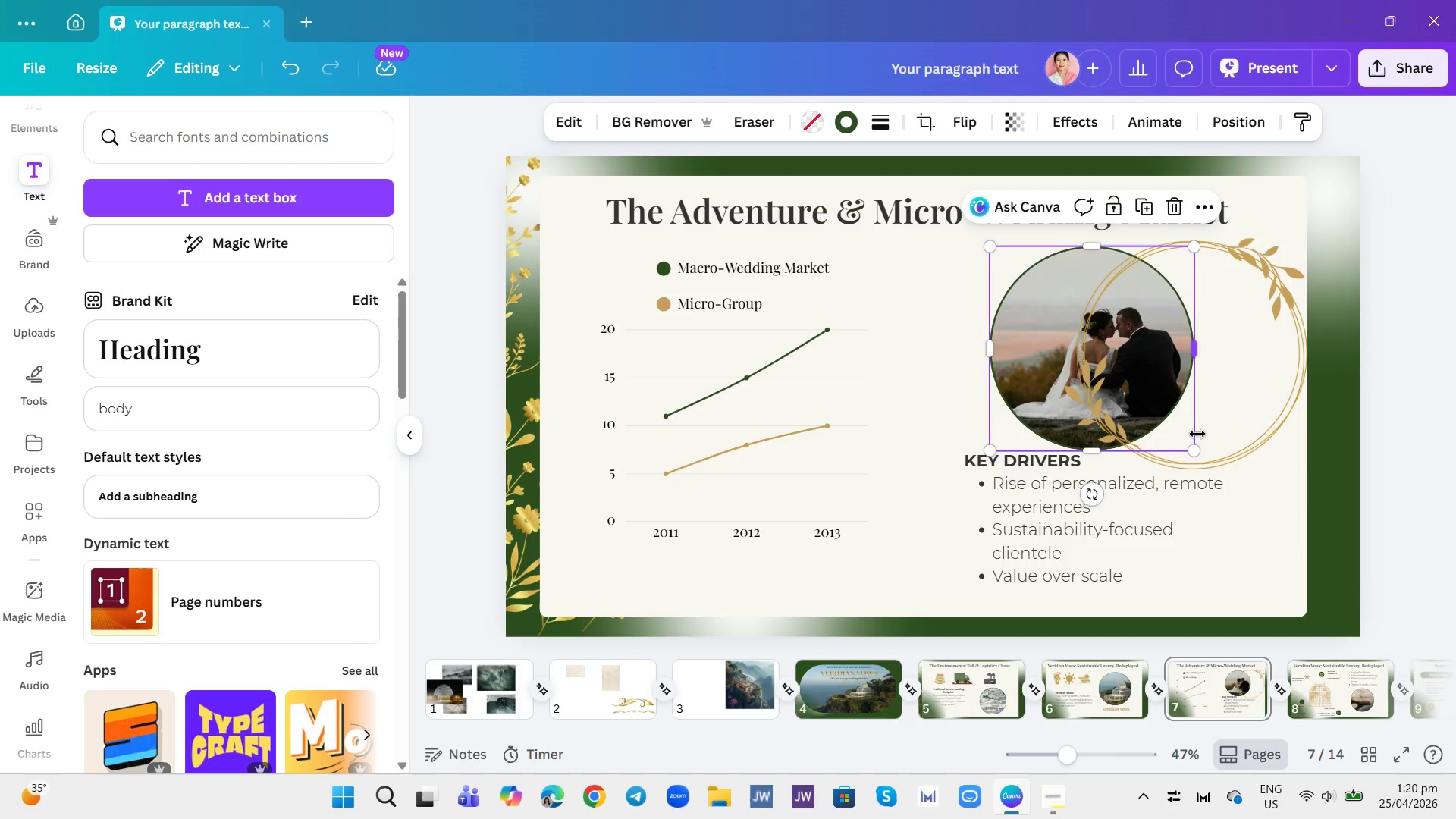 
left_click_drag(start_coordinate=[1240, 434], to_coordinate=[1138, 429])
 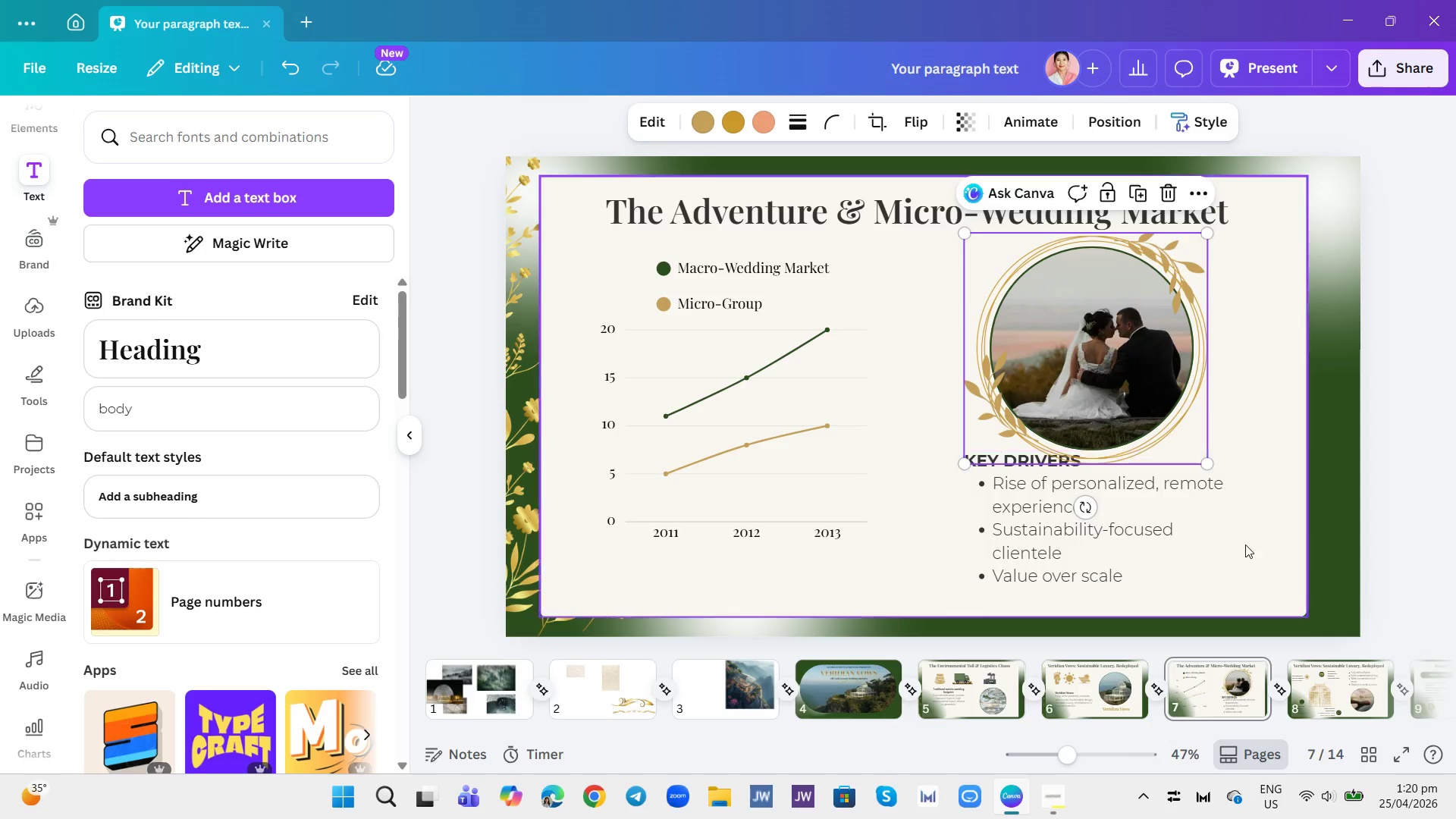 
left_click([1246, 547])
 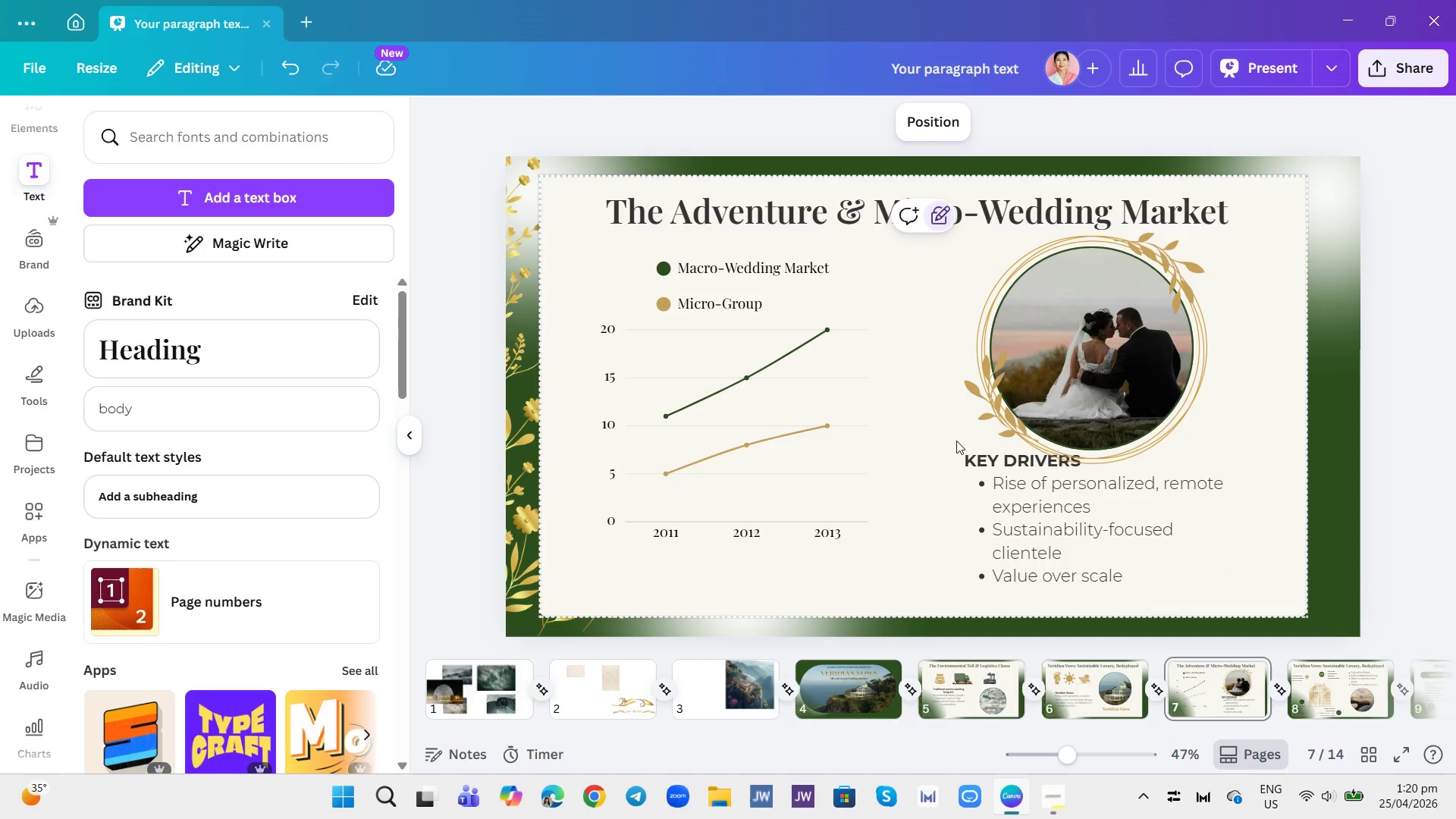 
left_click_drag(start_coordinate=[953, 453], to_coordinate=[994, 500])
 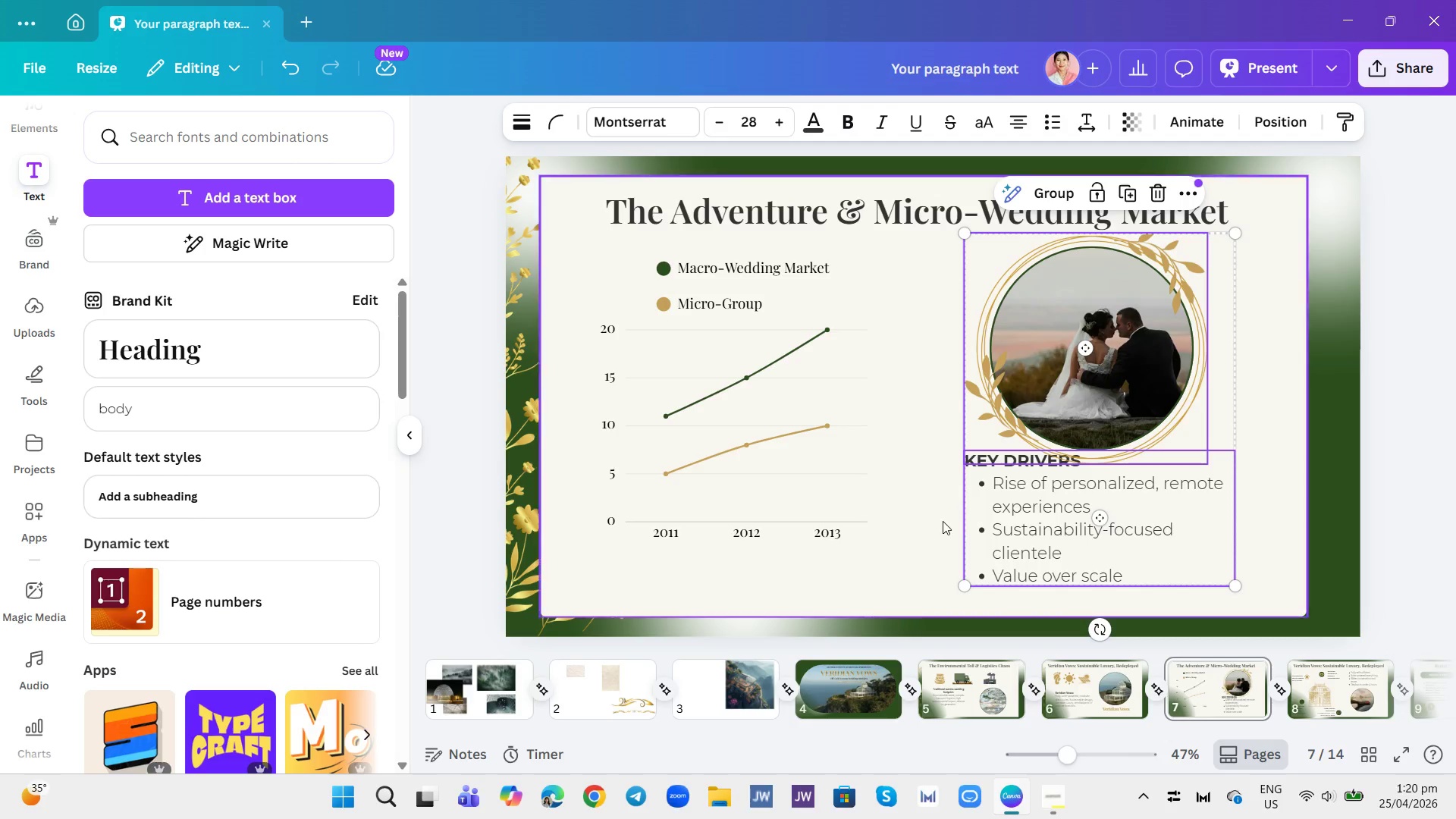 
left_click([943, 521])
 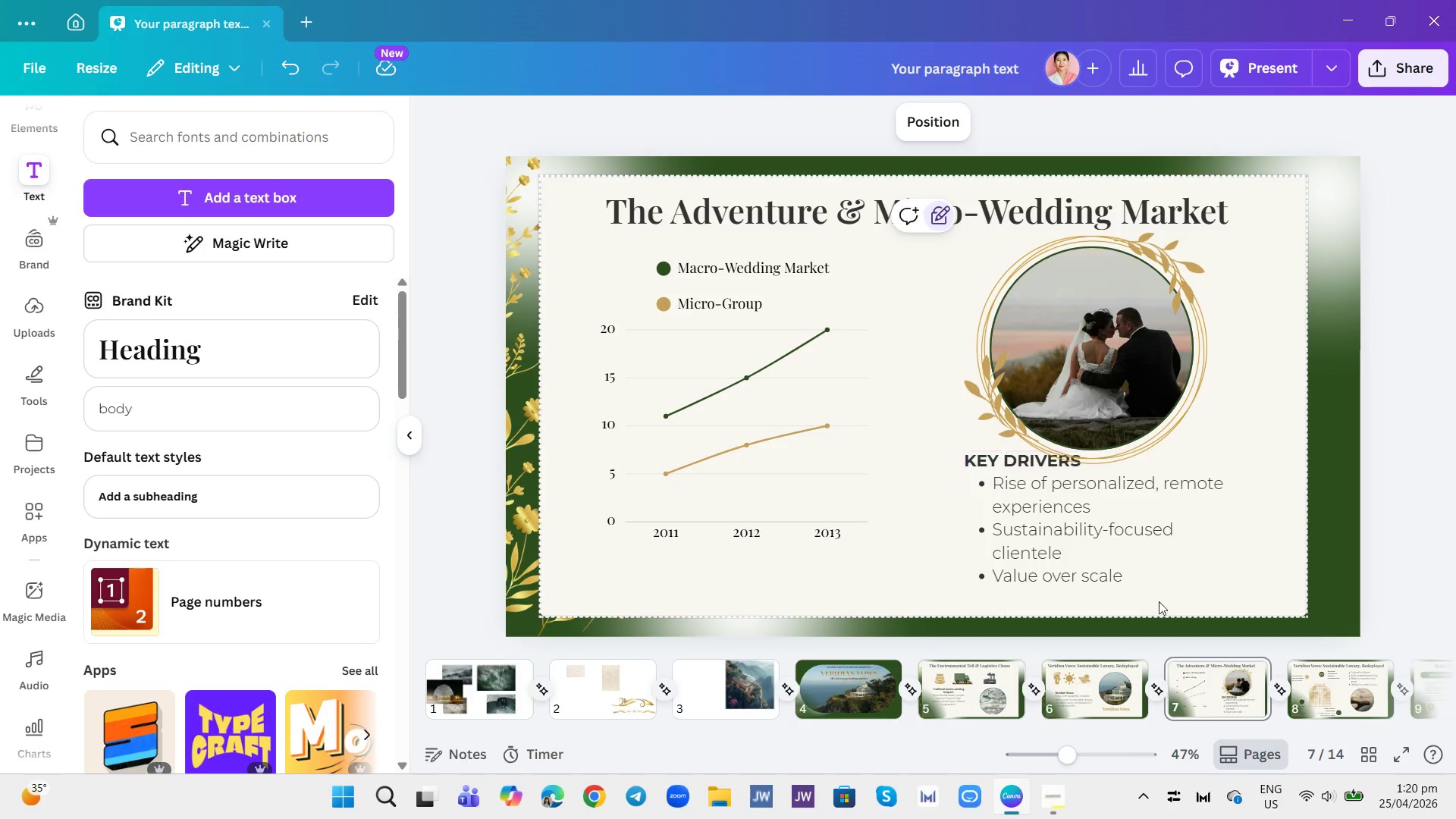 
left_click_drag(start_coordinate=[1161, 603], to_coordinate=[1075, 519])
 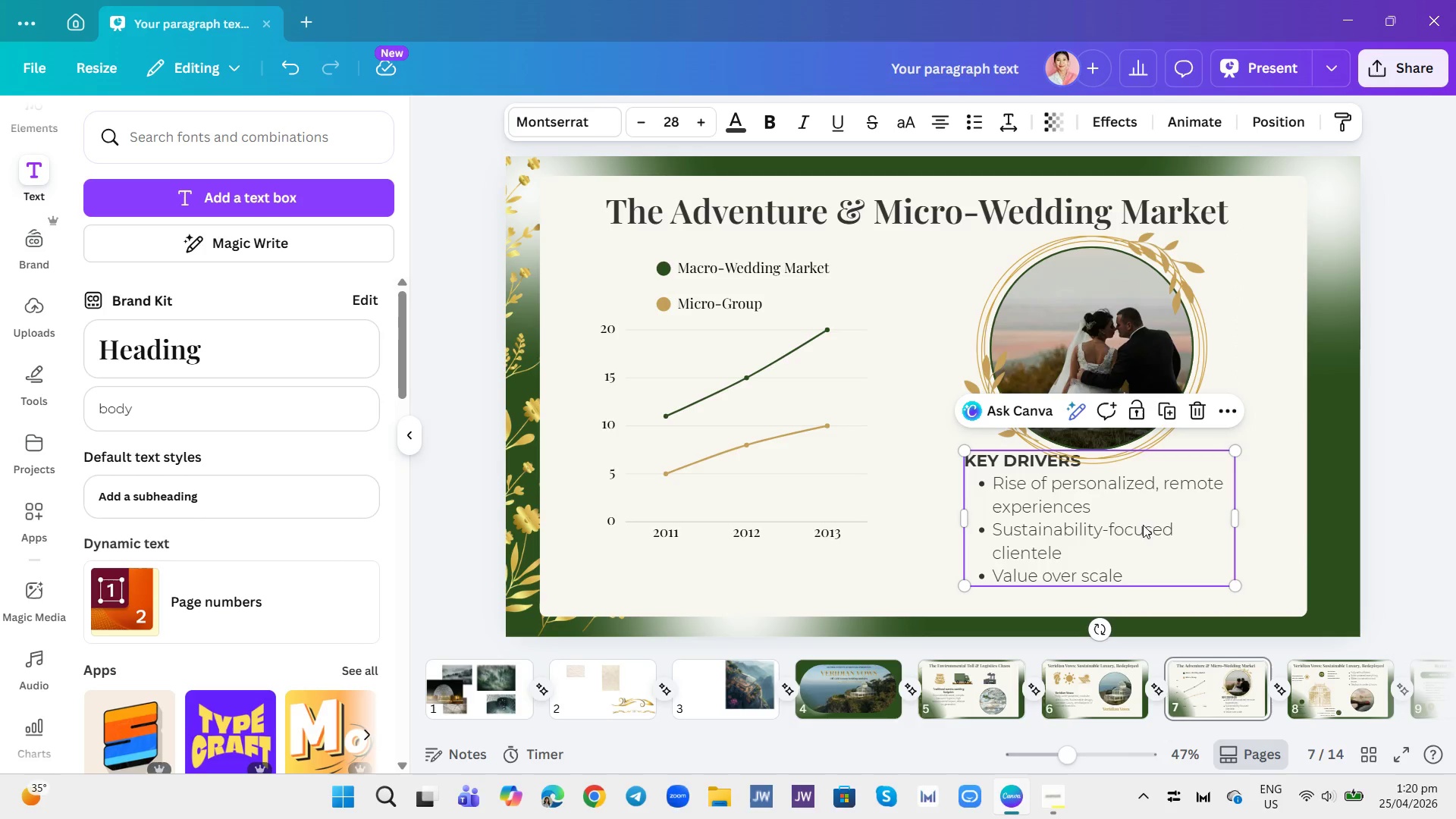 
left_click_drag(start_coordinate=[1144, 525], to_coordinate=[1147, 541])
 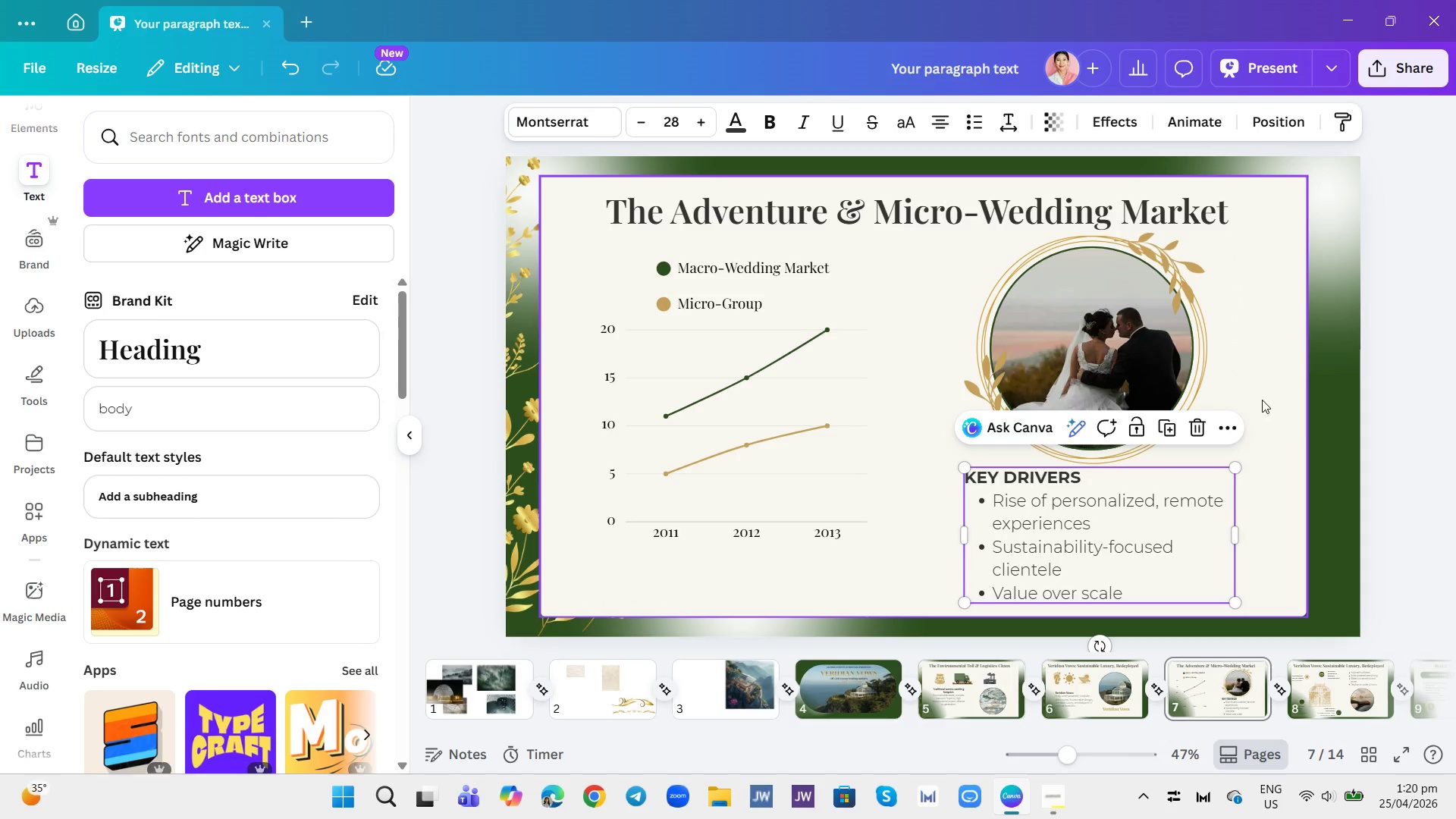 
left_click([1263, 385])
 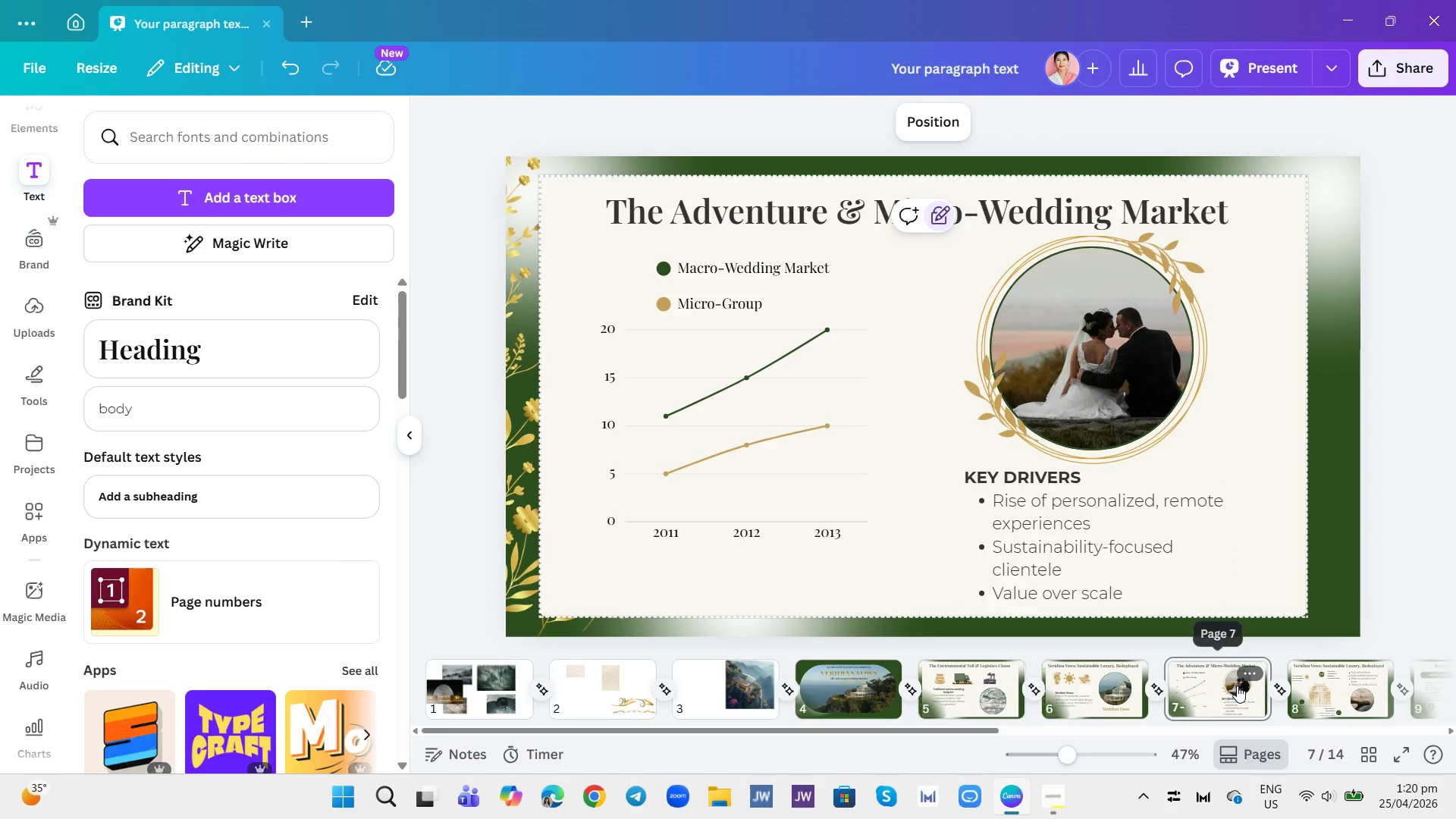 
wait(7.48)
 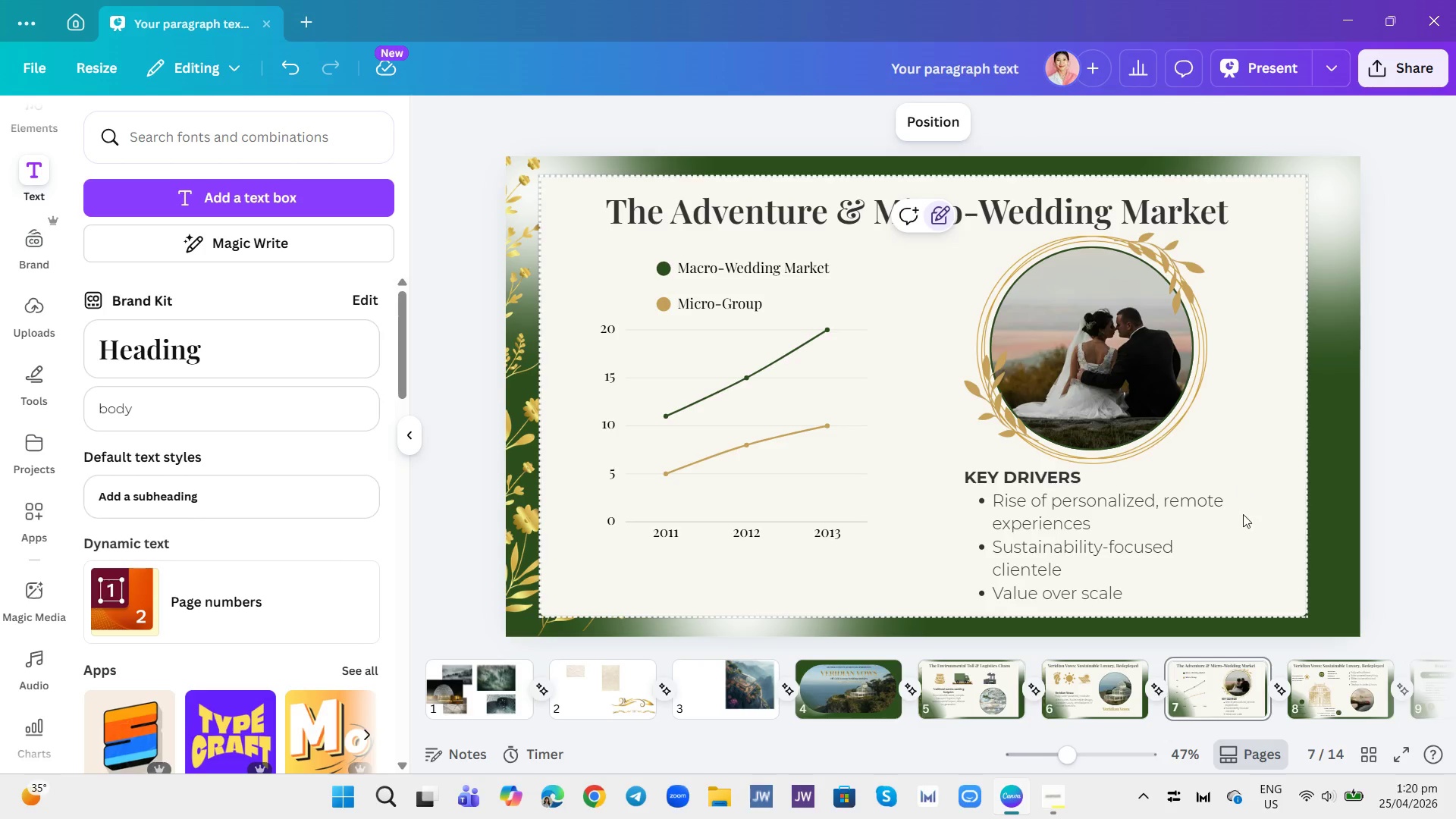 
left_click([1297, 700])
 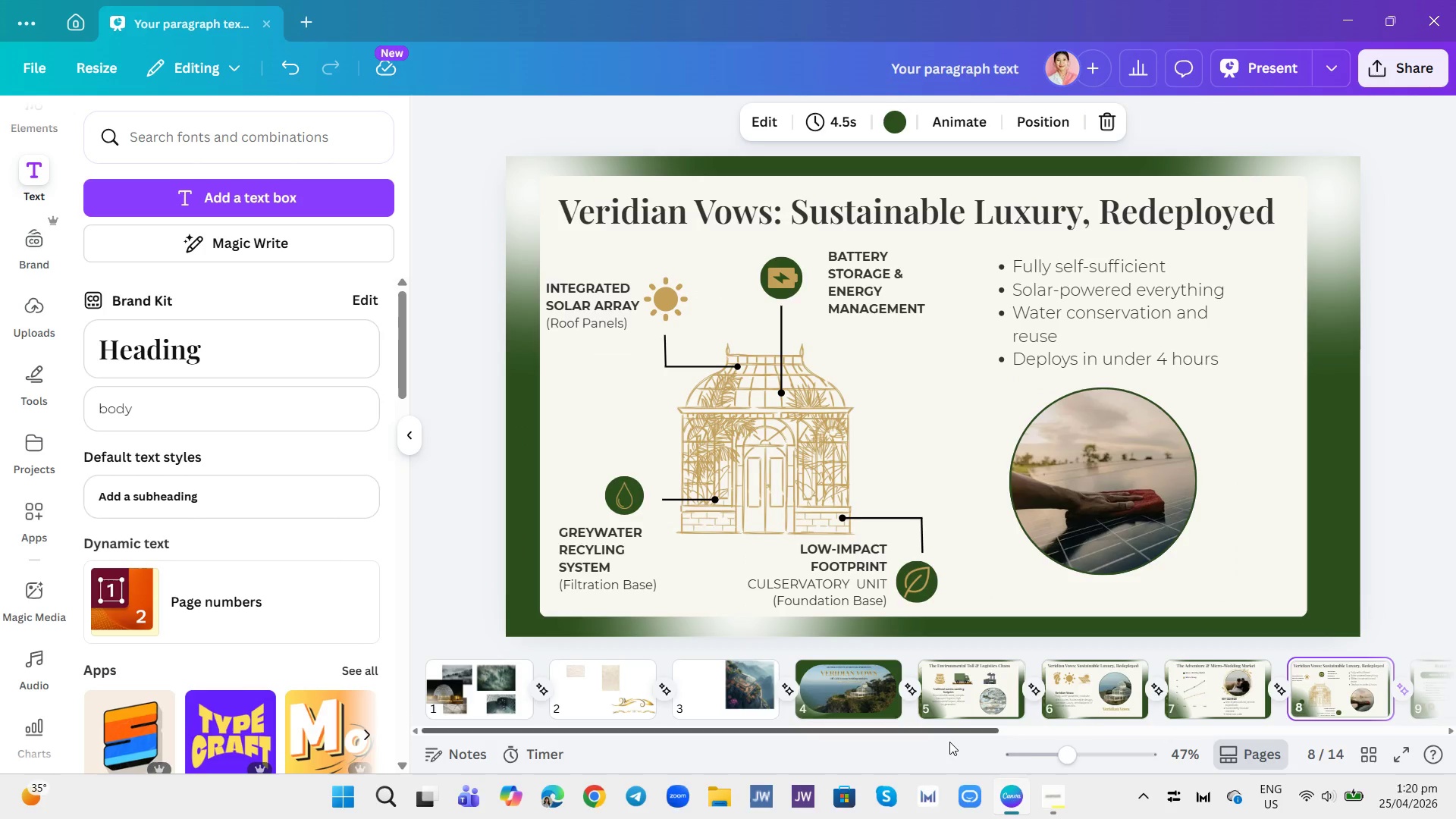 
left_click([1089, 698])
 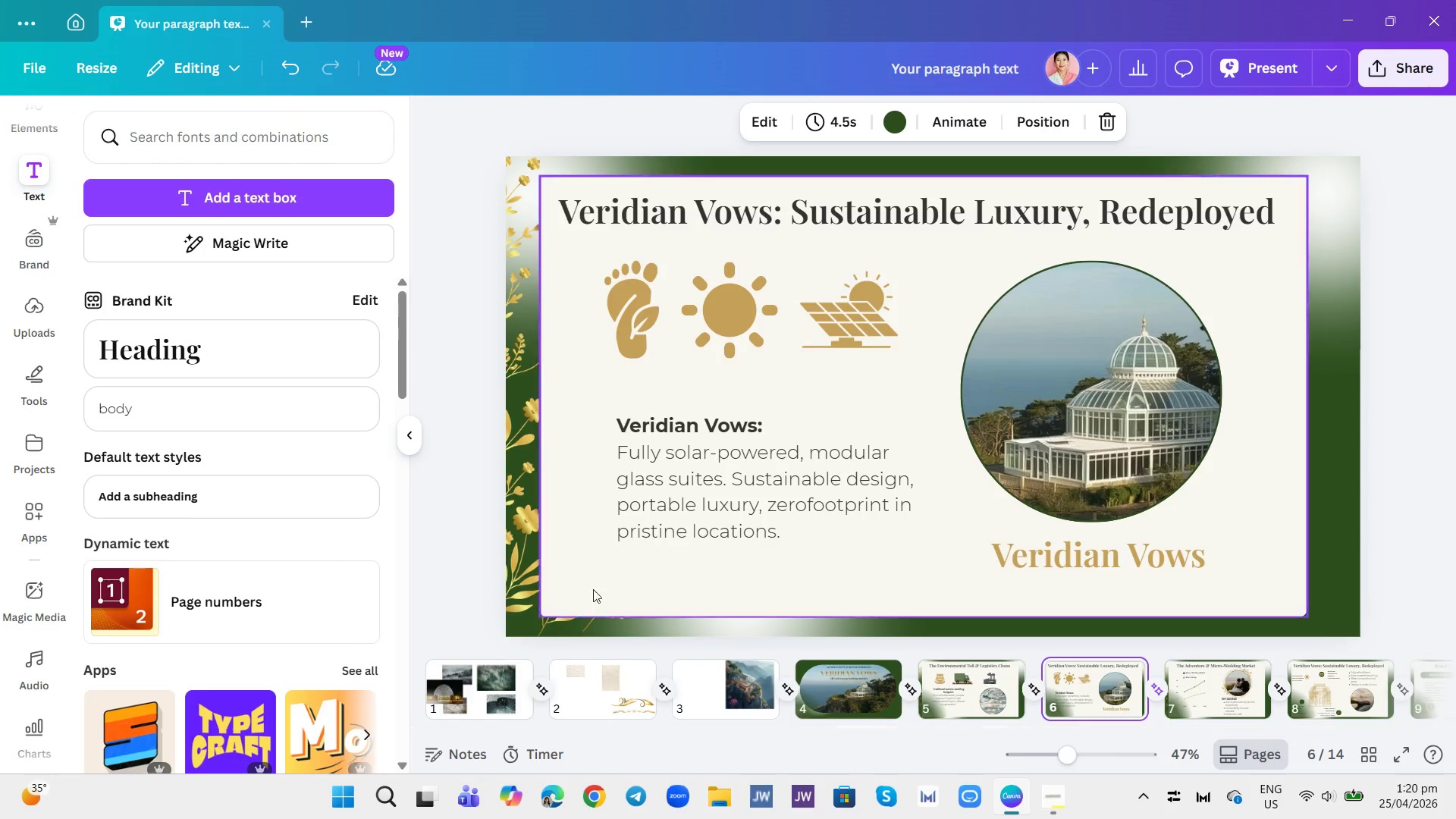 
left_click([526, 551])
 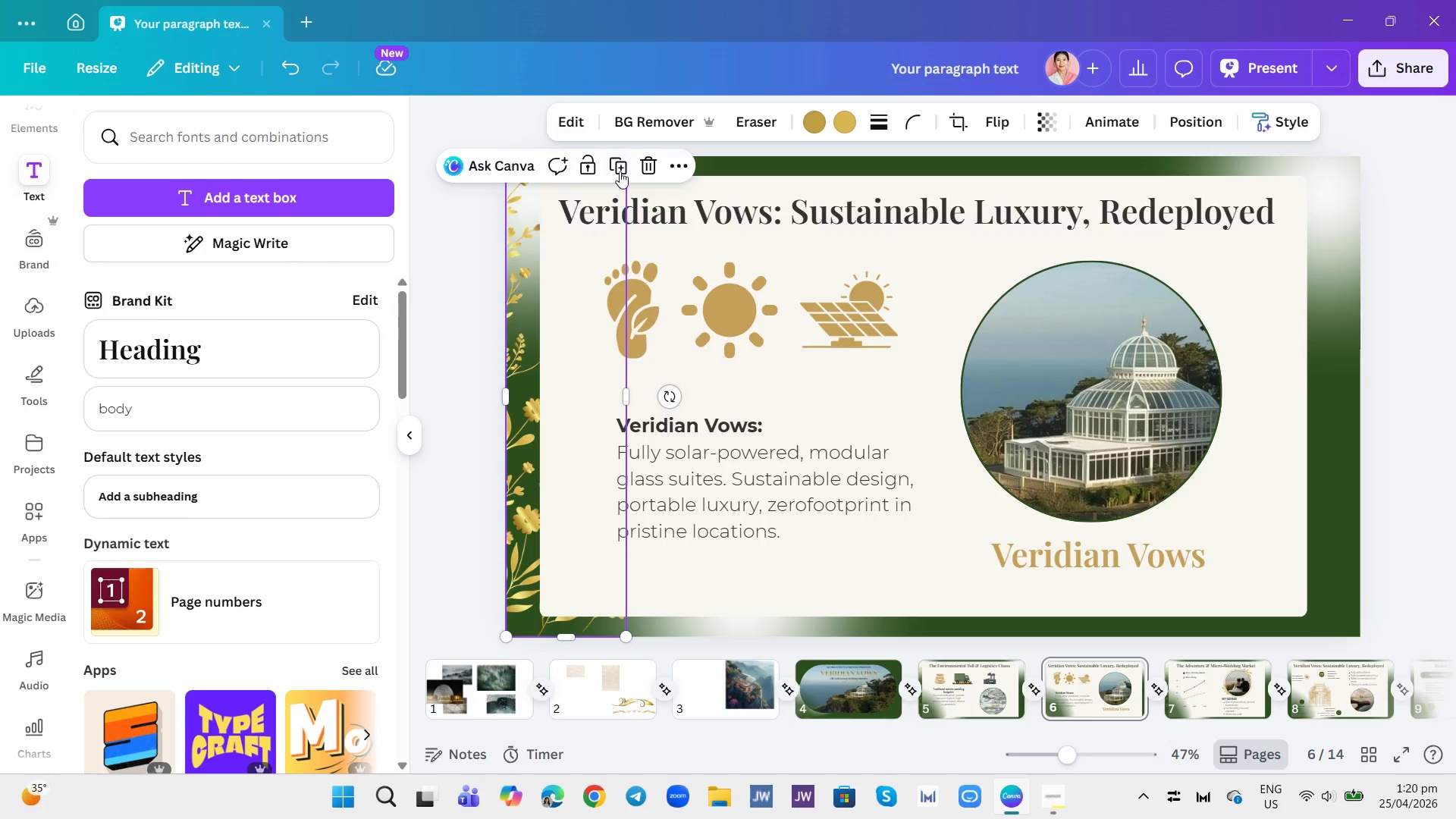 
left_click([623, 161])
 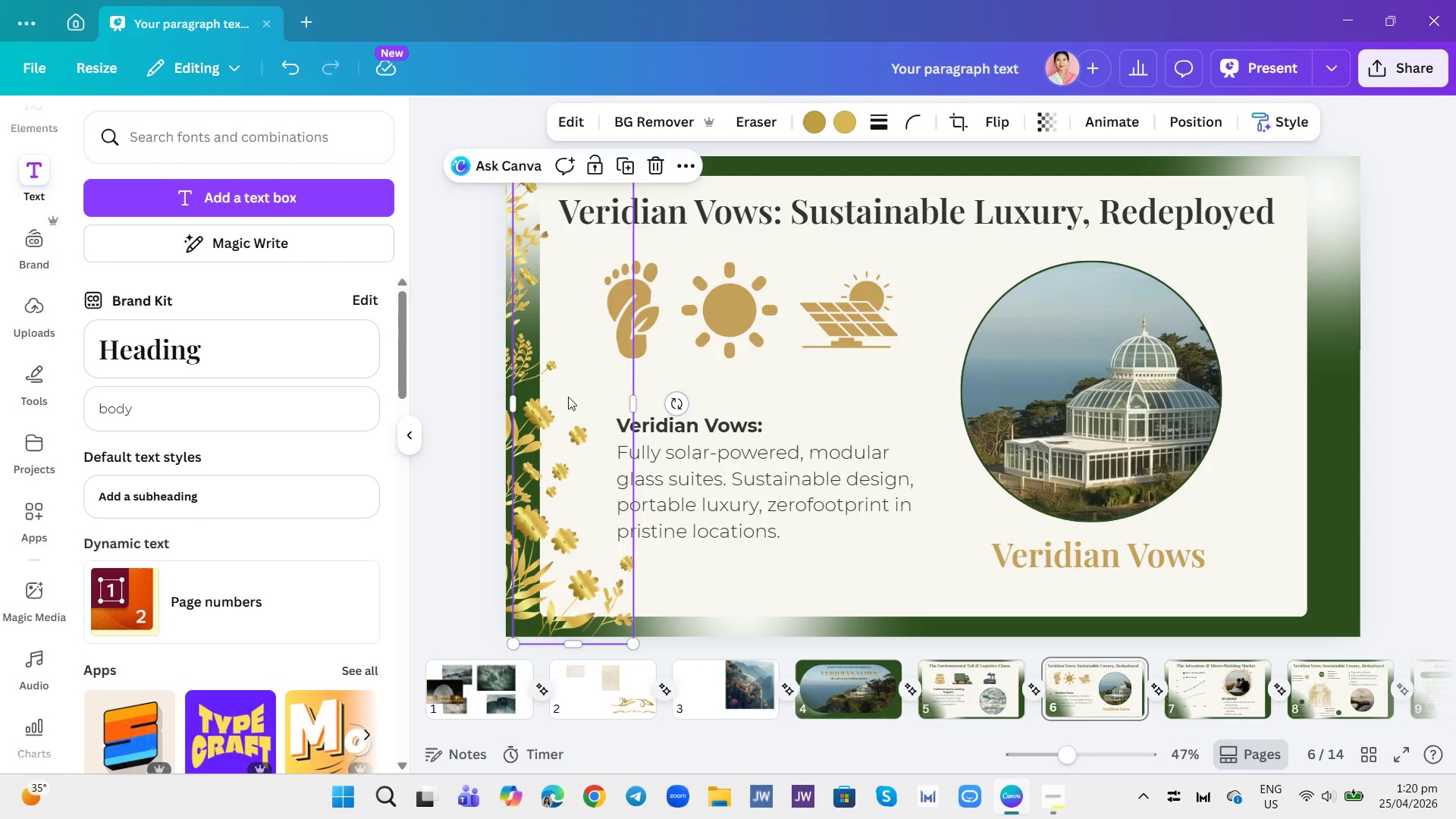 
left_click_drag(start_coordinate=[538, 458], to_coordinate=[1328, 708])
 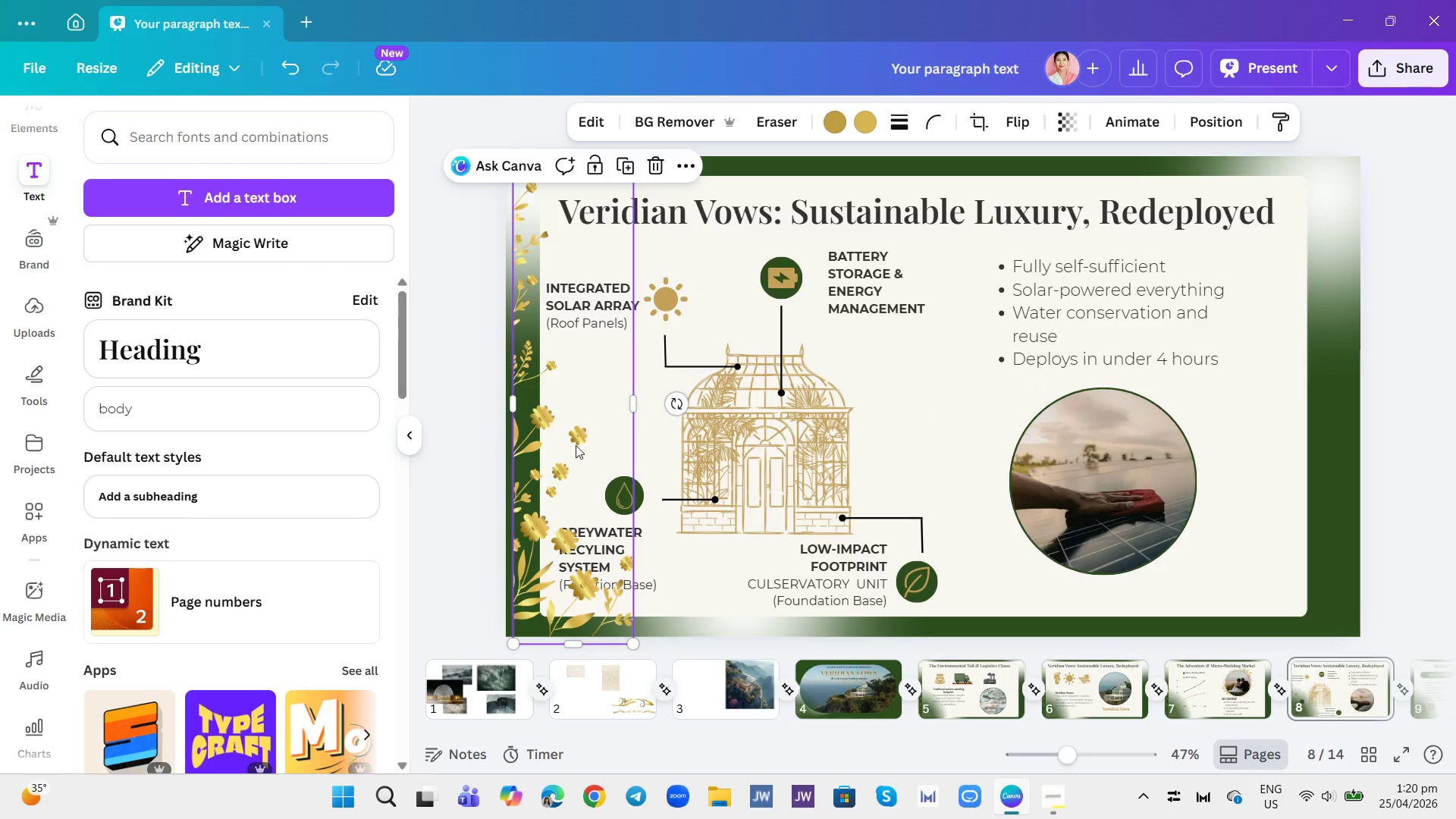 
left_click_drag(start_coordinate=[562, 444], to_coordinate=[556, 434])
 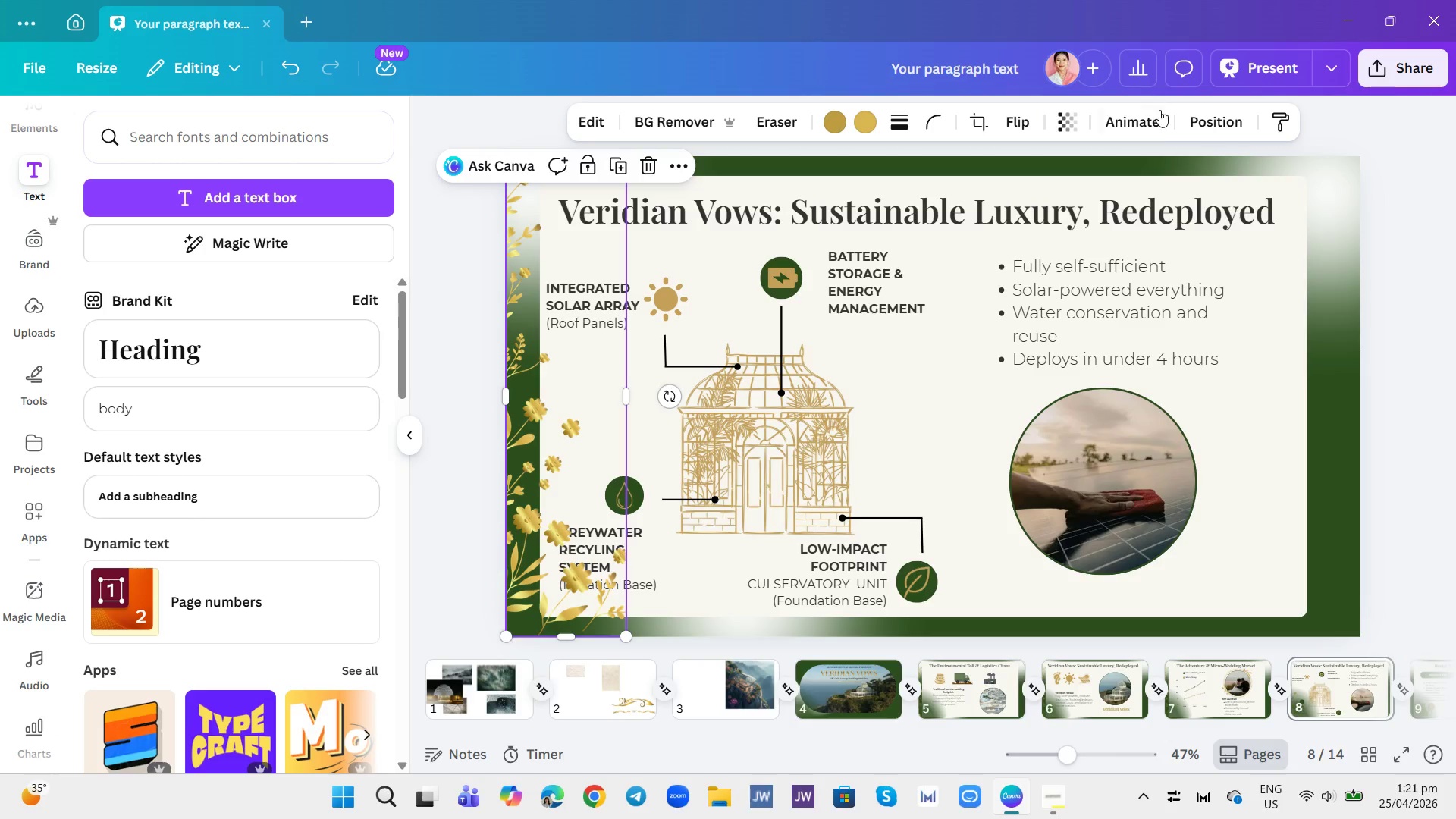 
left_click([1202, 130])
 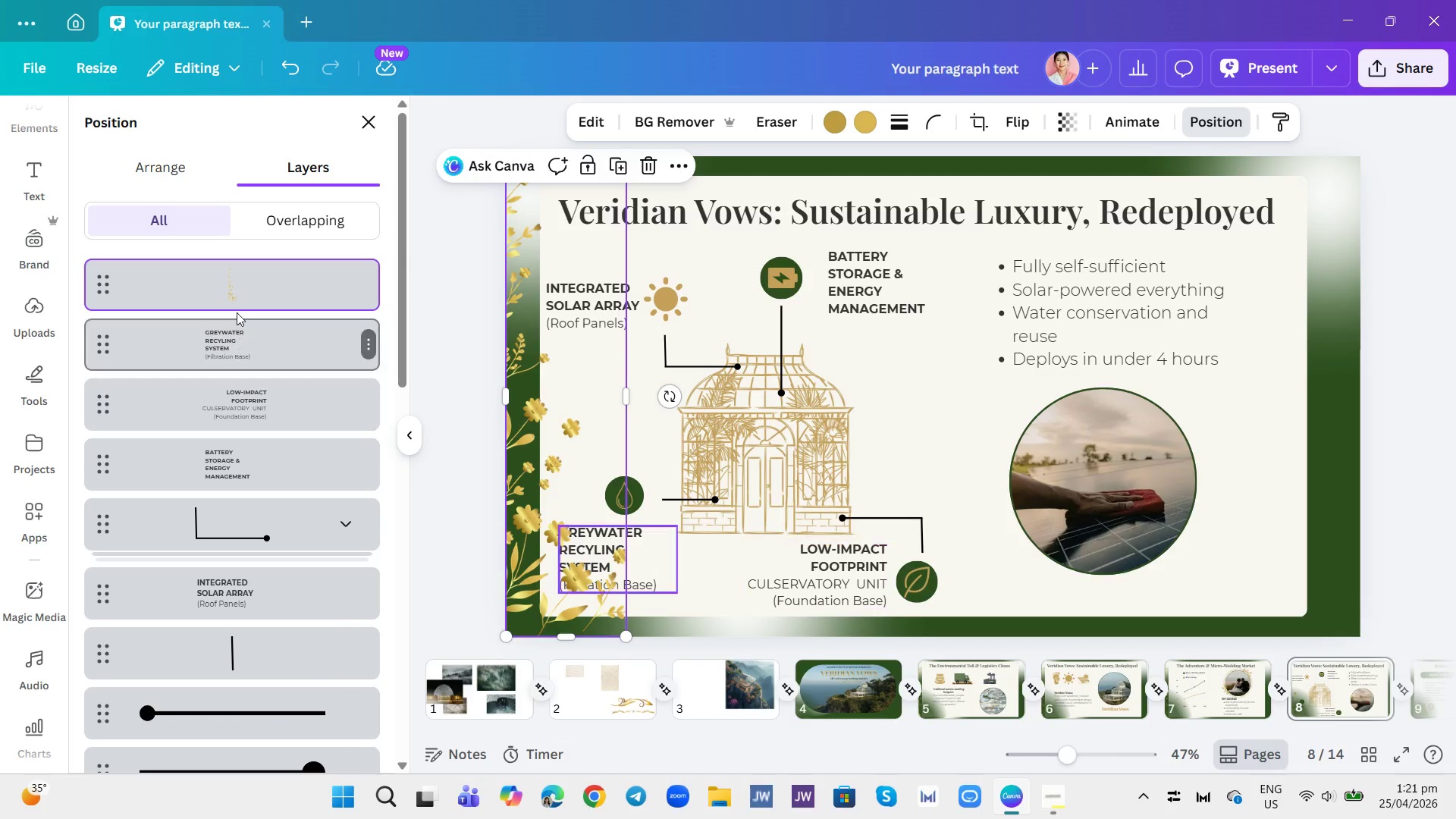 
left_click_drag(start_coordinate=[233, 285], to_coordinate=[224, 577])
 